 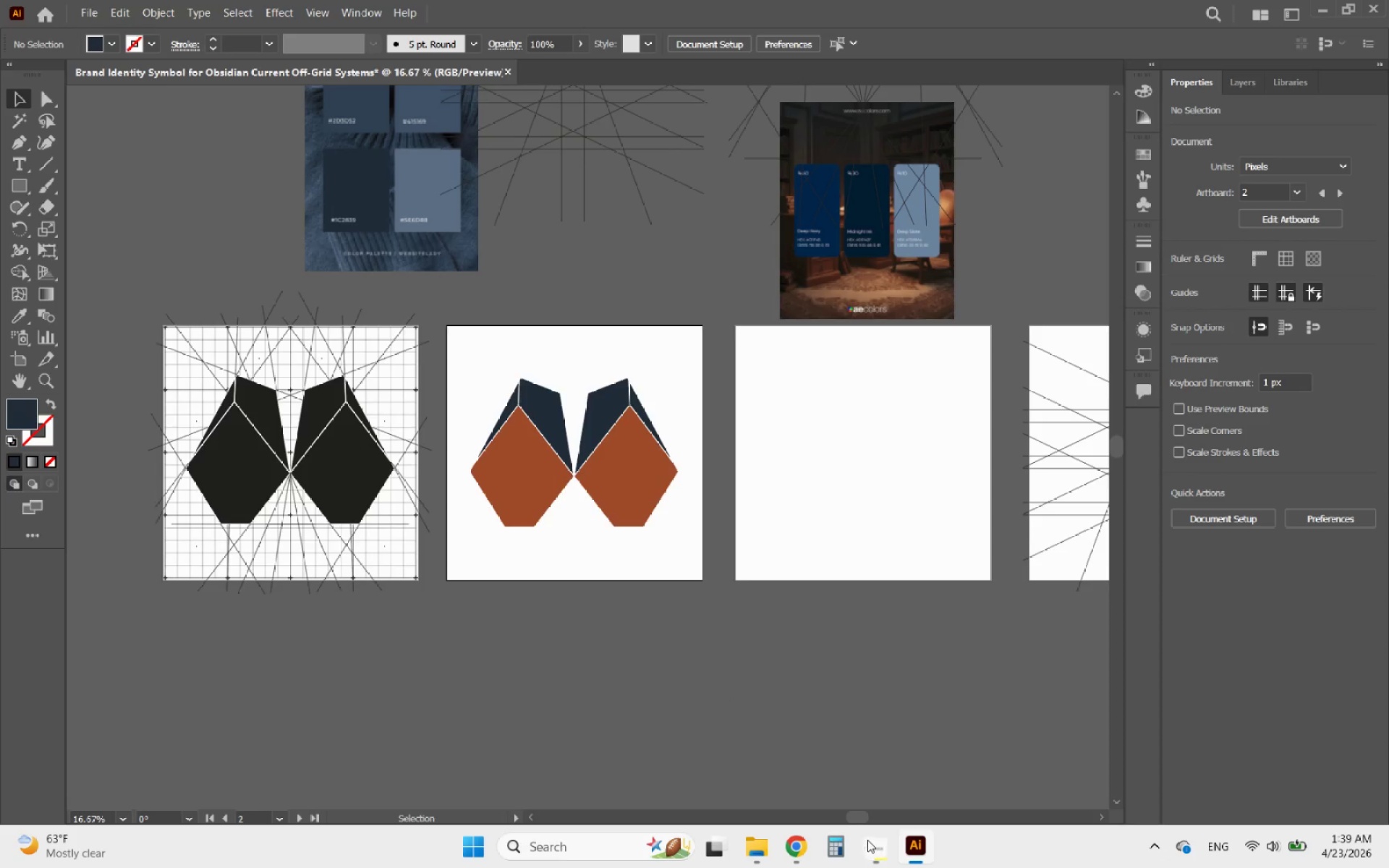 
scroll: coordinate [197, 462], scroll_direction: up, amount: 2.0
 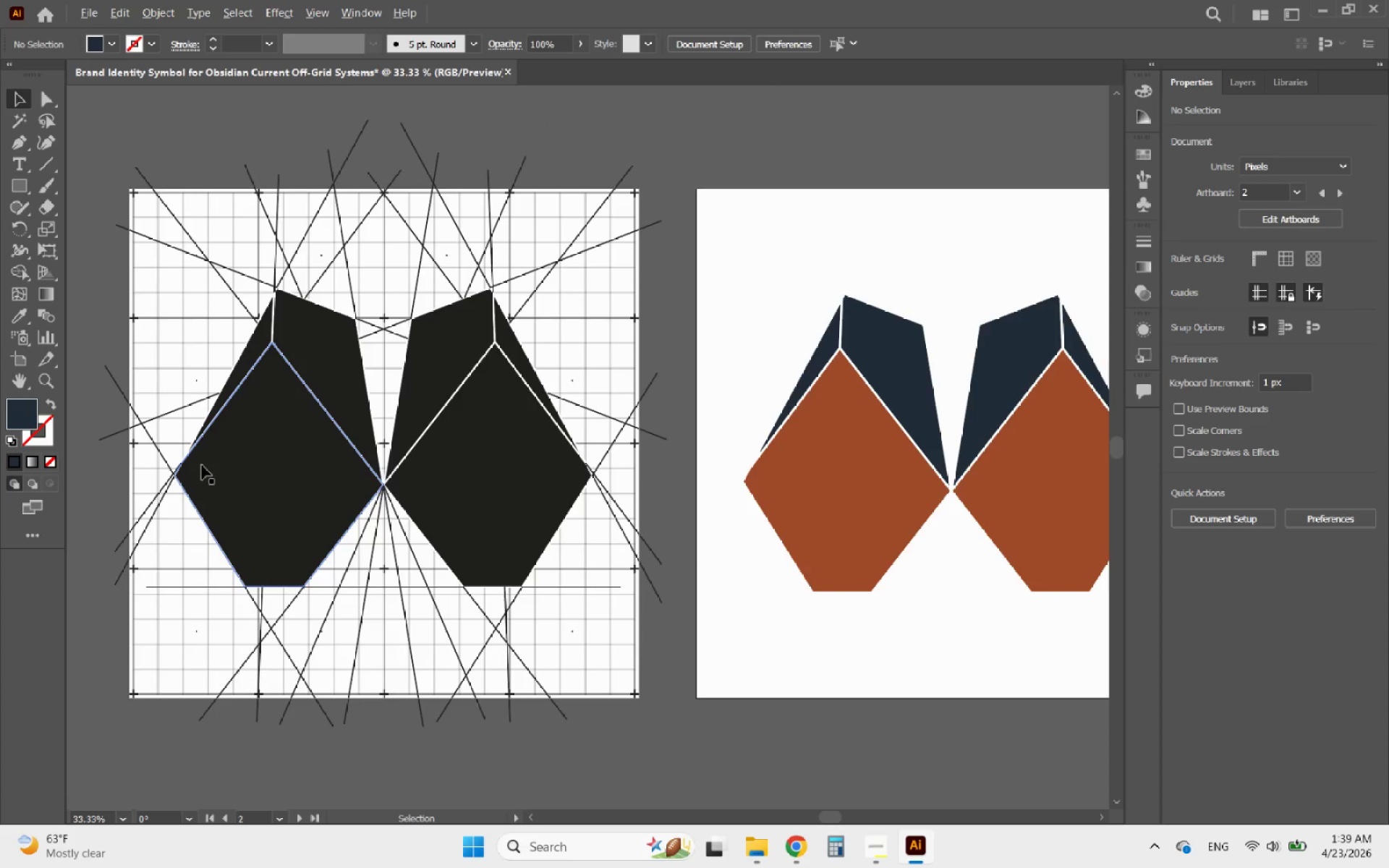 
scroll: coordinate [202, 465], scroll_direction: down, amount: 1.0
 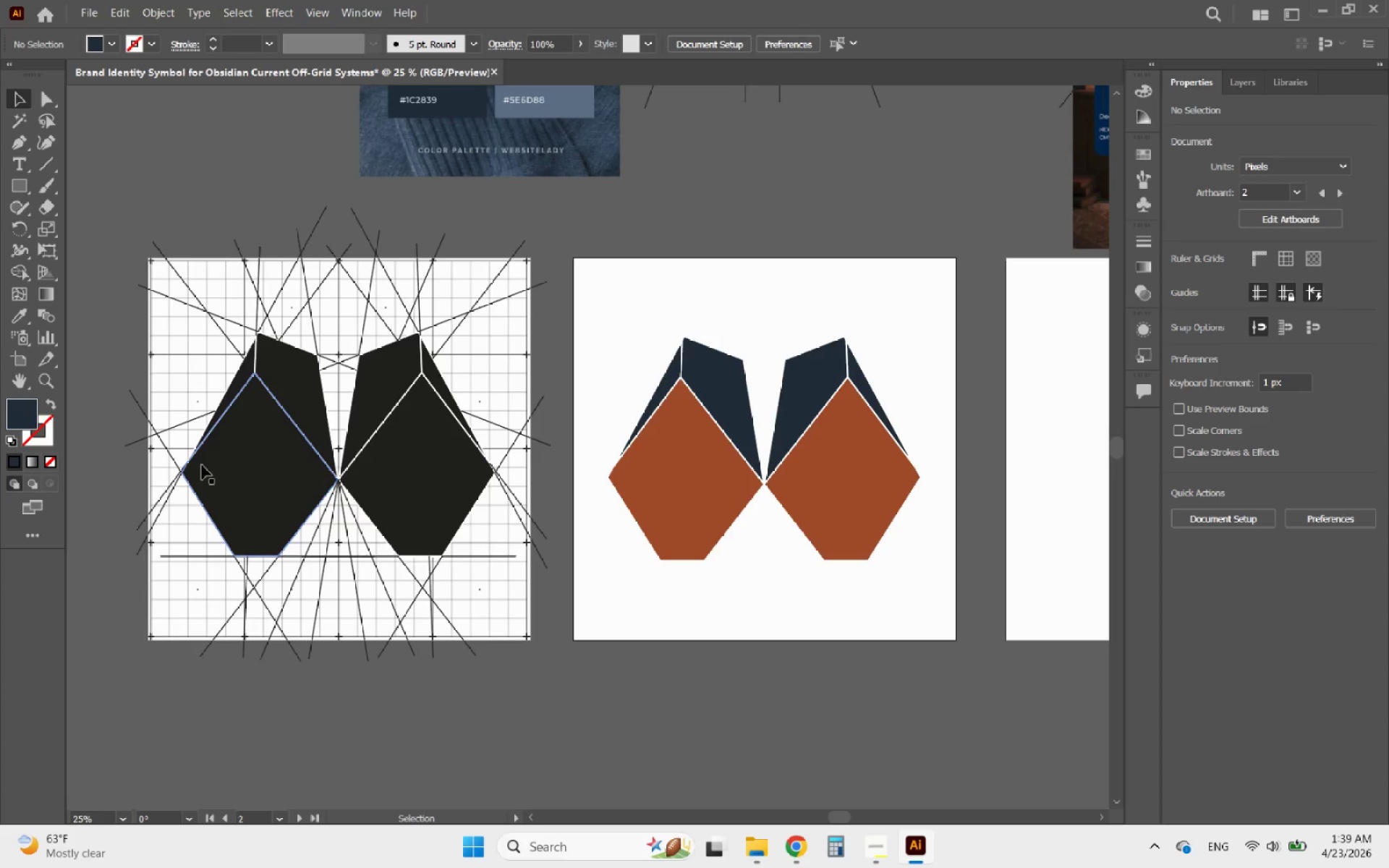 
key(Control+Y)
 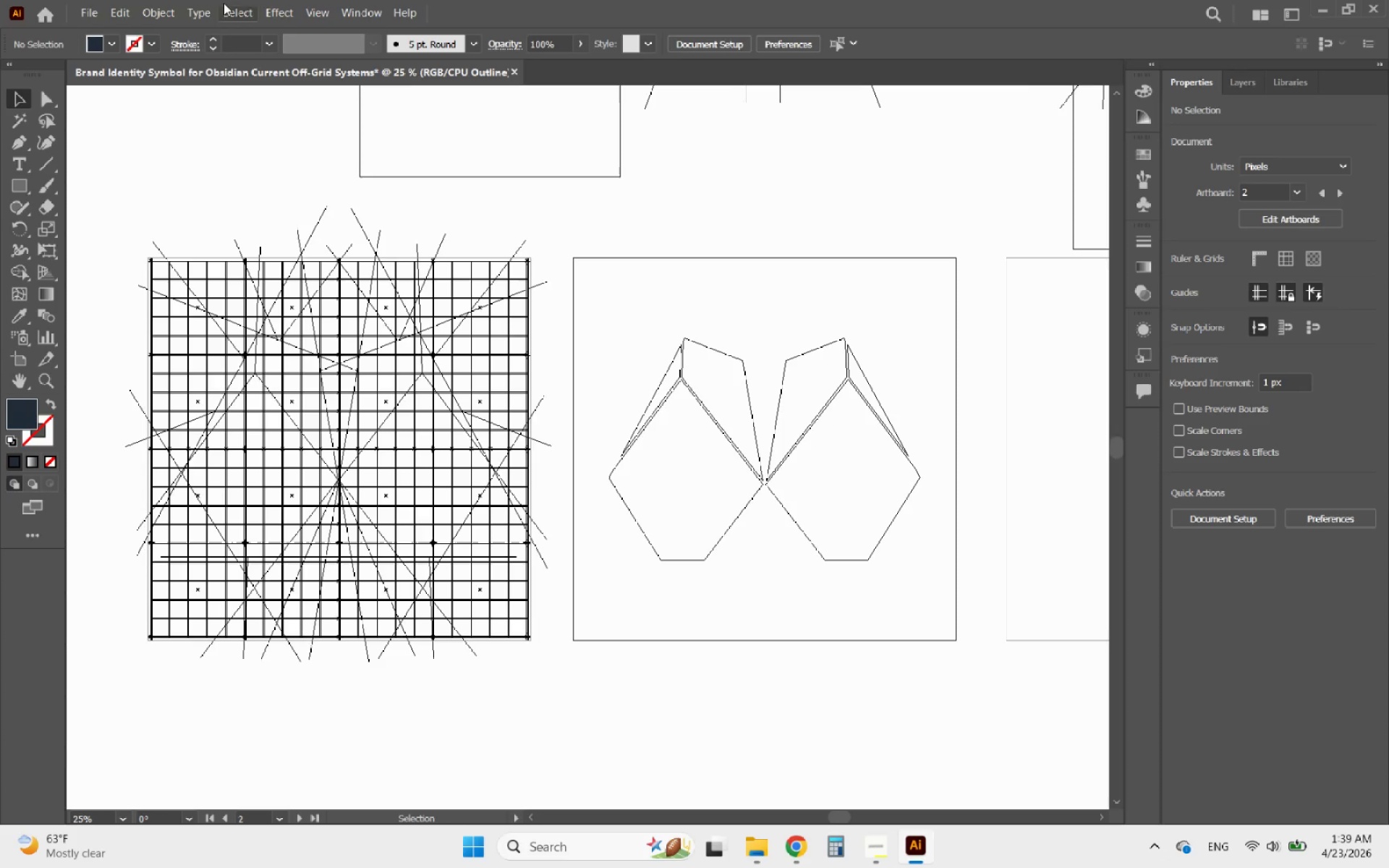 
key(PrintScreen)
 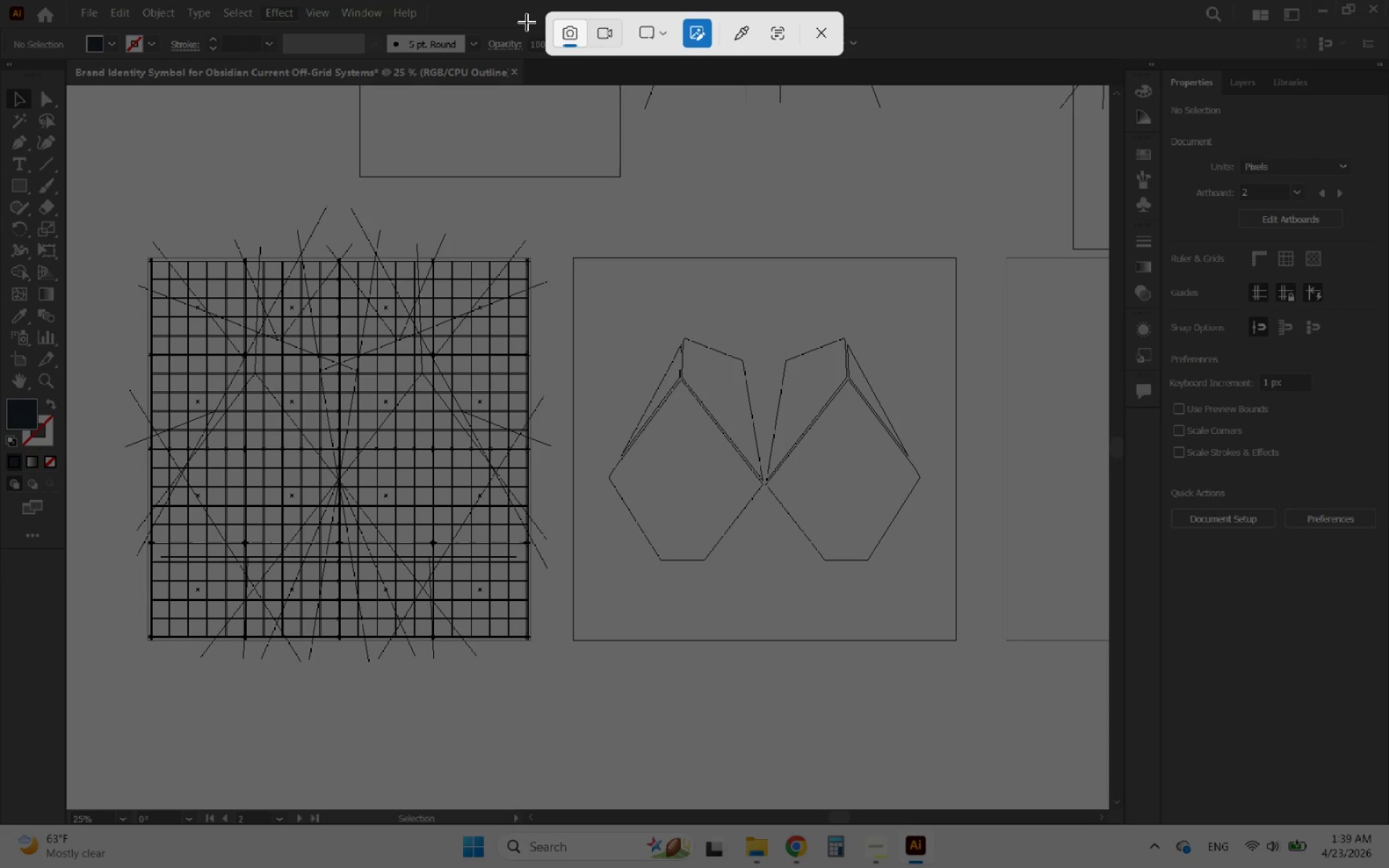 
left_click([660, 30])
 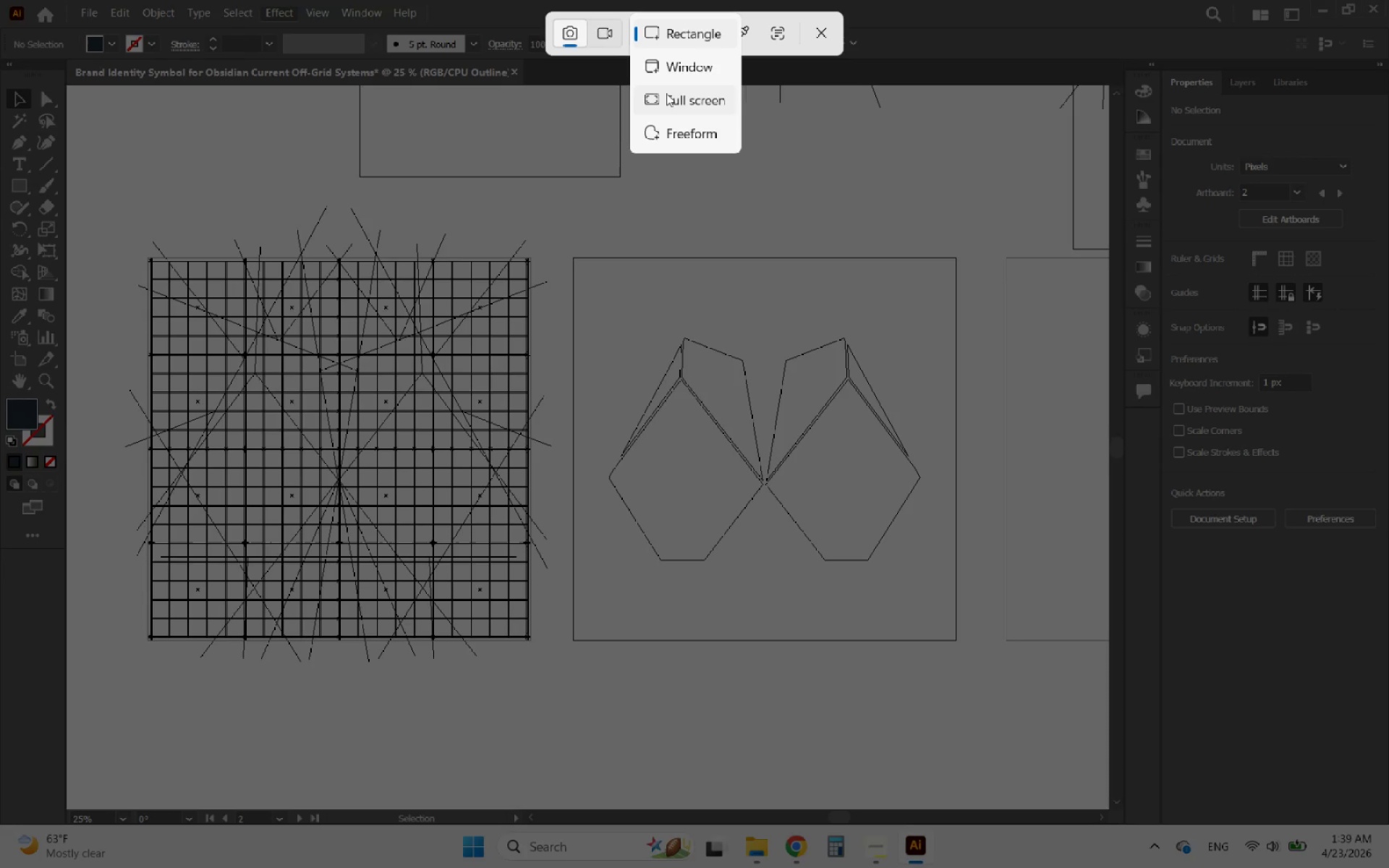 
left_click([676, 98])
 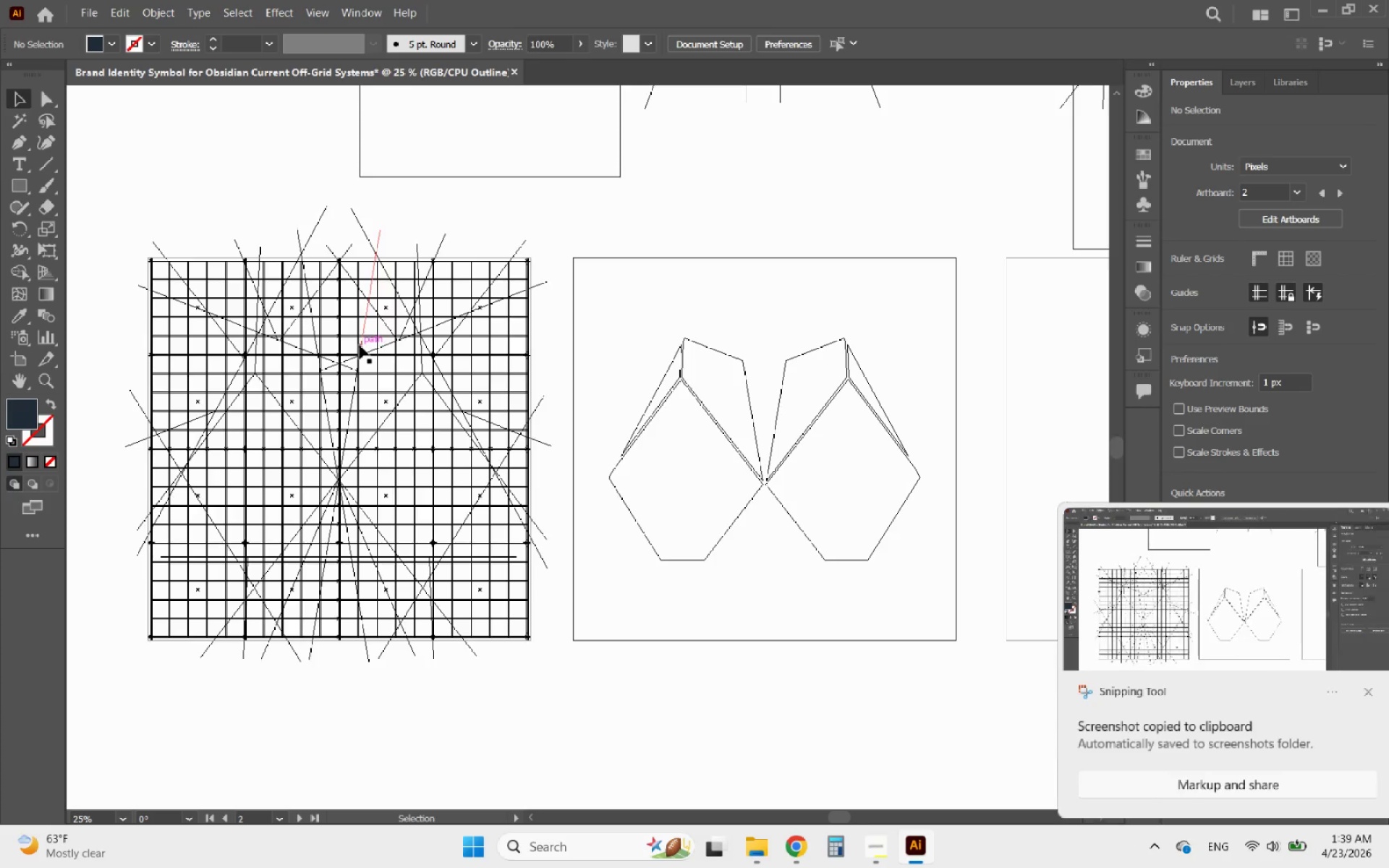 
key(Control+Y)
 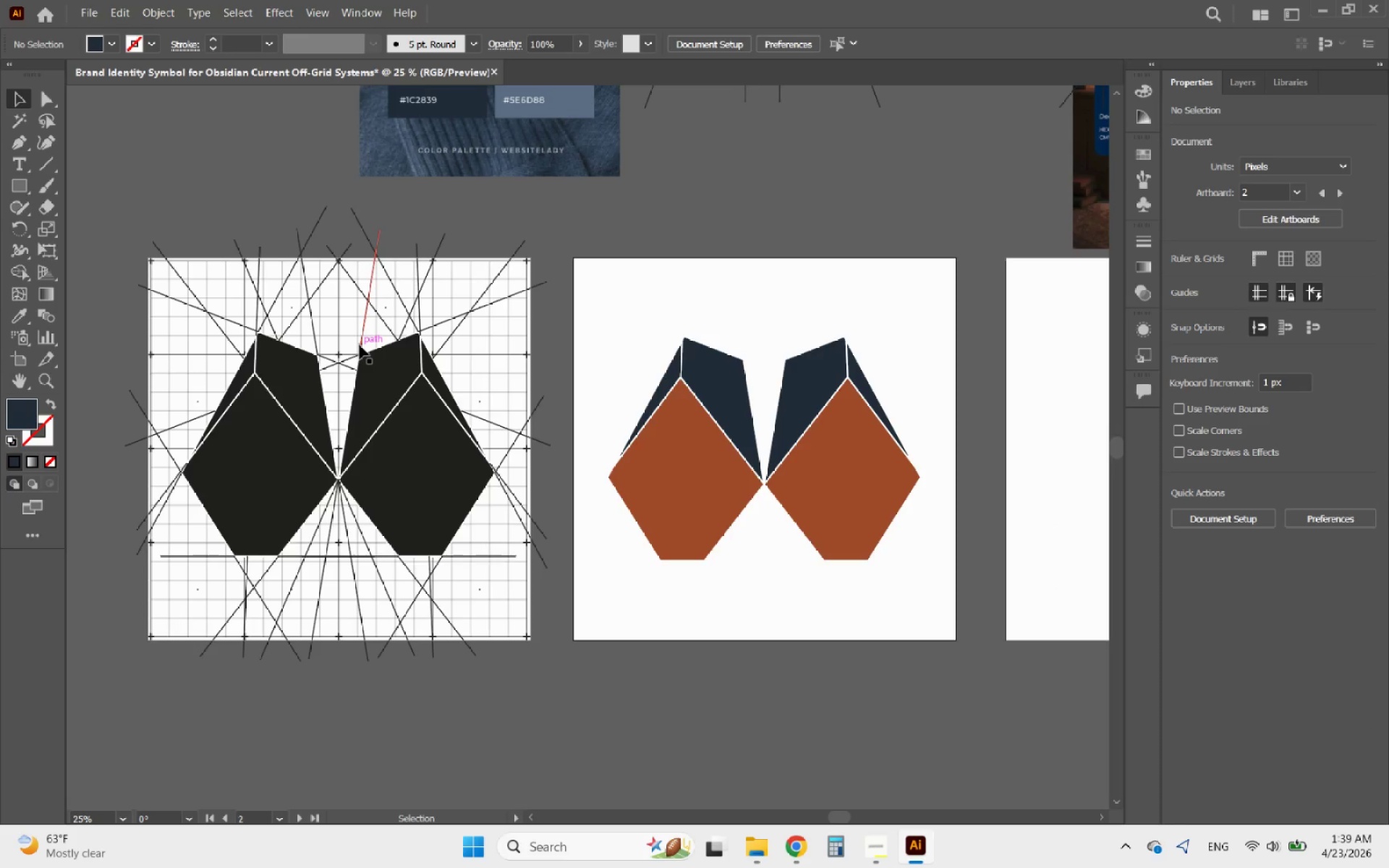 
wait(7.3)
 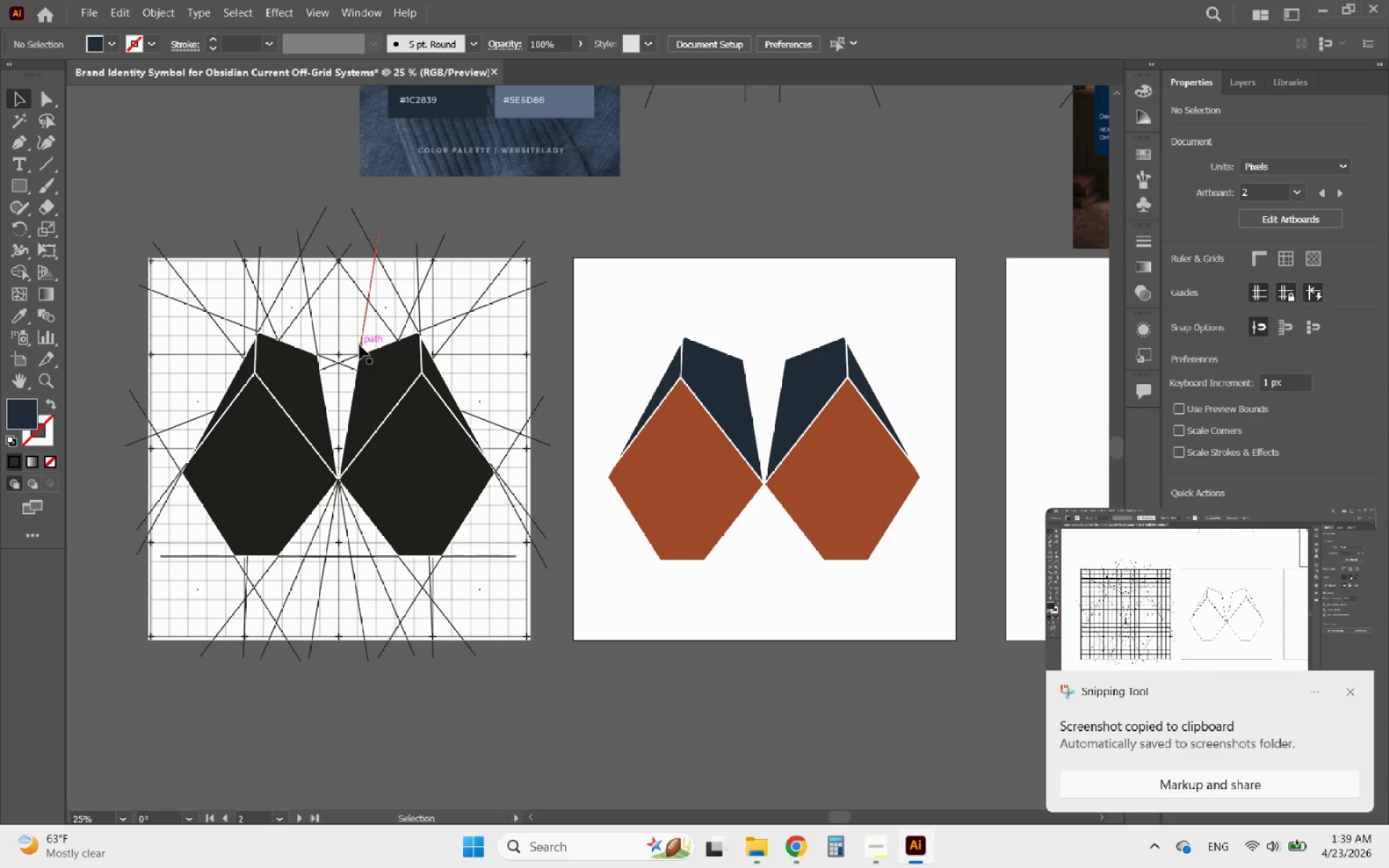 
hold_key(key=AltLeft, duration=1.12)
scroll: coordinate [198, 290], scroll_direction: down, amount: 2.0
 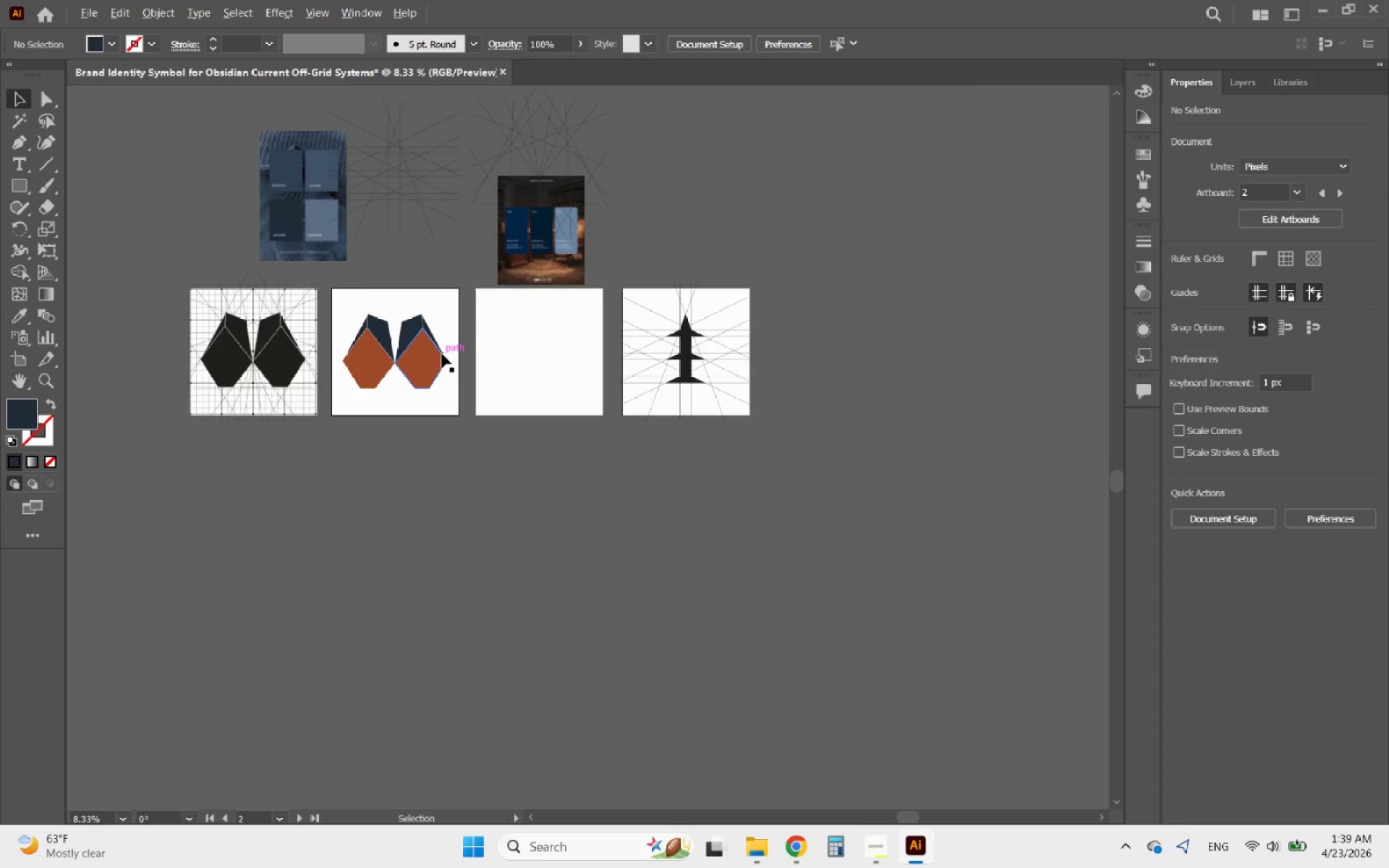 
hold_key(key=AltLeft, duration=0.61)
scroll: coordinate [459, 353], scroll_direction: up, amount: 2.0
 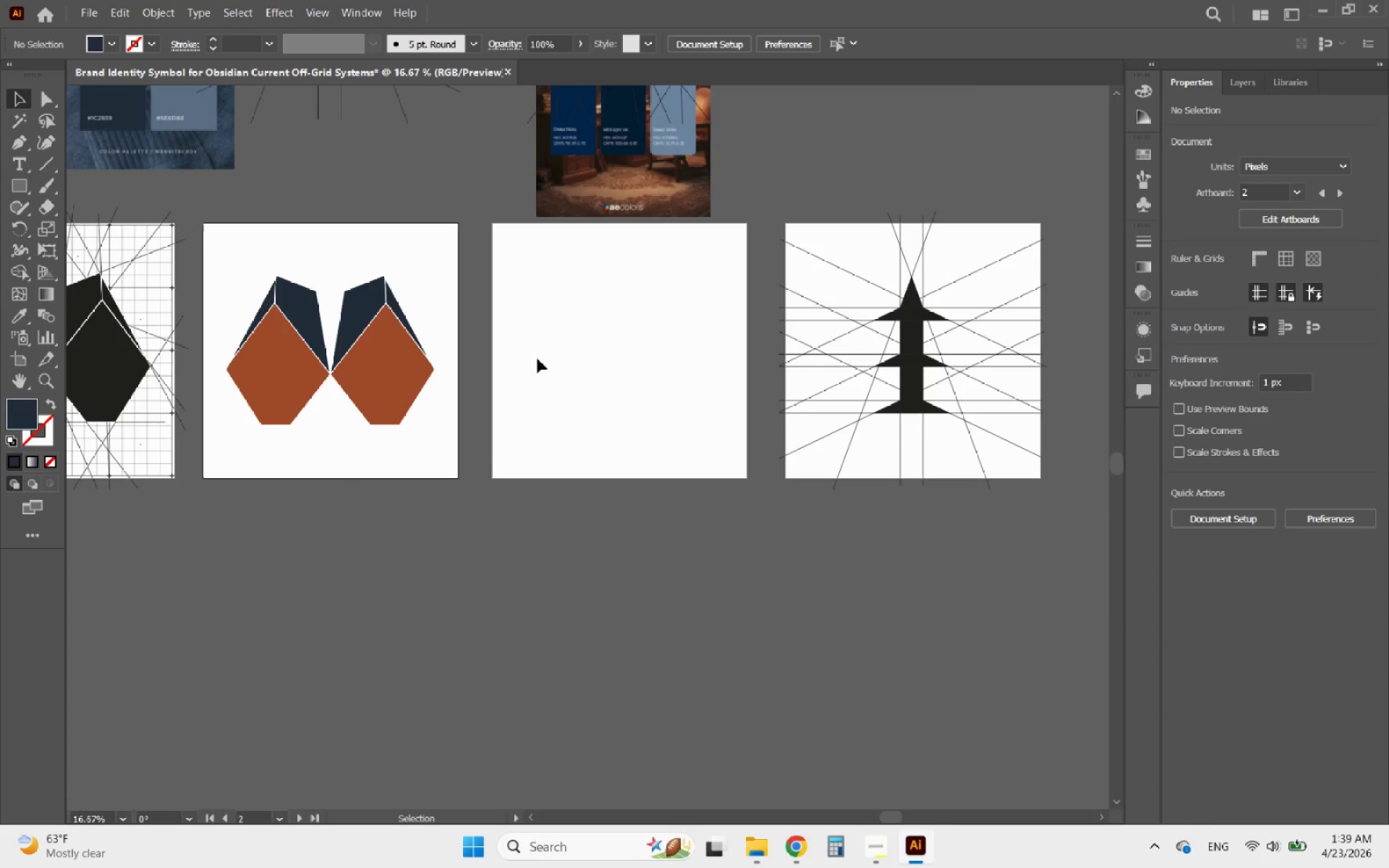 
hold_key(key=AltLeft, duration=0.47)
scroll: coordinate [715, 324], scroll_direction: up, amount: 1.0
 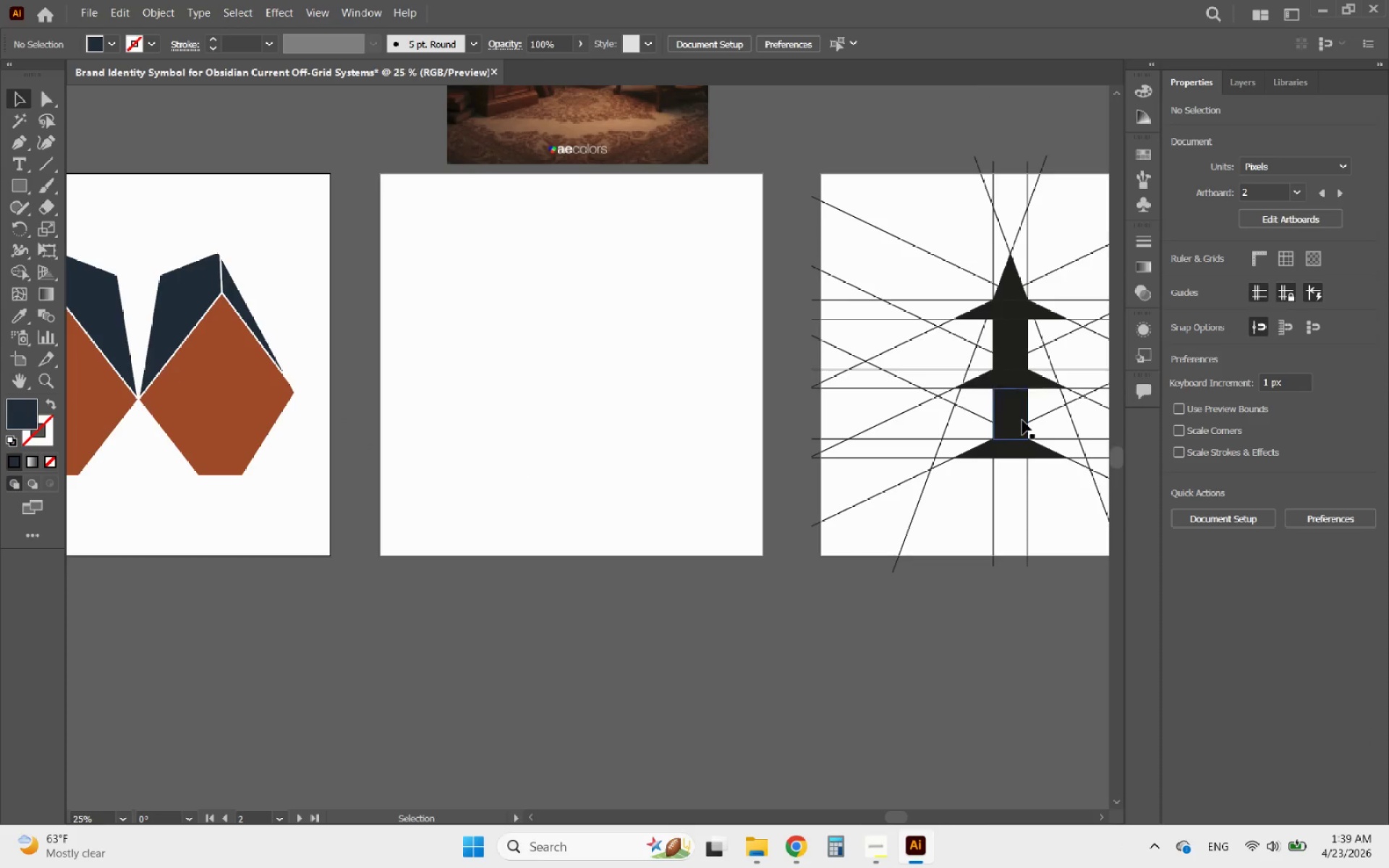 
left_click([1022, 420])
 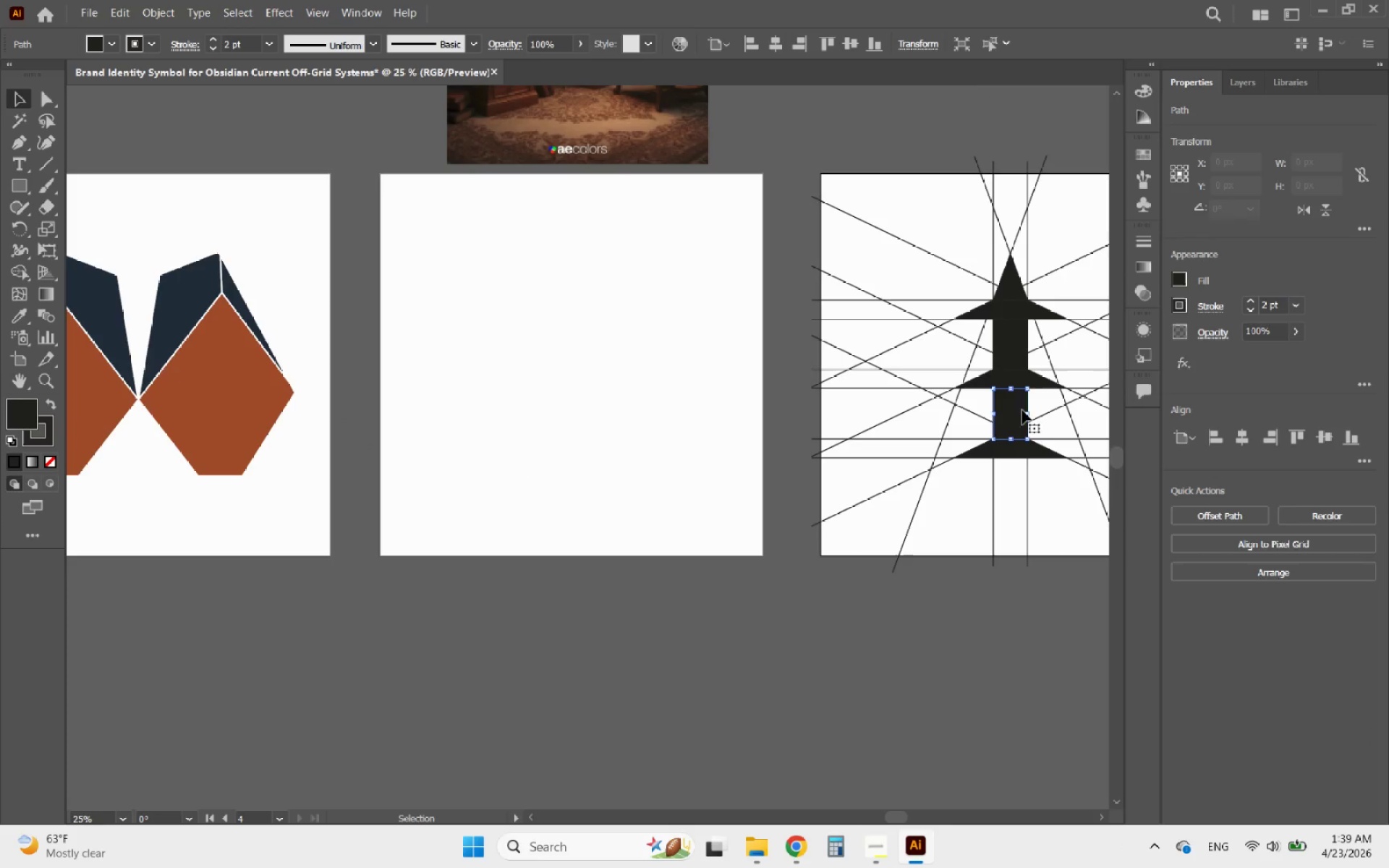 
hold_key(key=ShiftLeft, duration=4.61)
left_click([1020, 381])
 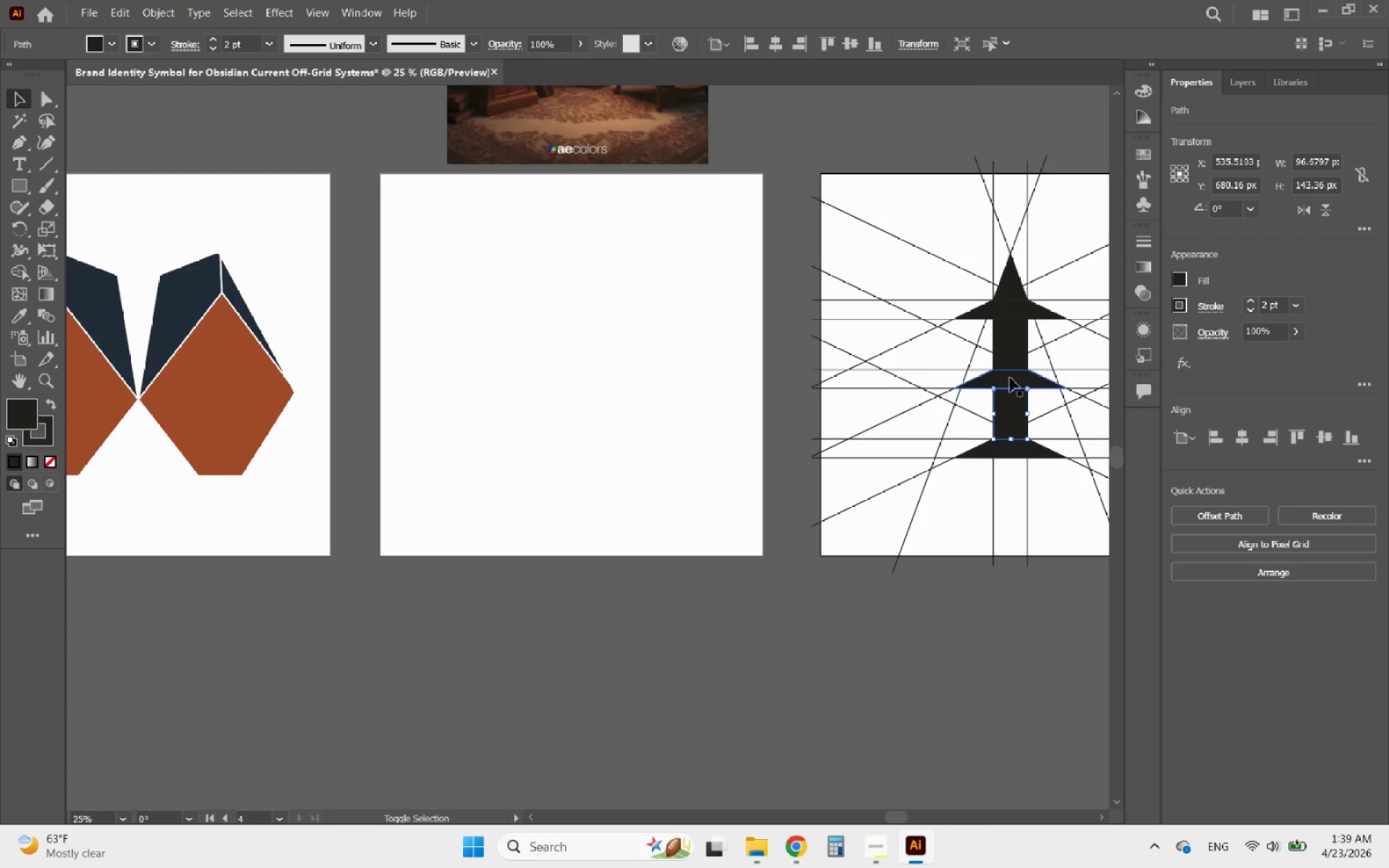 
left_click([1010, 378])
 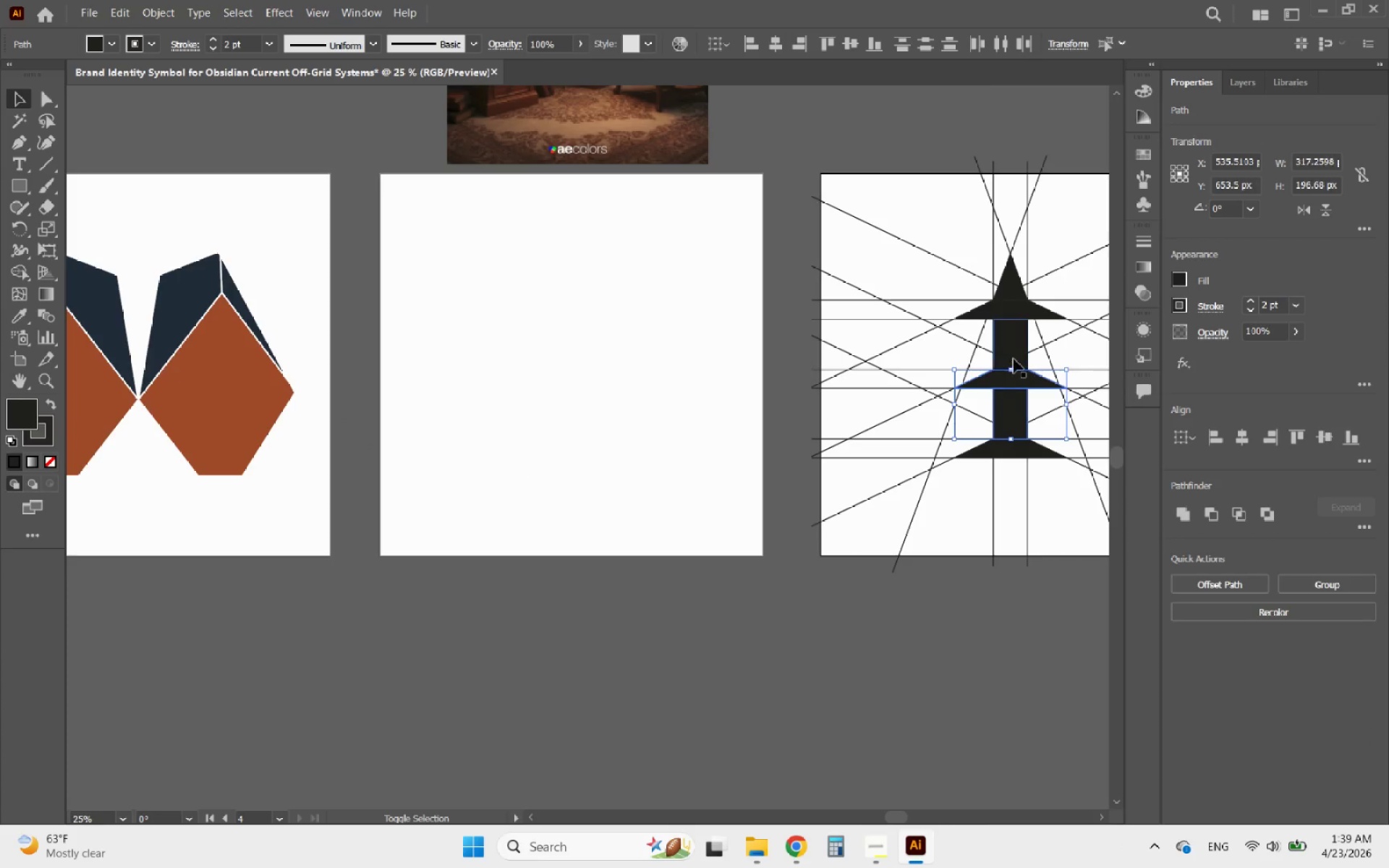 
left_click([1014, 359])
 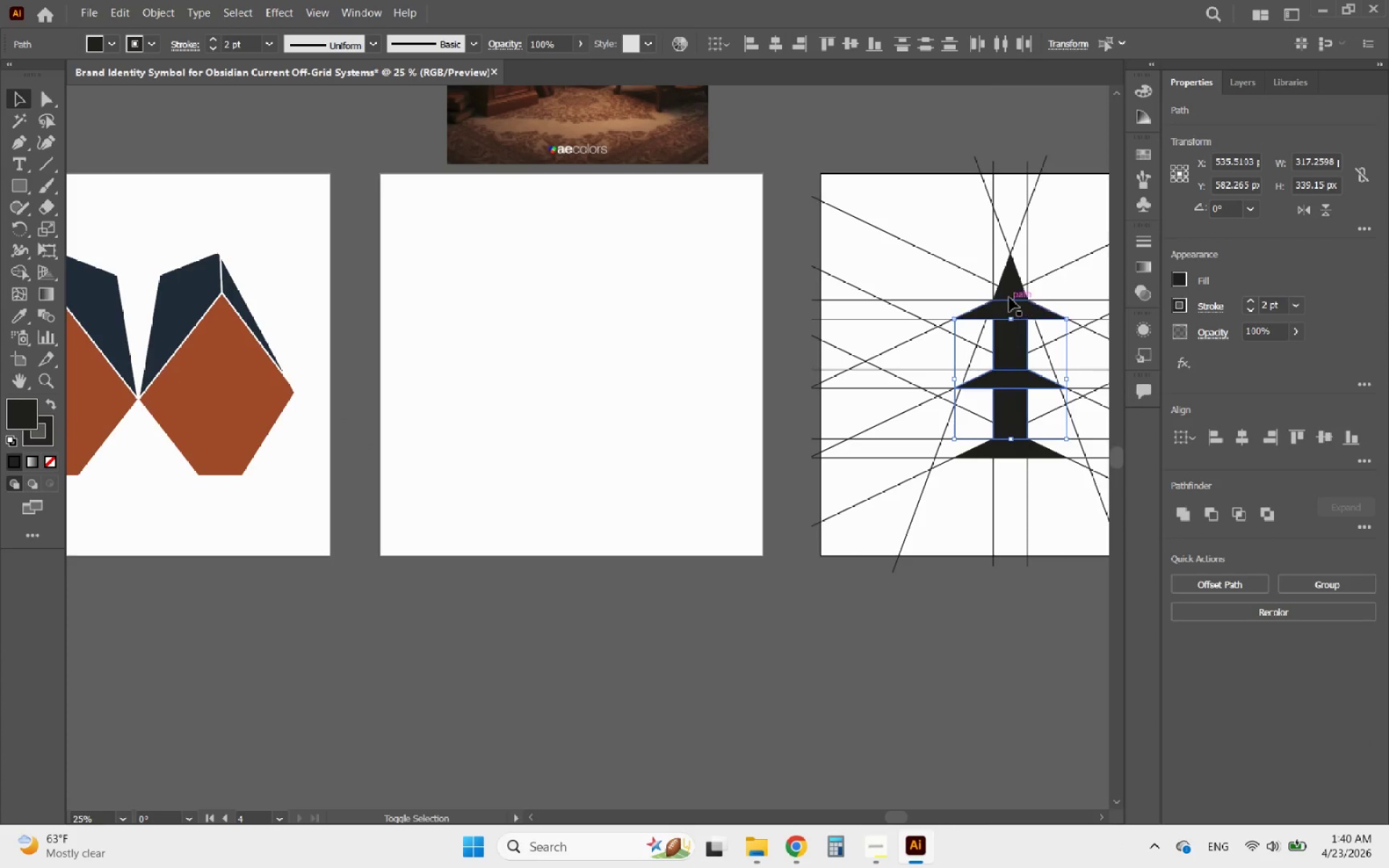 
left_click([1009, 297])
 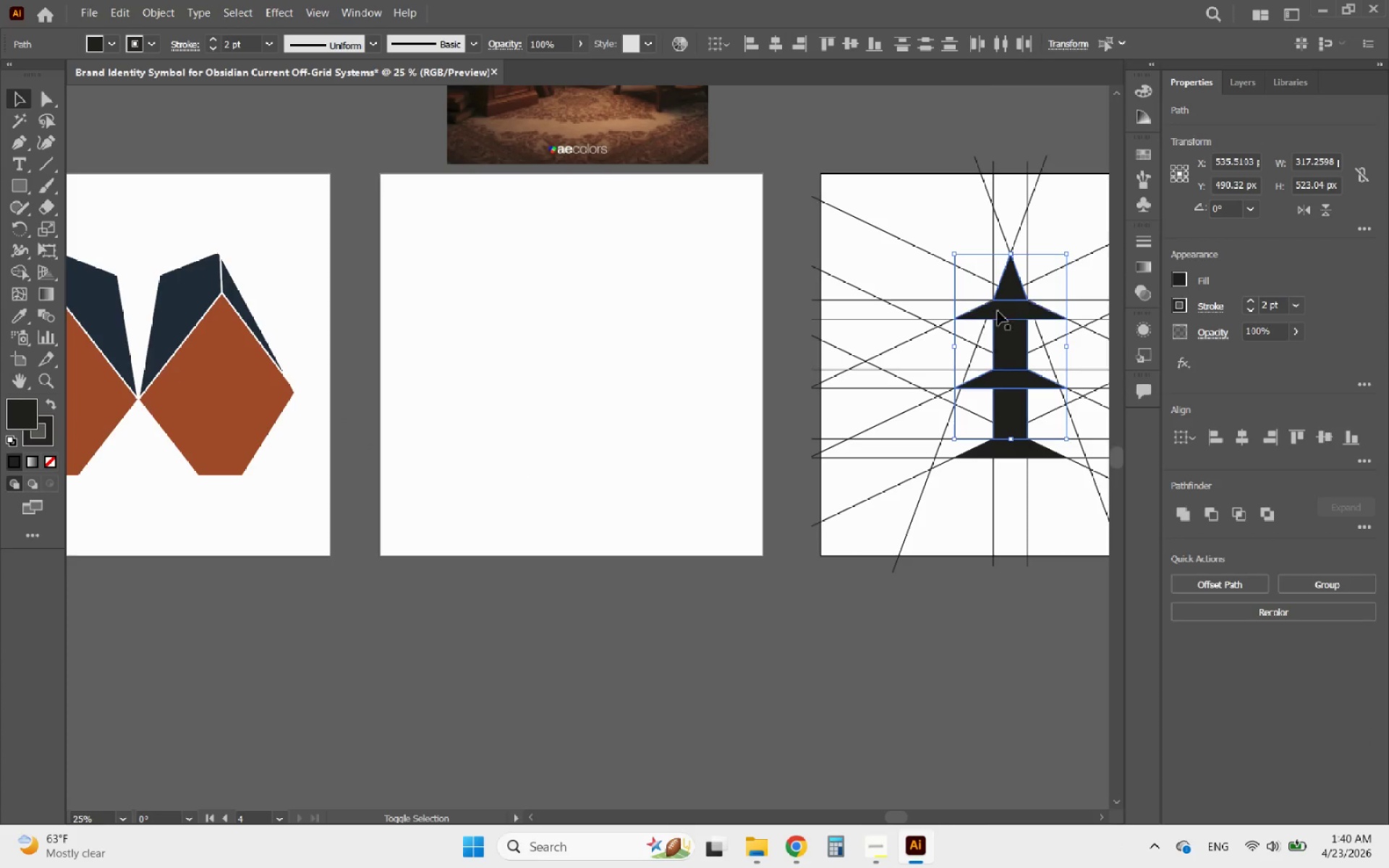 
left_click([993, 314])
 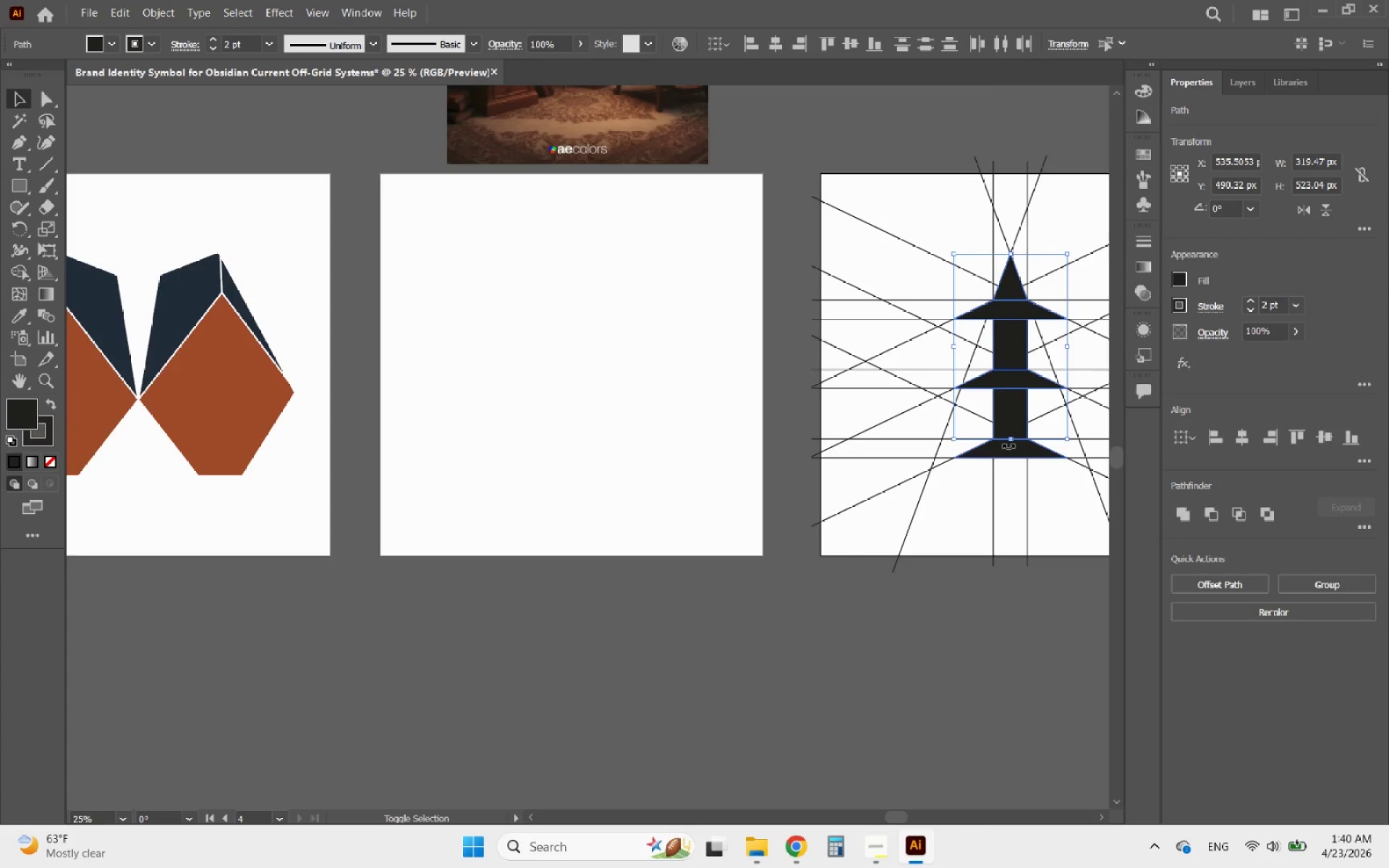 
left_click([1003, 458])
 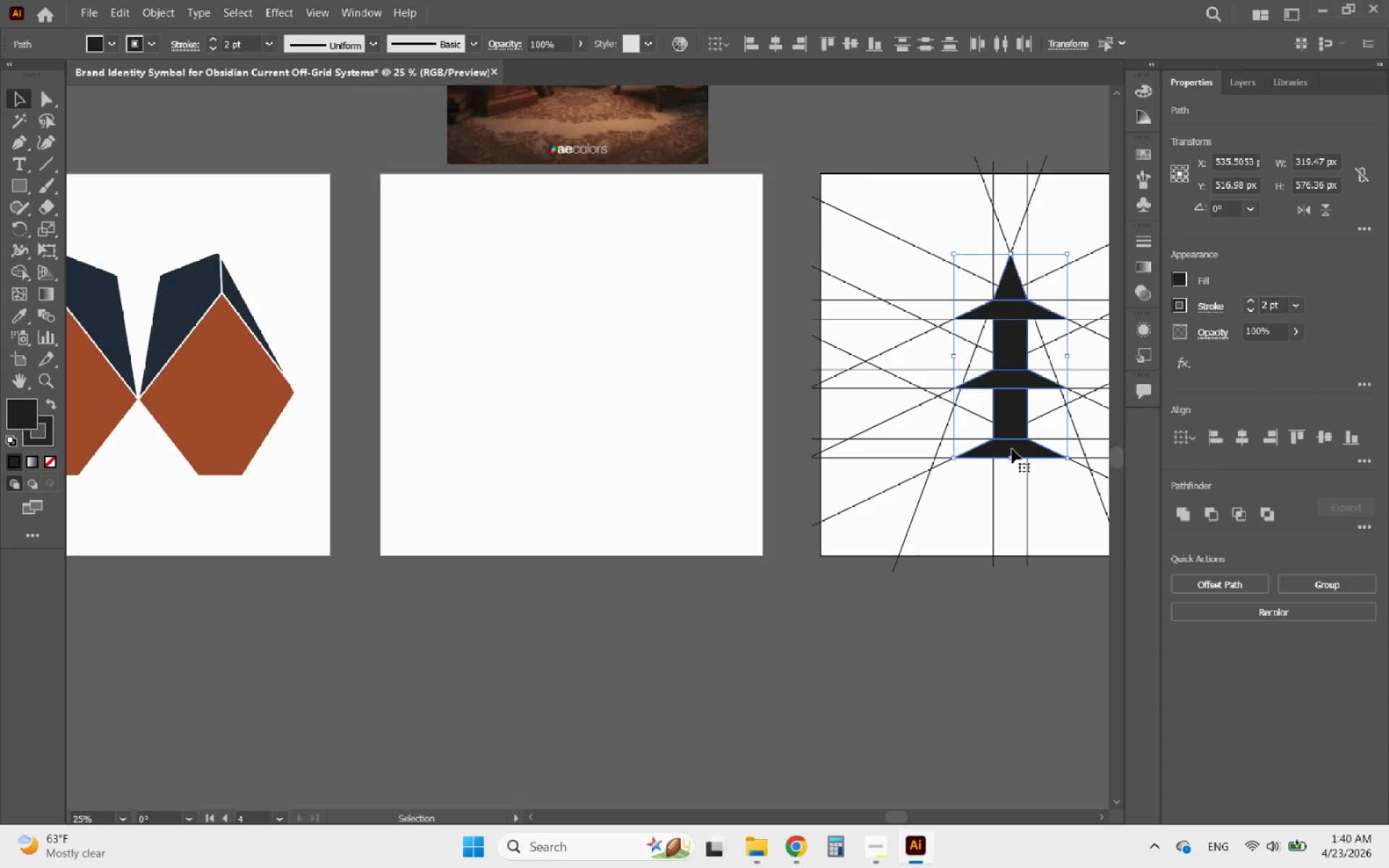 
hold_key(key=AltLeft, duration=2.58)
left_click_drag(start_coordinate=[1012, 449], to_coordinate=[671, 405])
 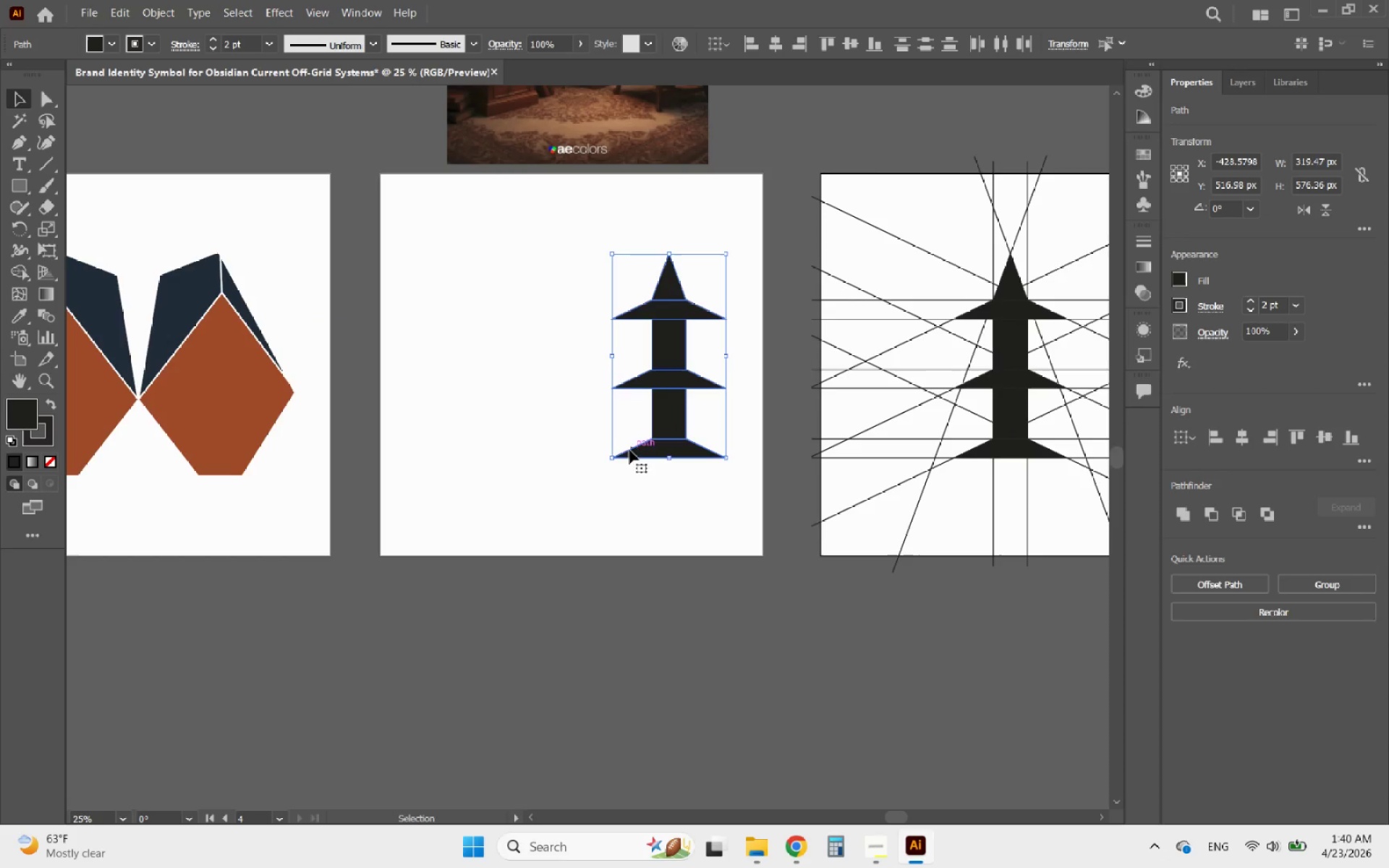 
hold_key(key=ShiftLeft, duration=1.75)
 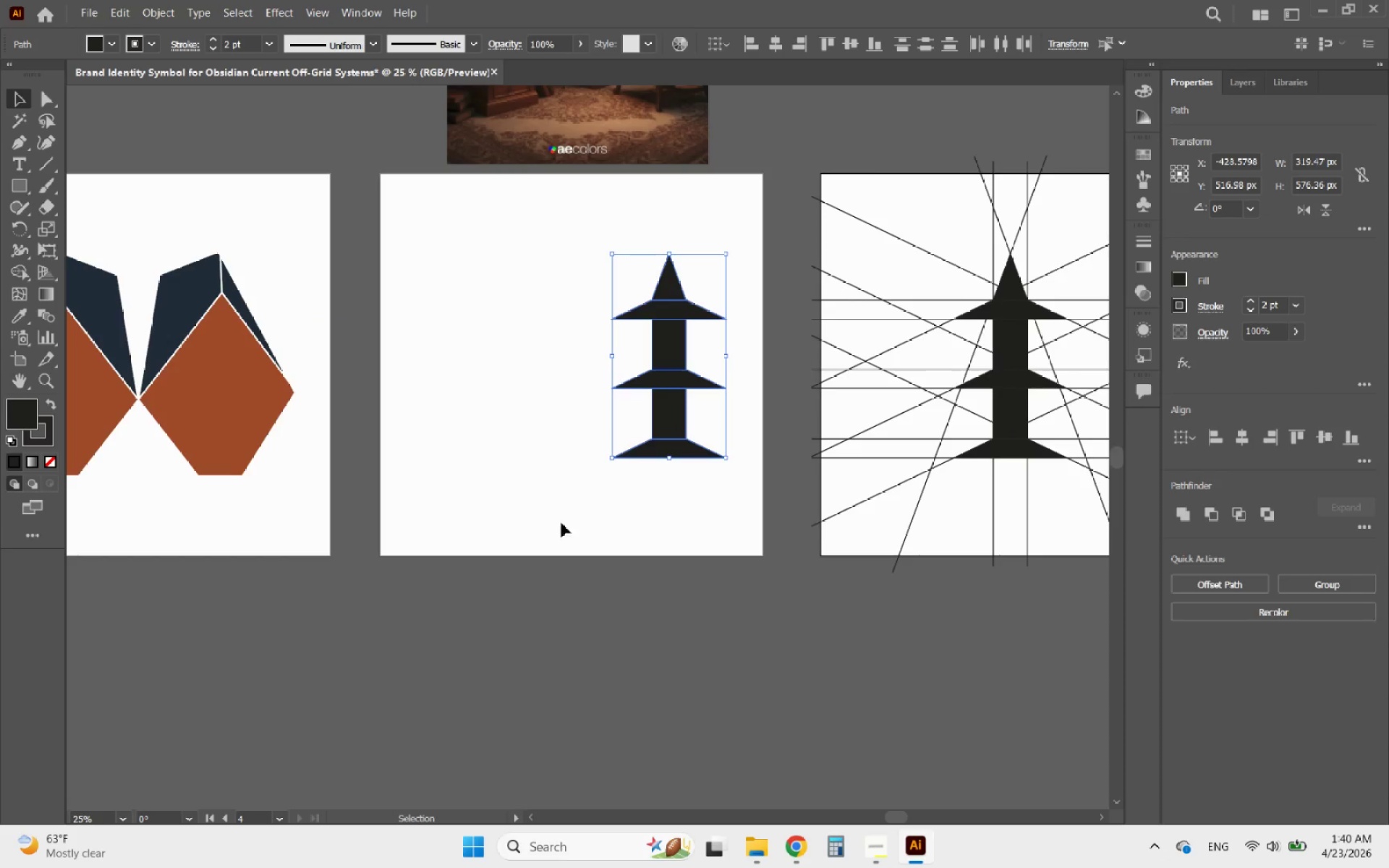 
left_click_drag(start_coordinate=[599, 498], to_coordinate=[450, 213])
 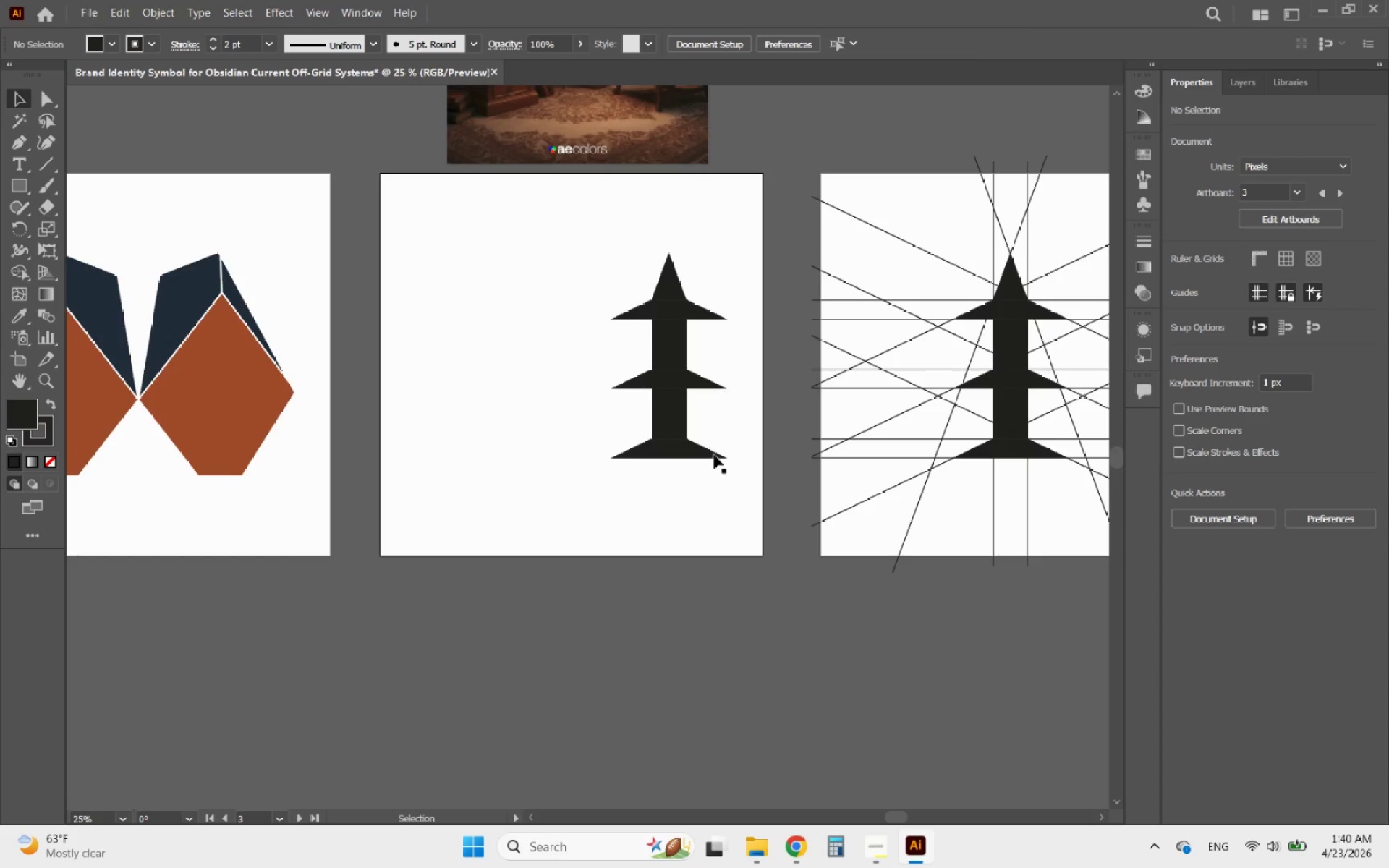 
left_click_drag(start_coordinate=[714, 472], to_coordinate=[646, 264])
 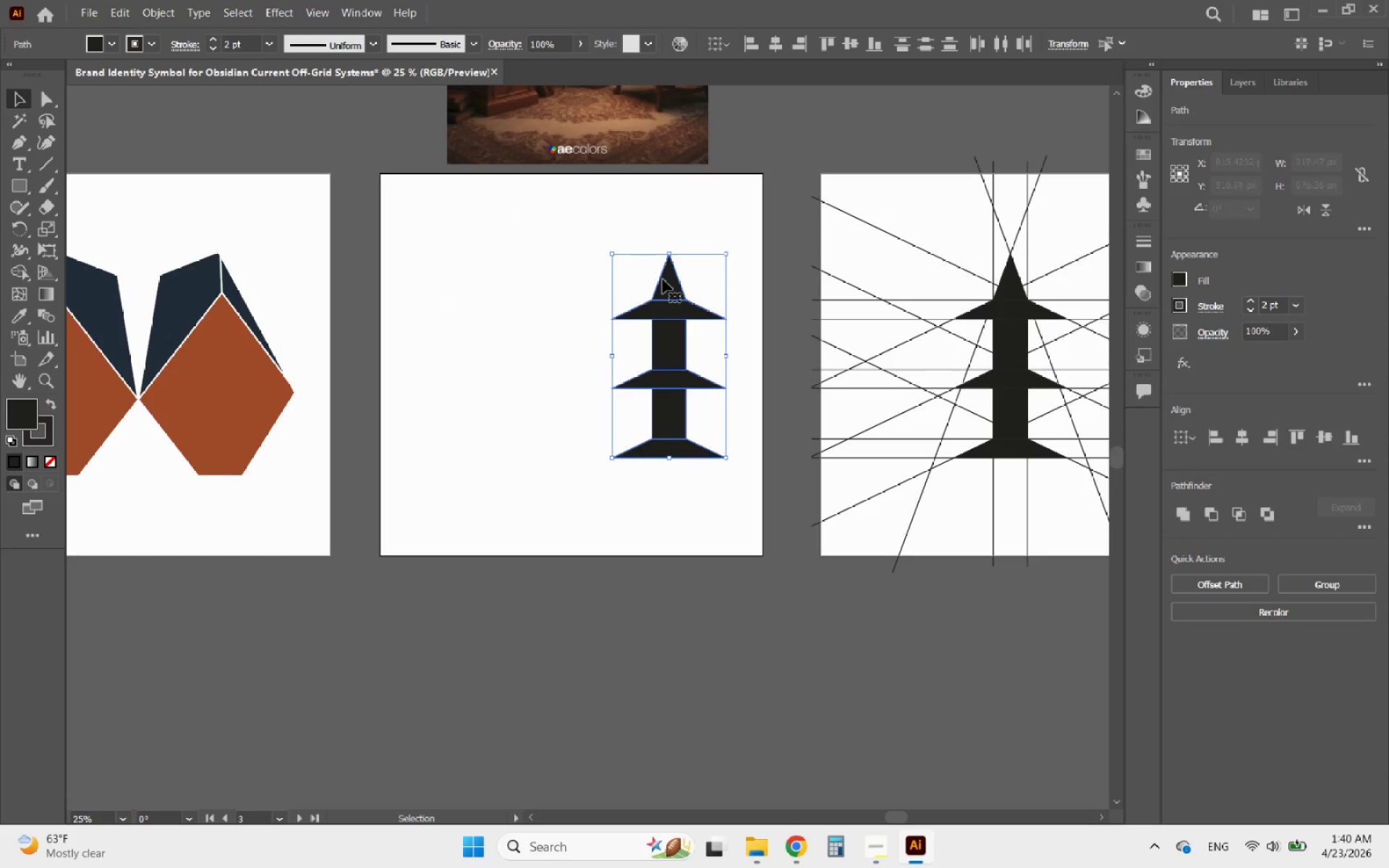 
left_click_drag(start_coordinate=[663, 279], to_coordinate=[569, 267])
 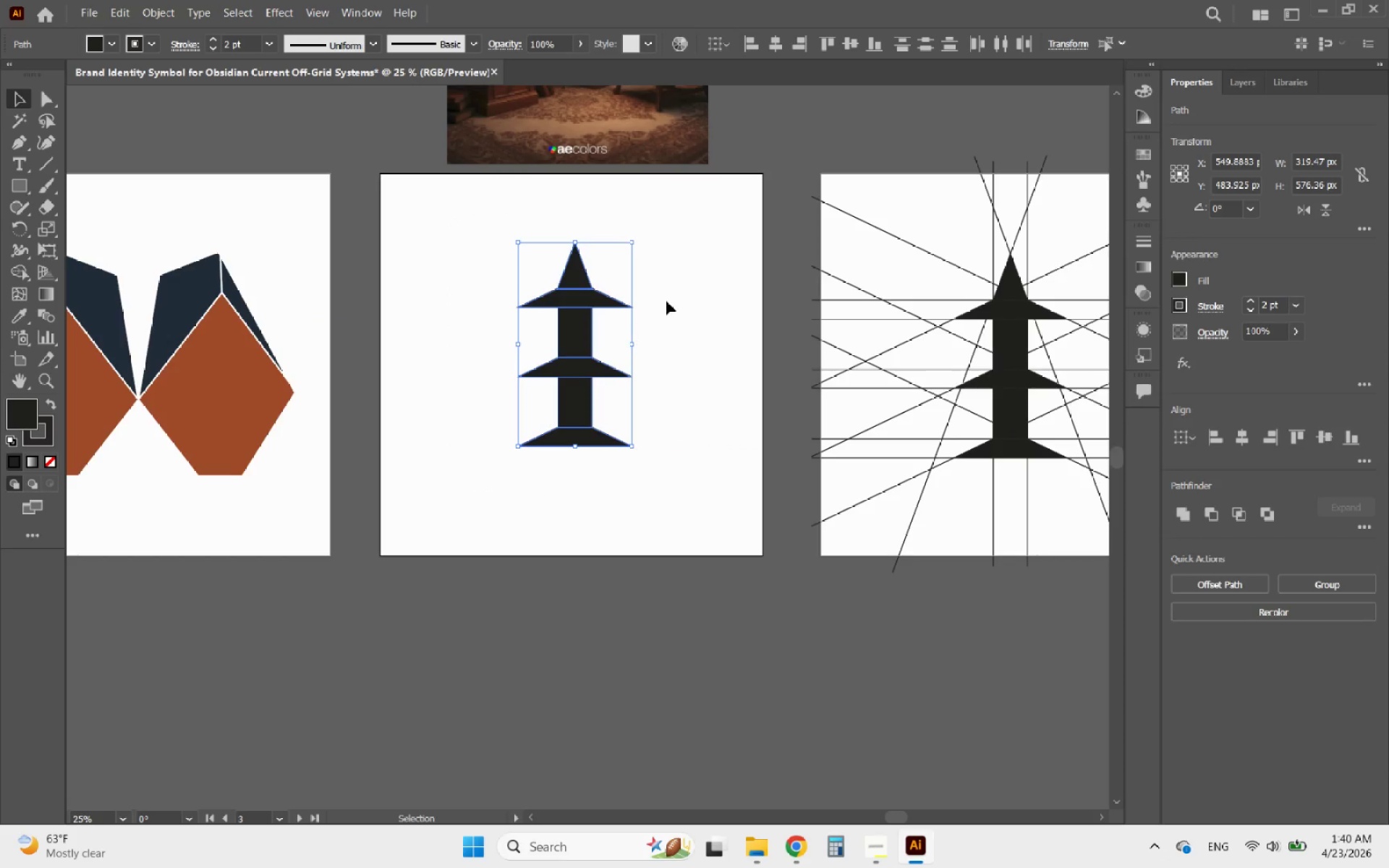 
wait(9.11)
 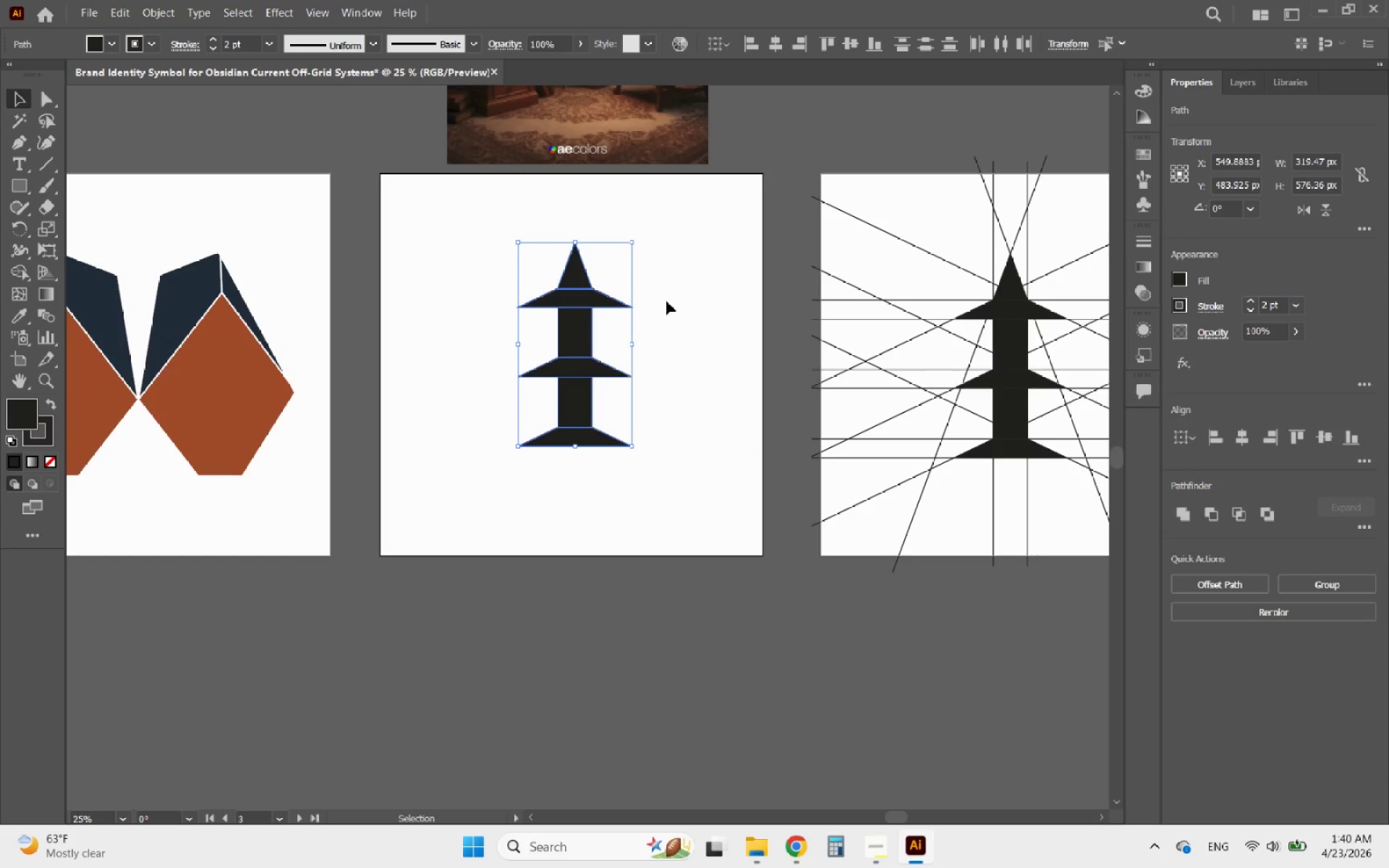 
key(Alt+AltLeft)
 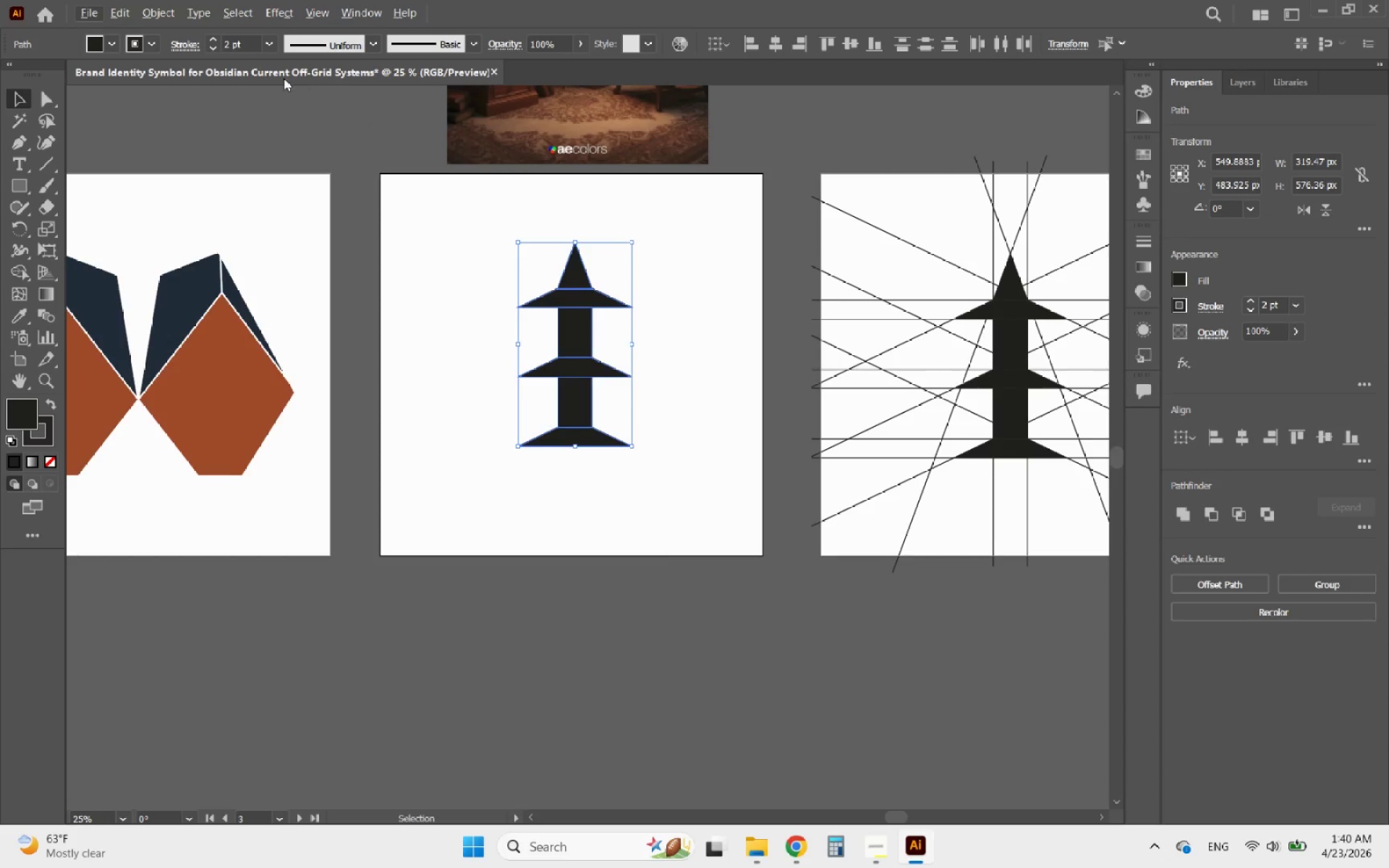 
hold_key(key=AltLeft, duration=0.5)
scroll: coordinate [593, 289], scroll_direction: up, amount: 3.0
 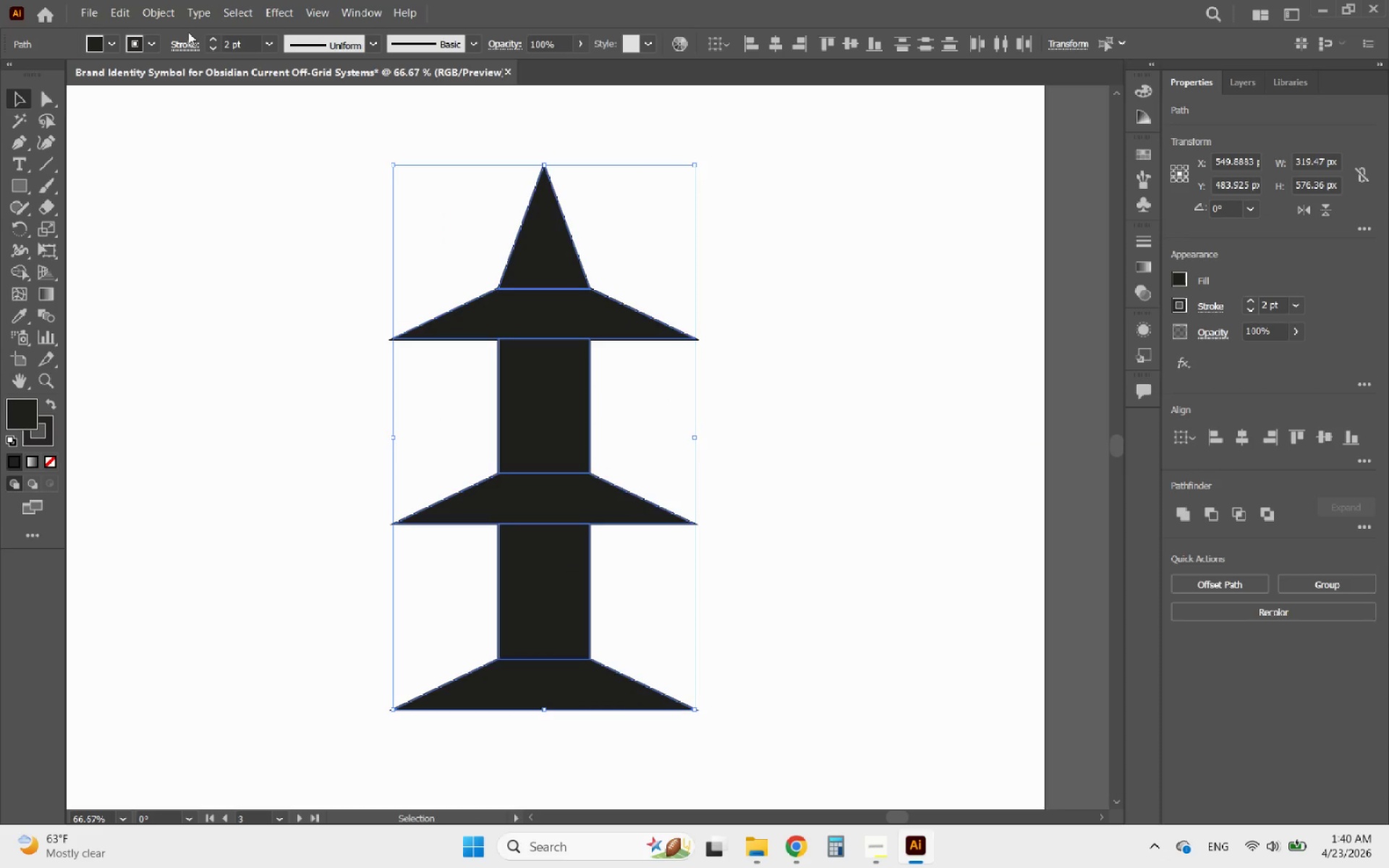 
left_click([161, 16])
 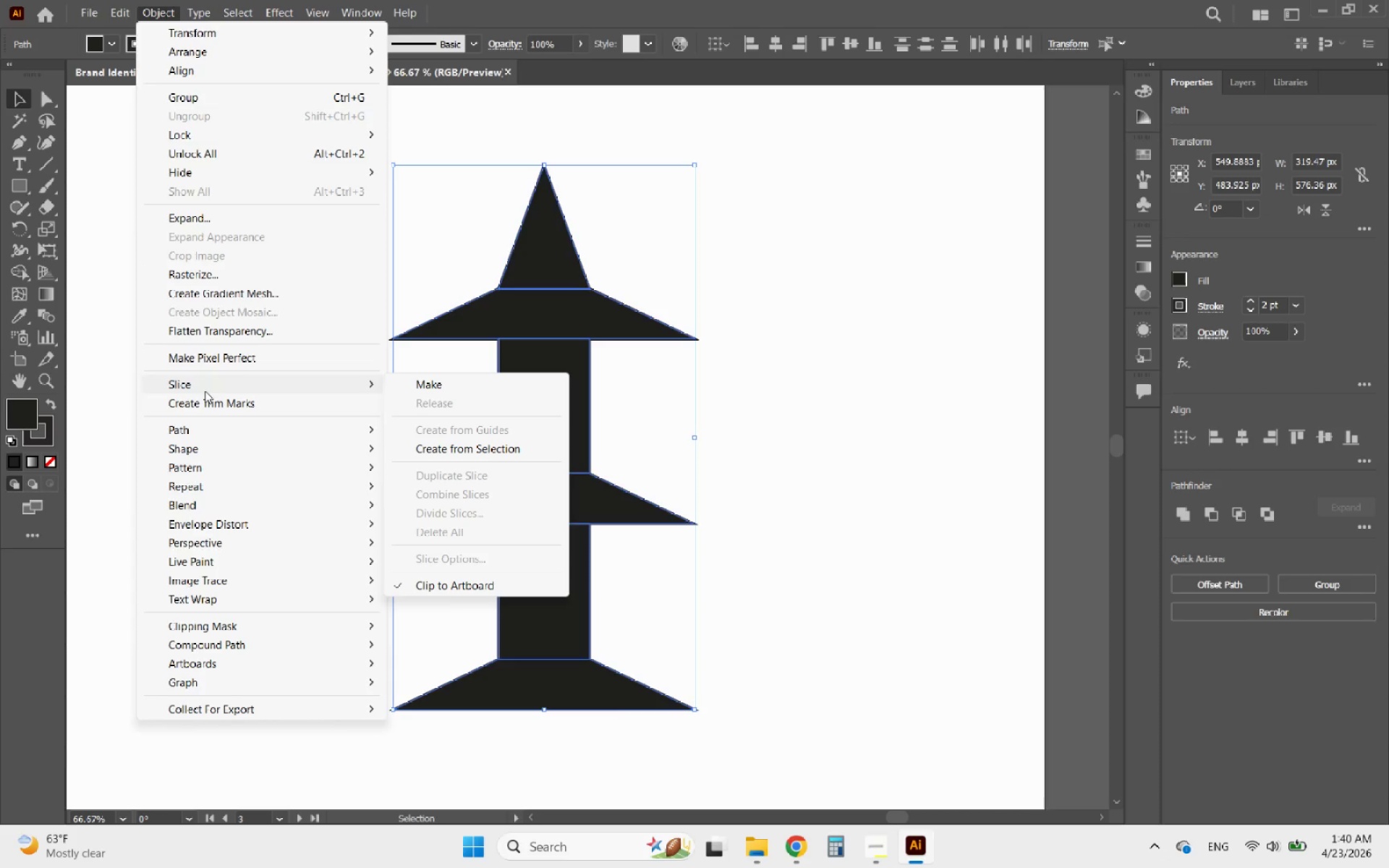 
left_click([204, 423])
 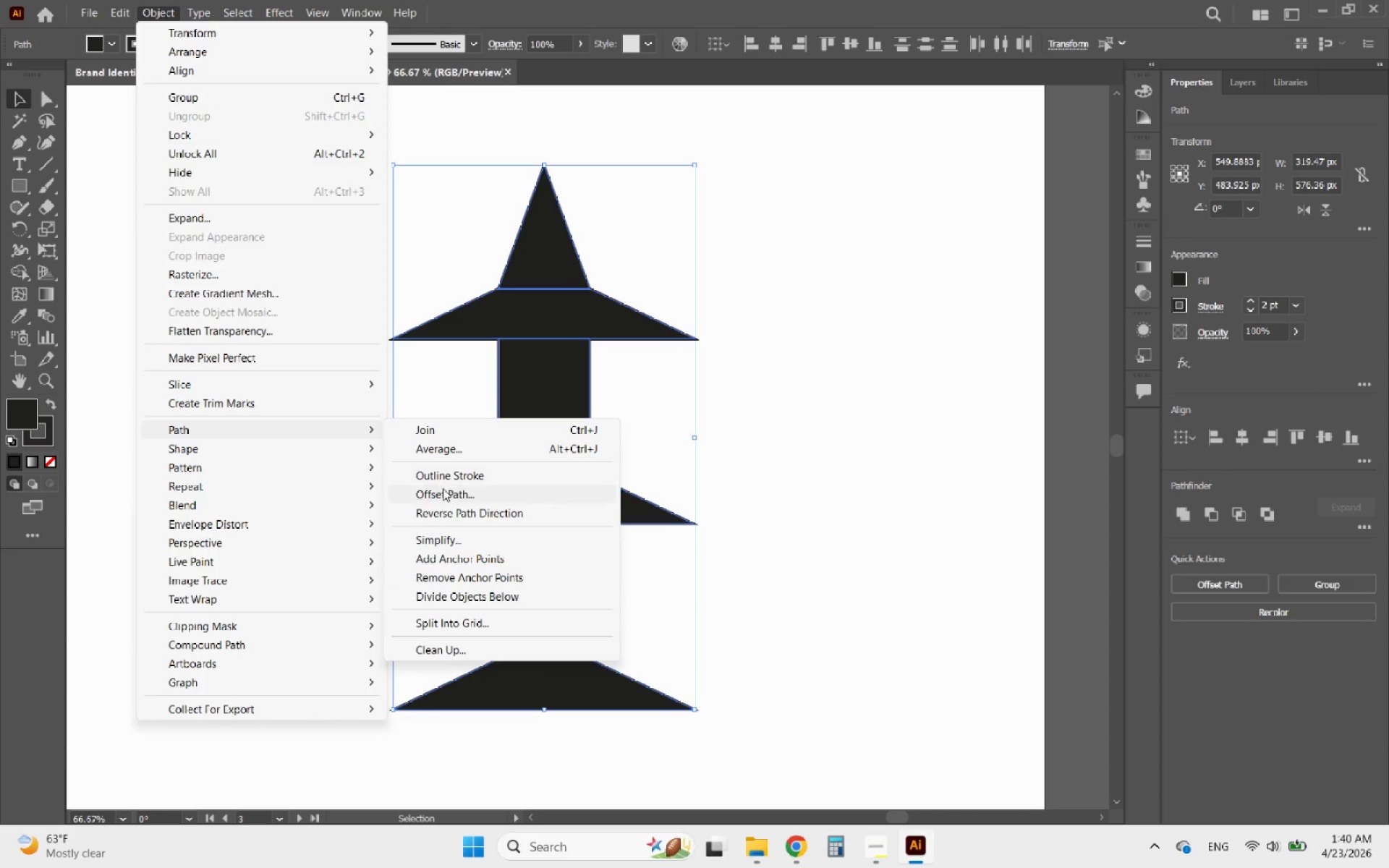 
left_click([449, 498])
 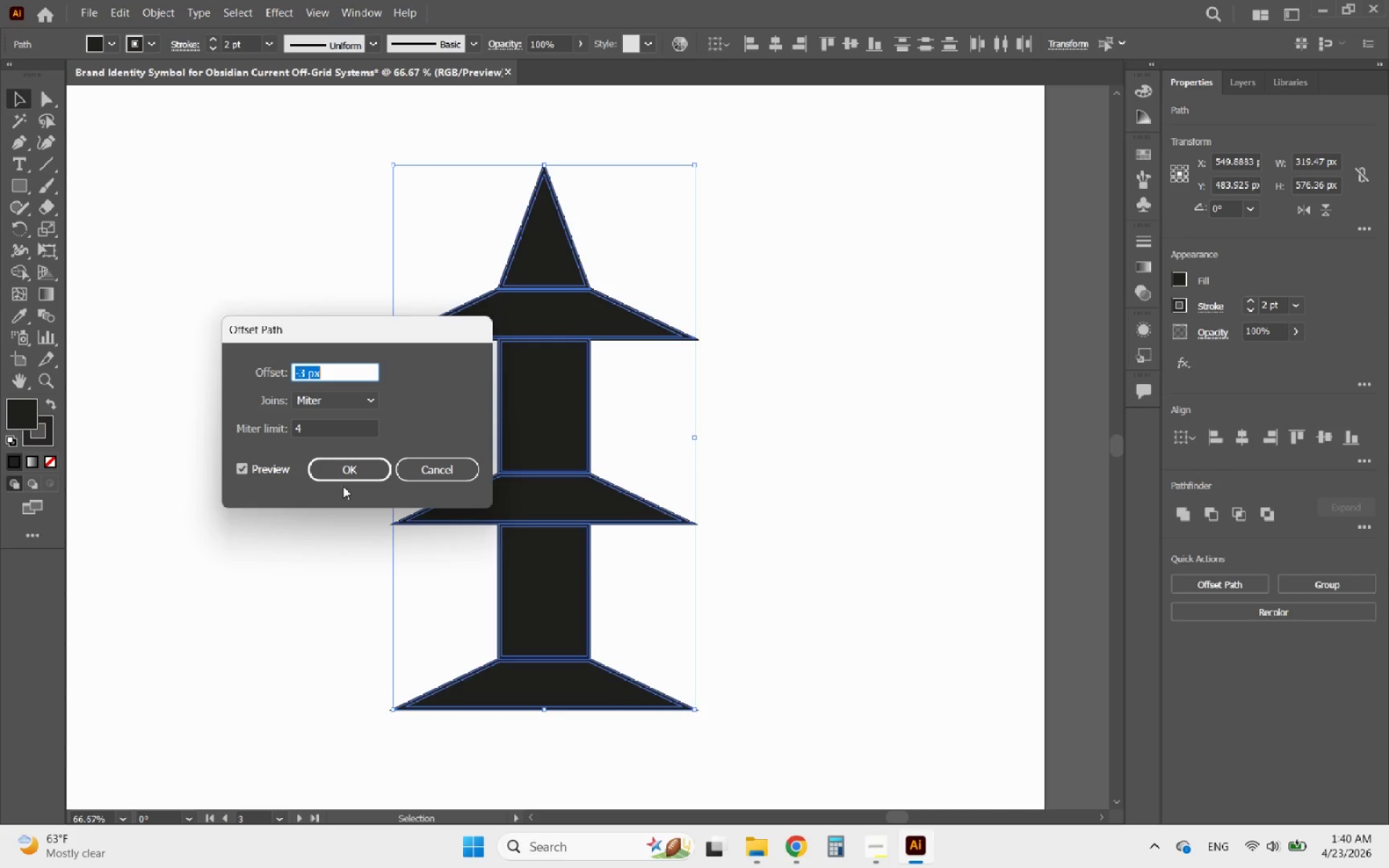 
left_click([357, 477])
 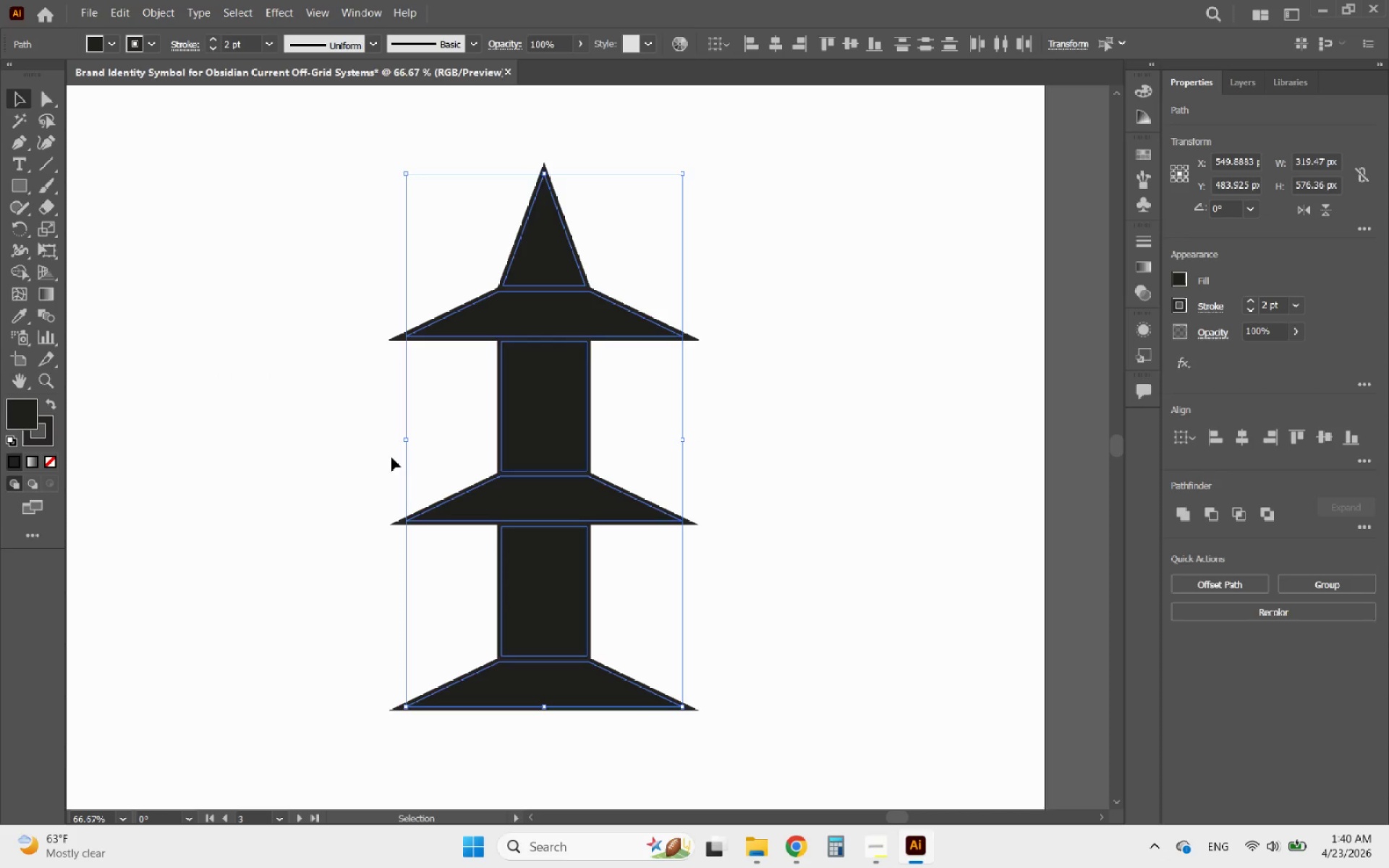 
hold_key(key=AltLeft, duration=0.56)
scroll: coordinate [568, 263], scroll_direction: up, amount: 4.0
 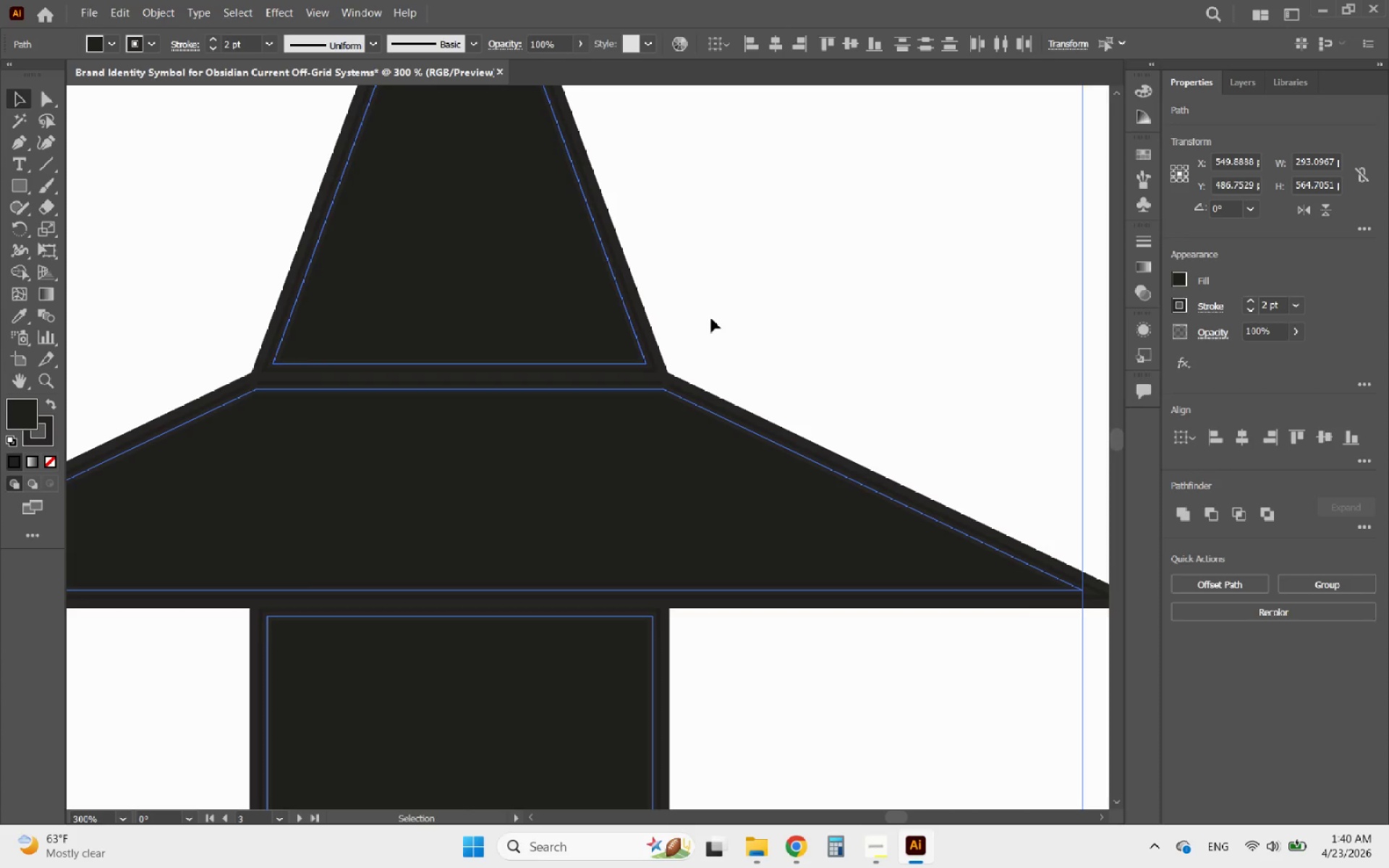 
left_click([742, 324])
 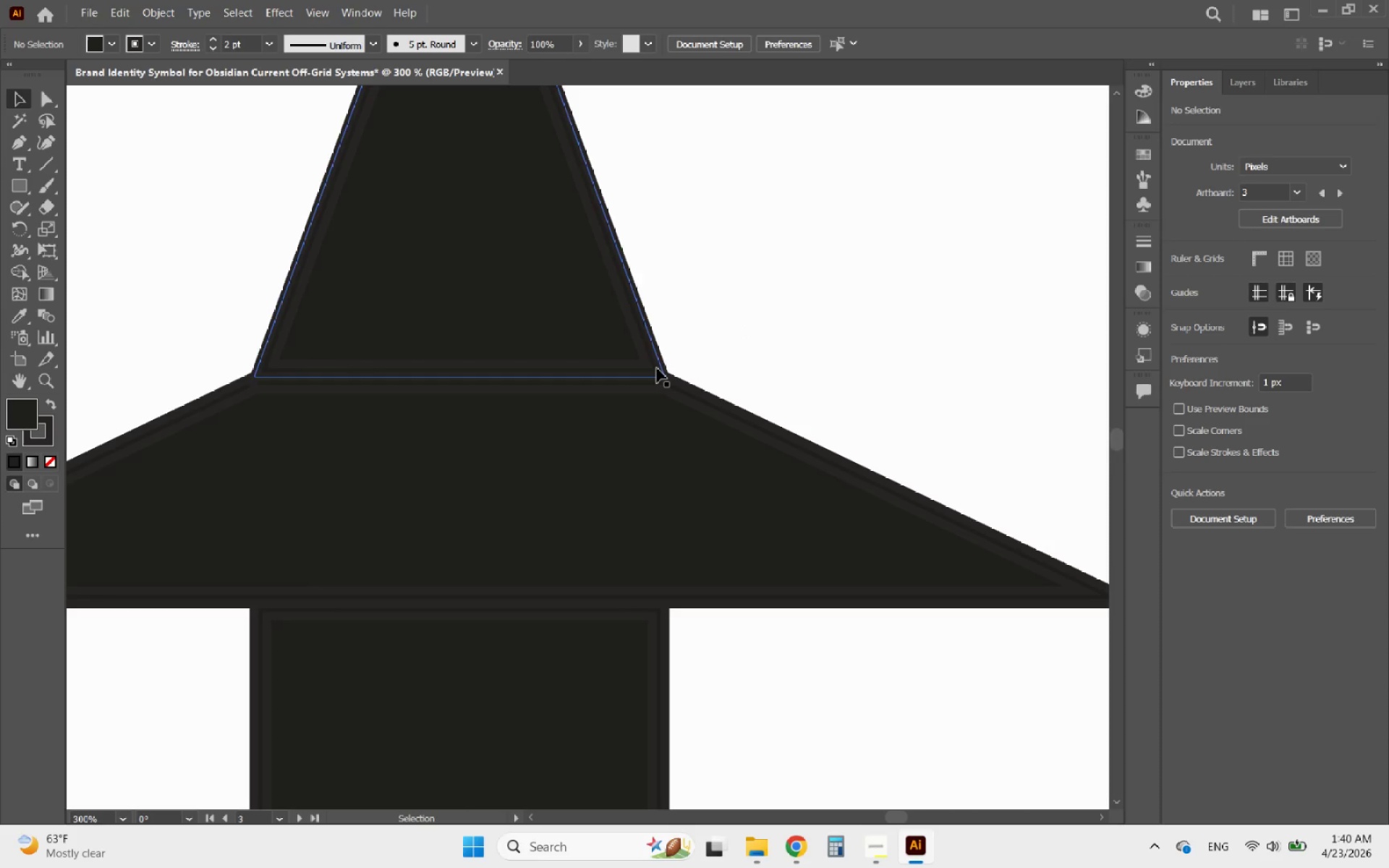 
hold_key(key=AltLeft, duration=0.48)
scroll: coordinate [622, 332], scroll_direction: down, amount: 5.0
 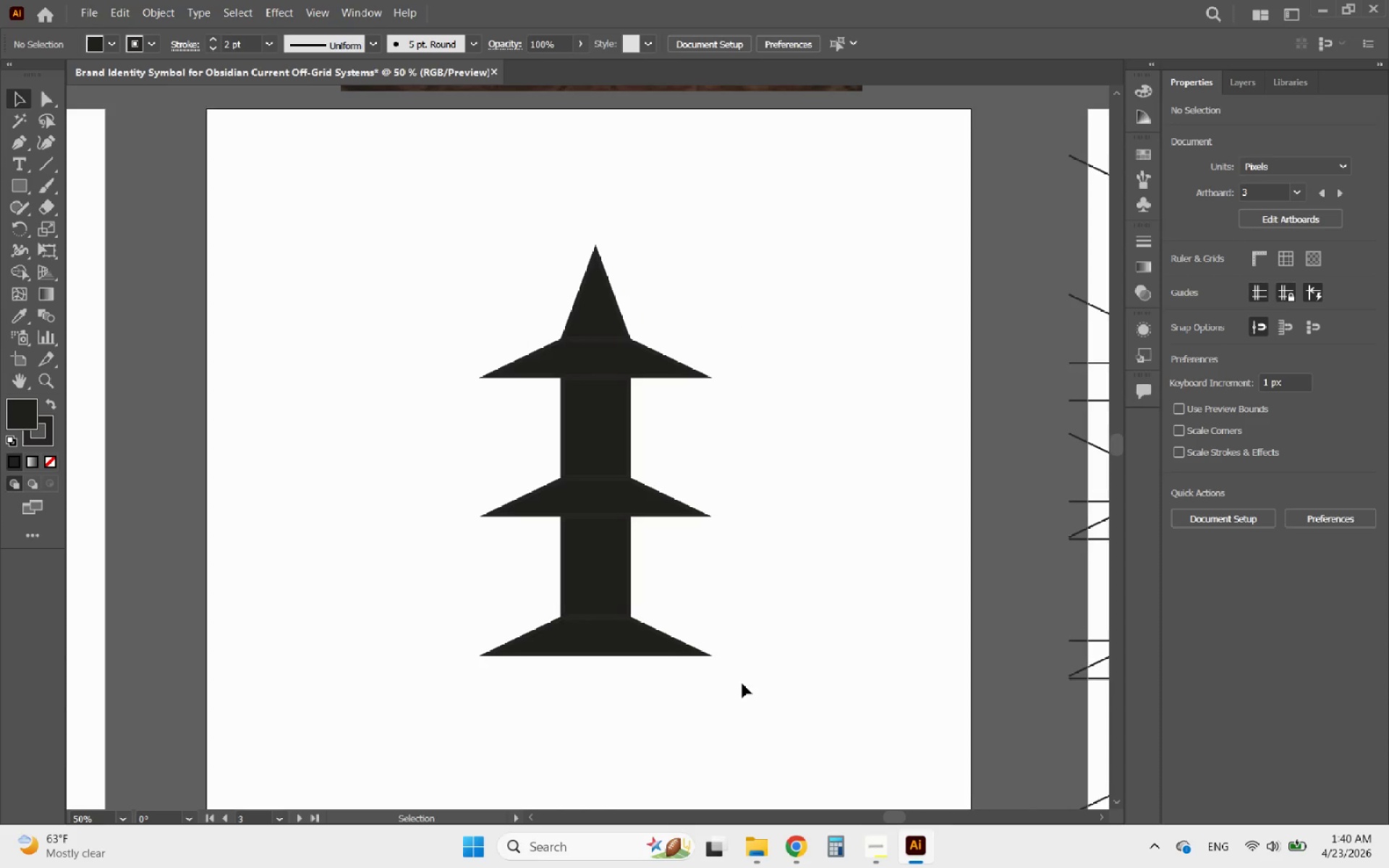 
left_click_drag(start_coordinate=[747, 686], to_coordinate=[448, 438])
 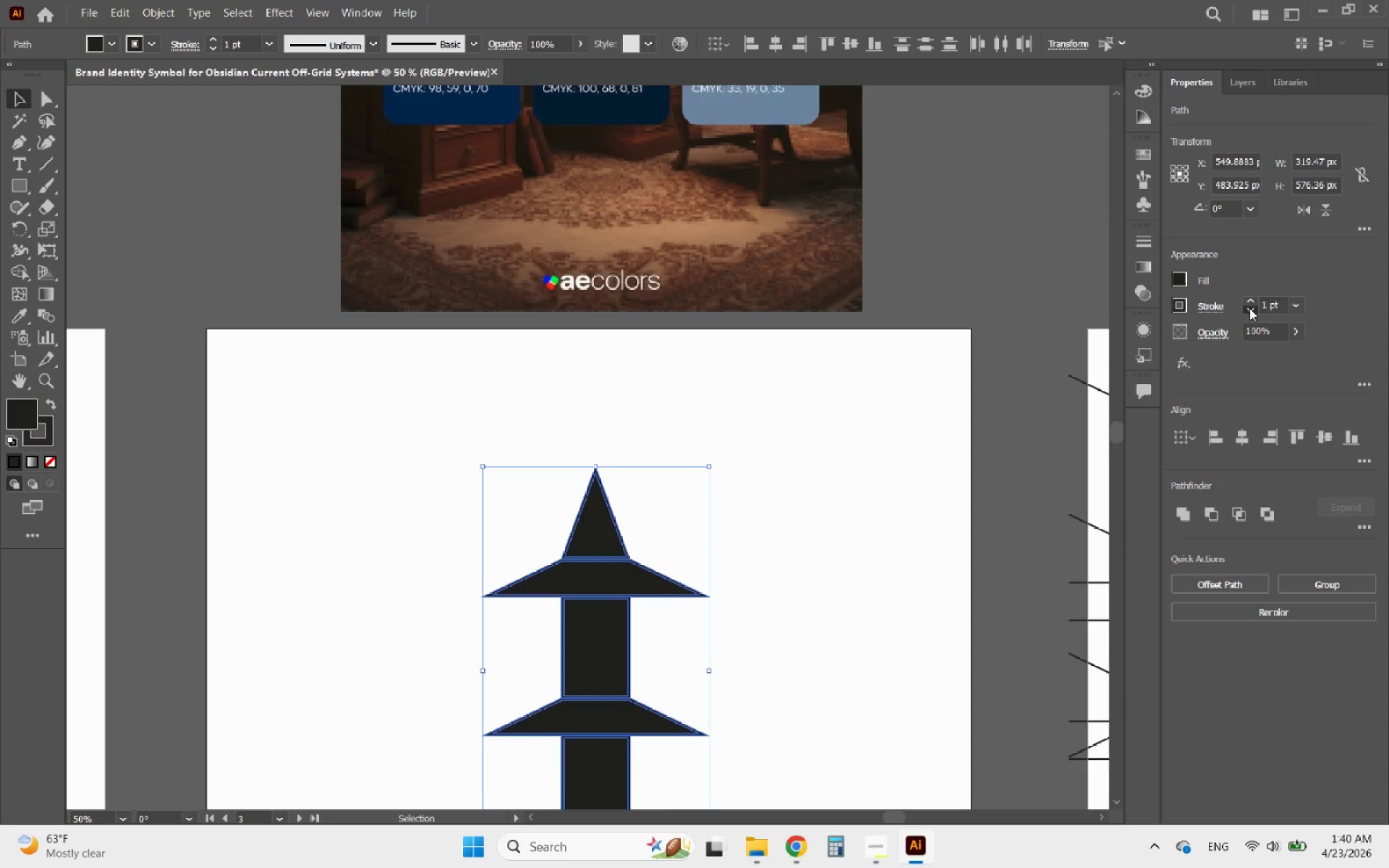 
left_click([1249, 308])
 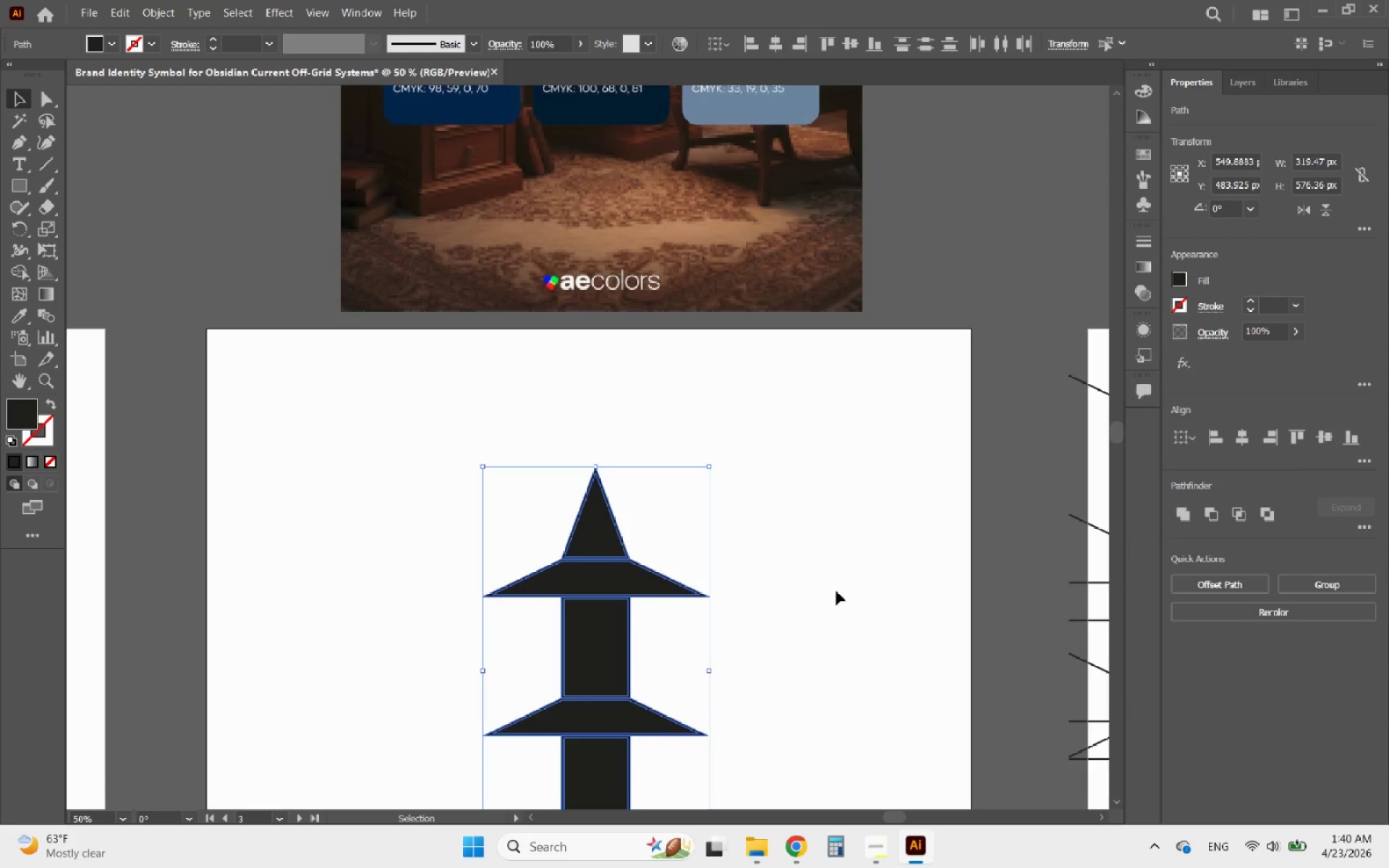 
left_click([836, 591])
 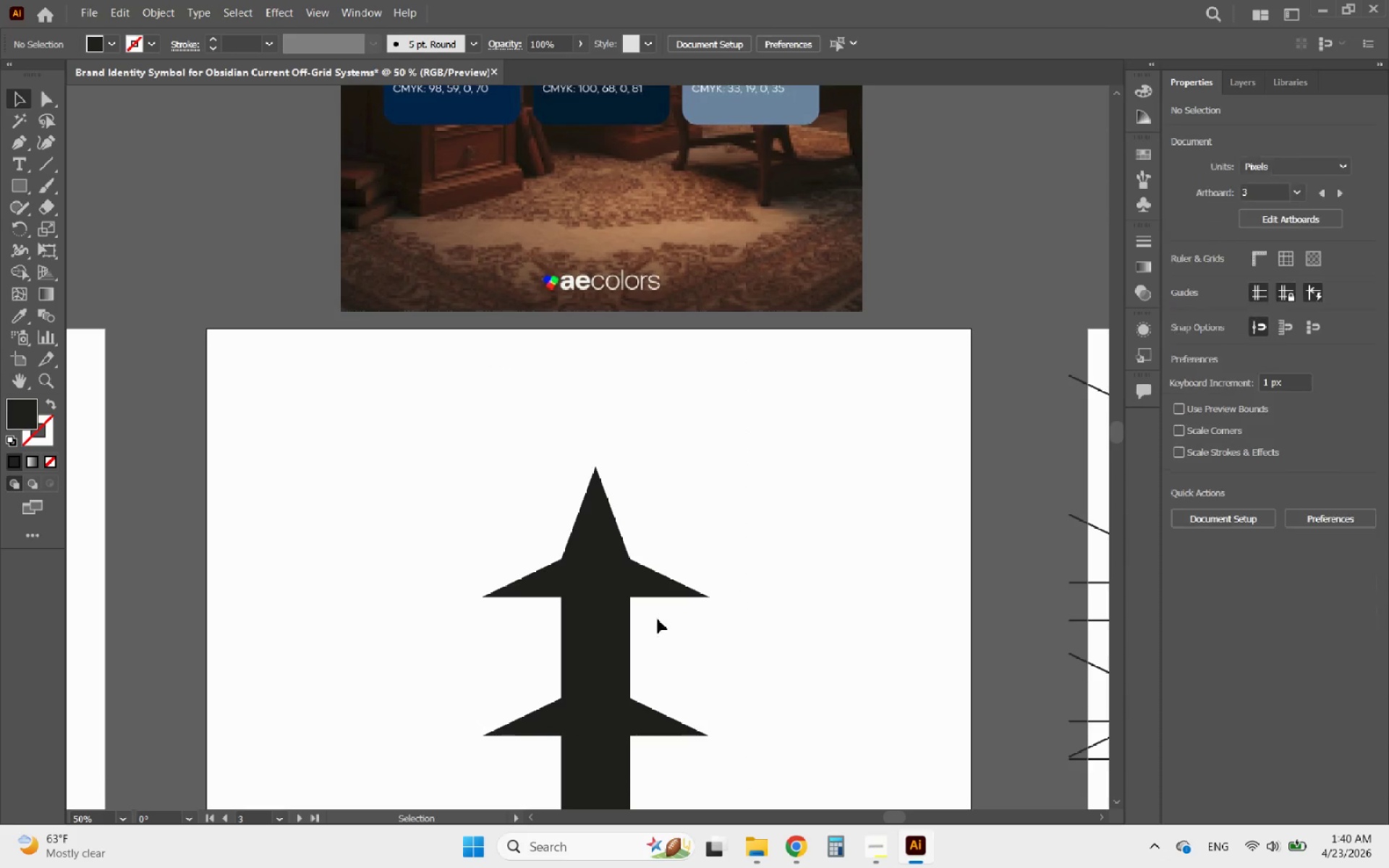 
hold_key(key=AltLeft, duration=0.97)
scroll: coordinate [834, 582], scroll_direction: up, amount: 6.0
 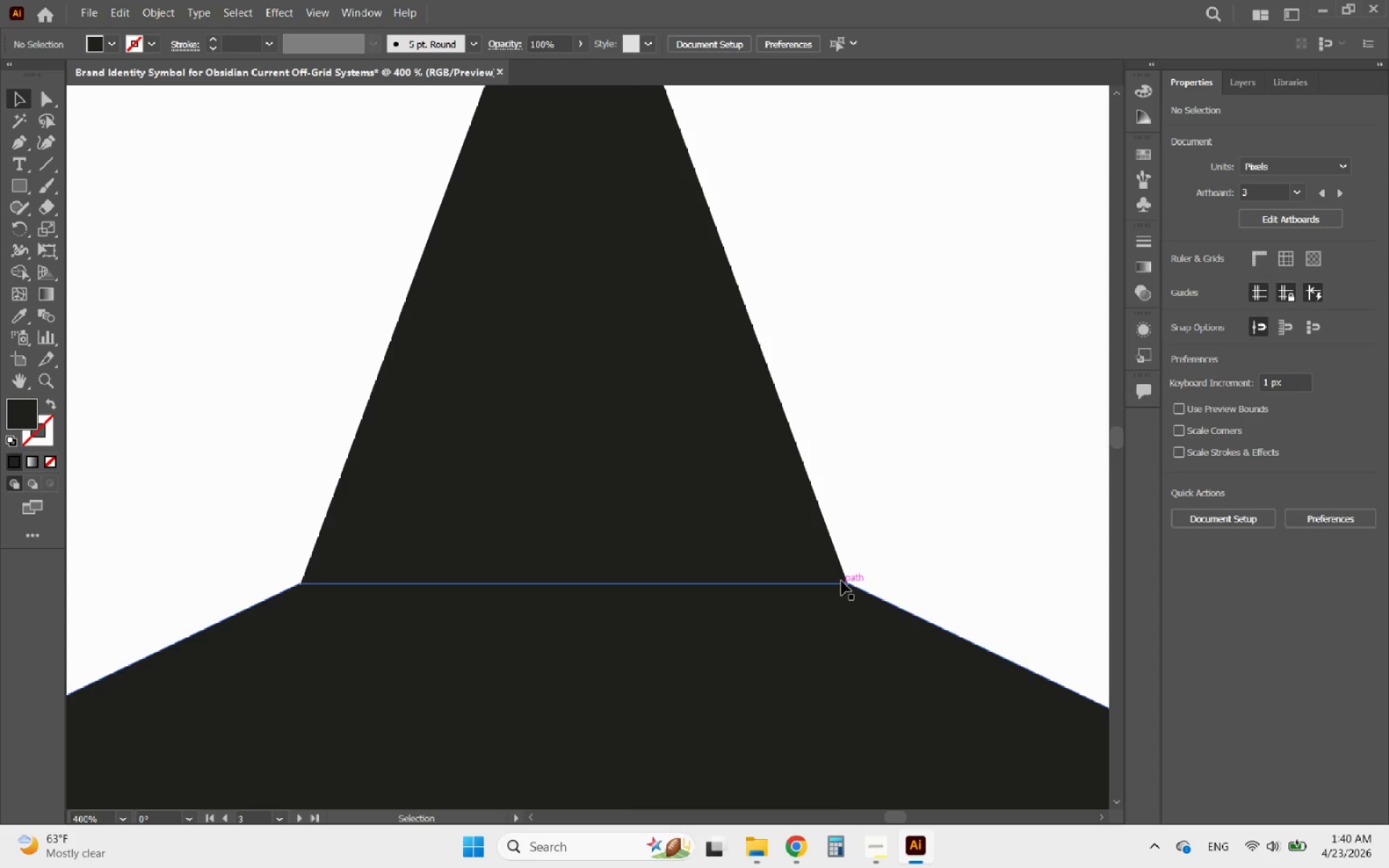 
left_click([841, 581])
 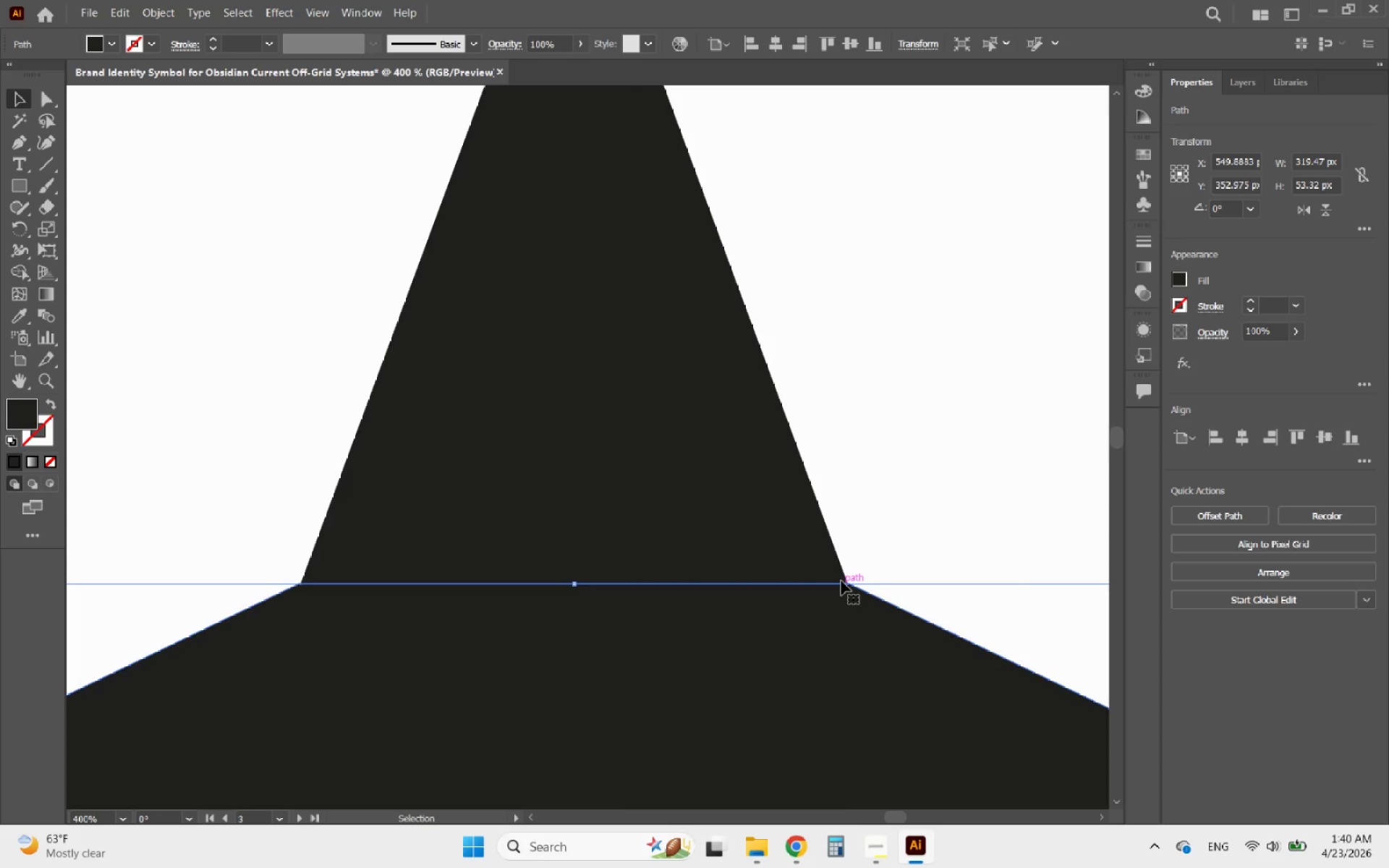 
key(Delete)
 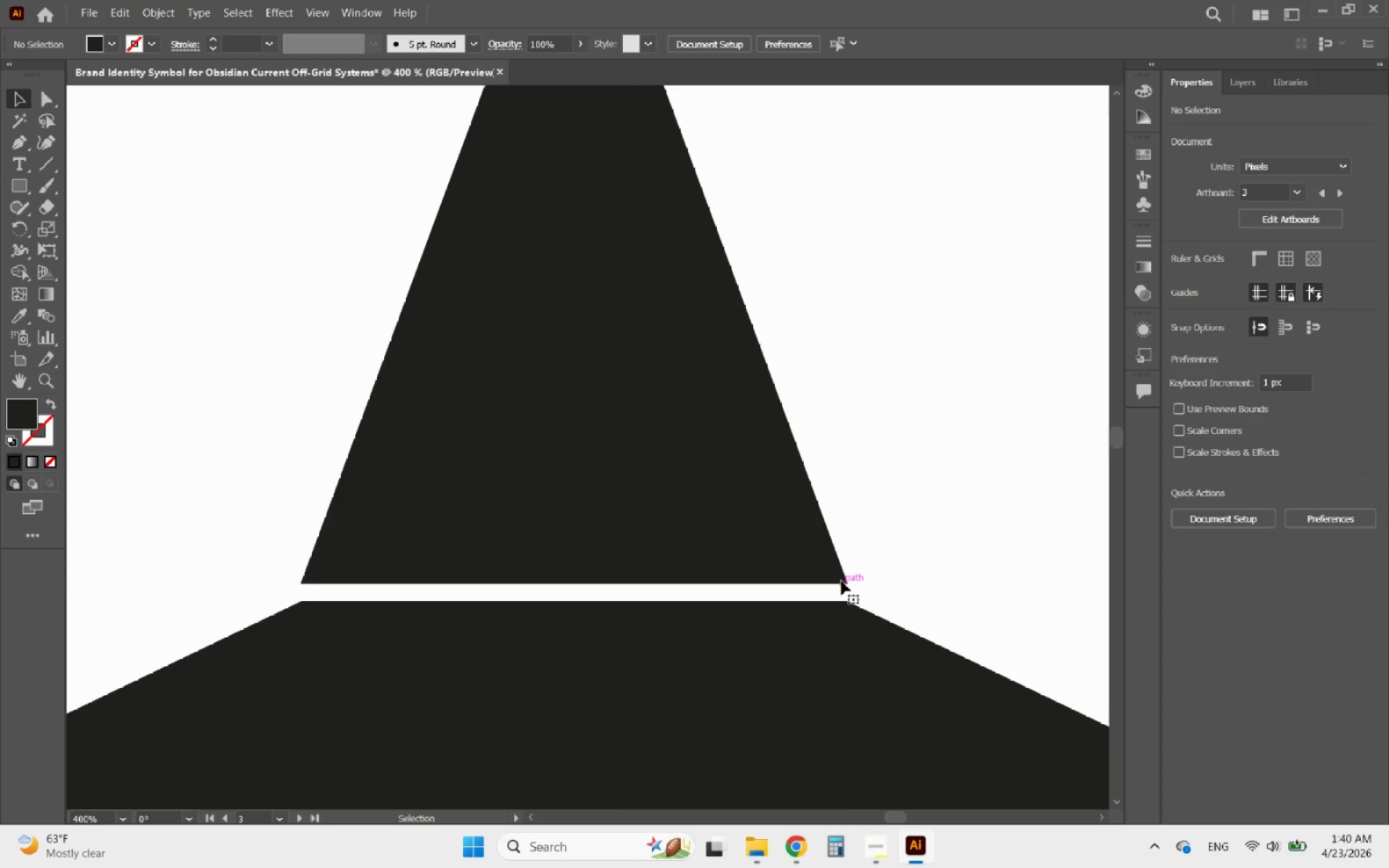 
hold_key(key=AltLeft, duration=1.08)
scroll: coordinate [780, 545], scroll_direction: down, amount: 2.0
 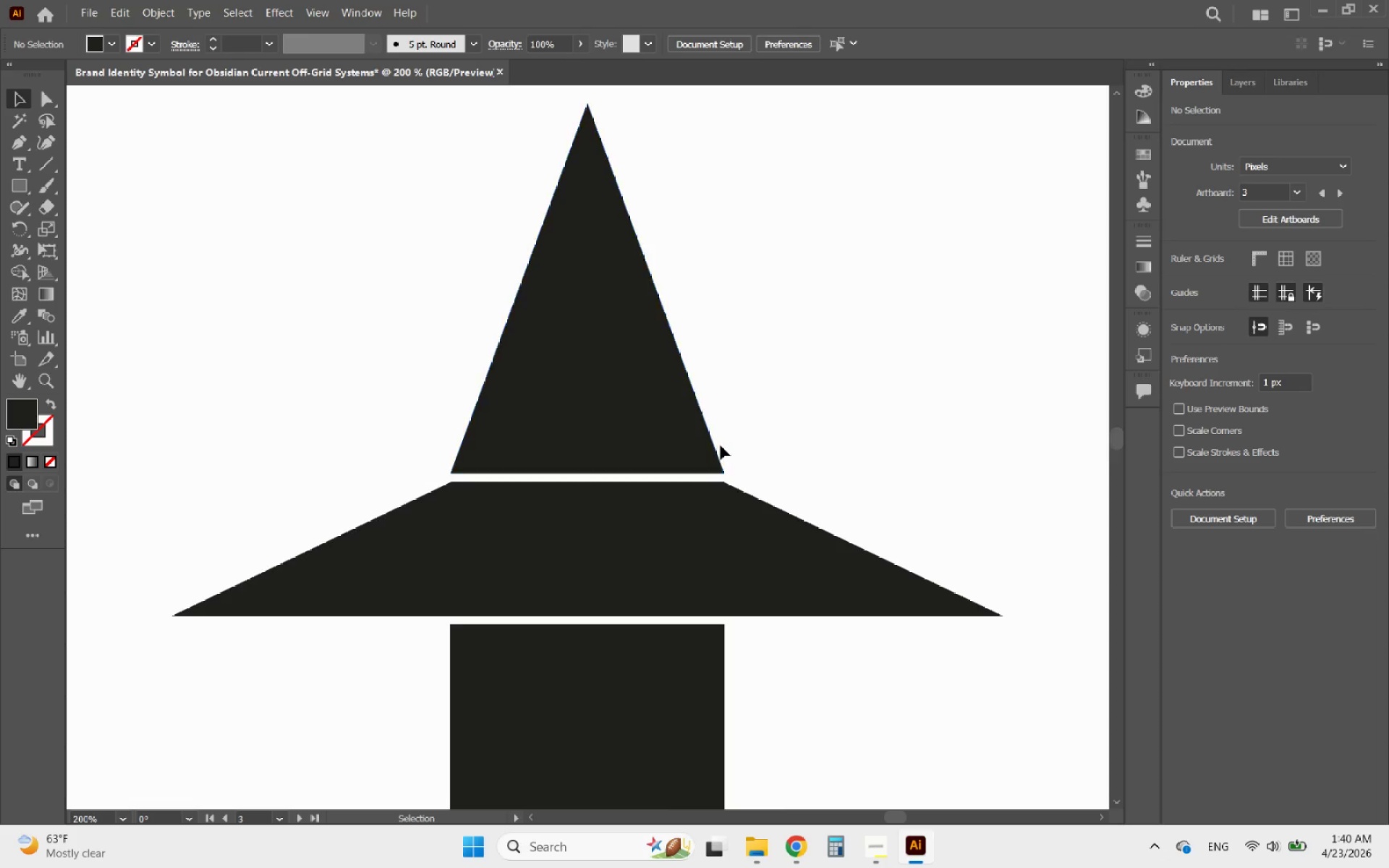 
left_click([712, 447])
 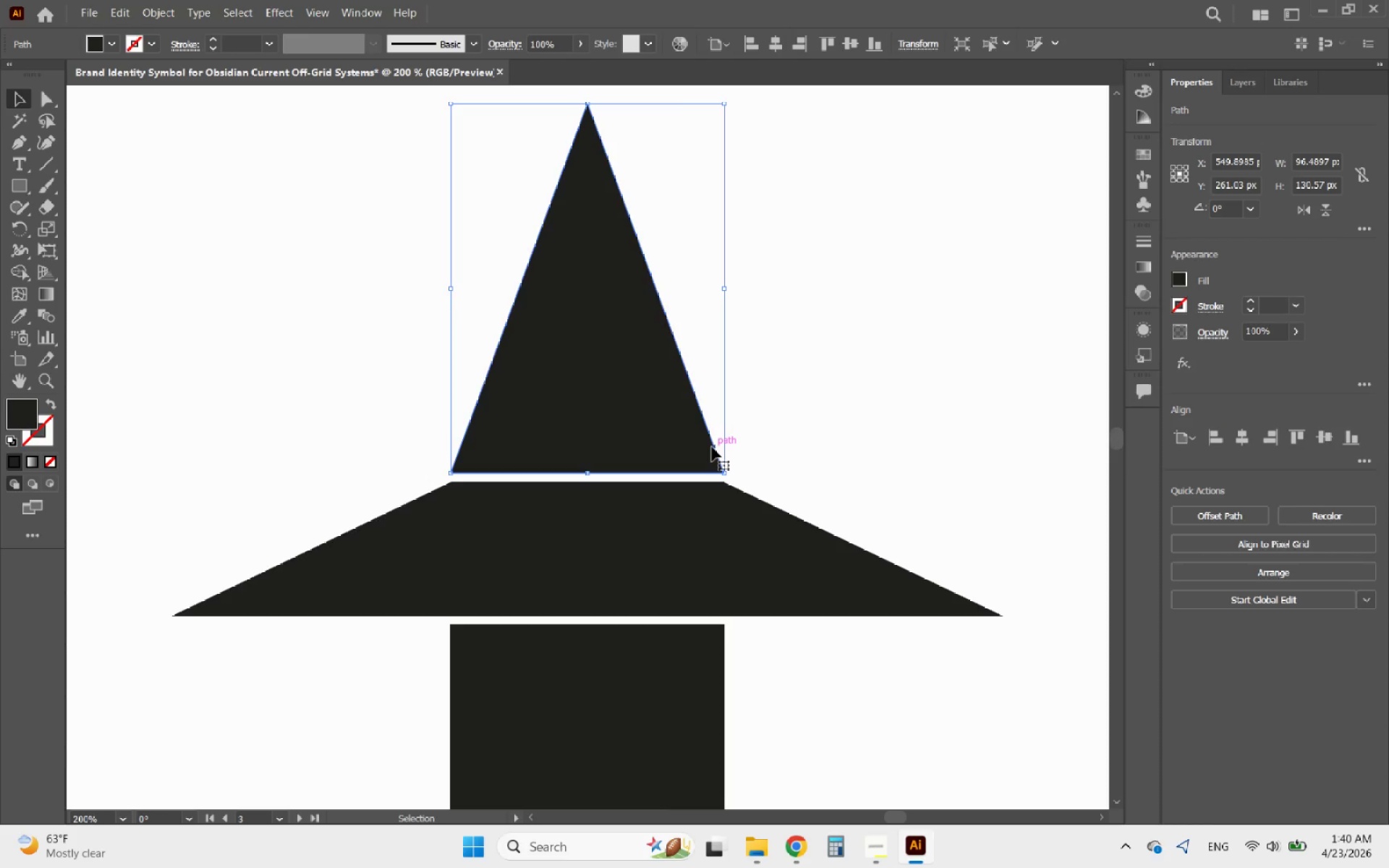 
key(Delete)
 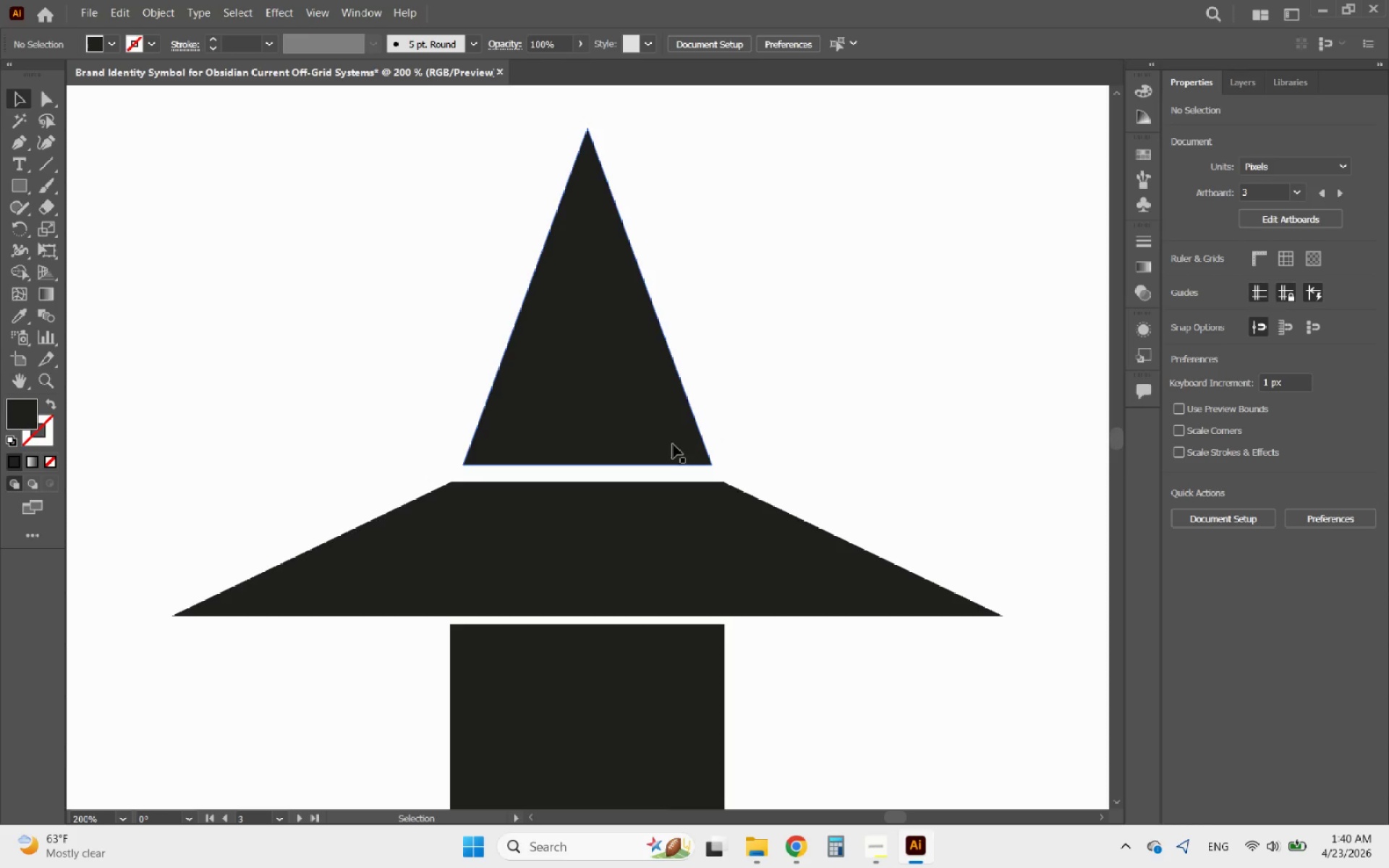 
hold_key(key=AltLeft, duration=0.8)
scroll: coordinate [669, 503], scroll_direction: up, amount: 1.0
 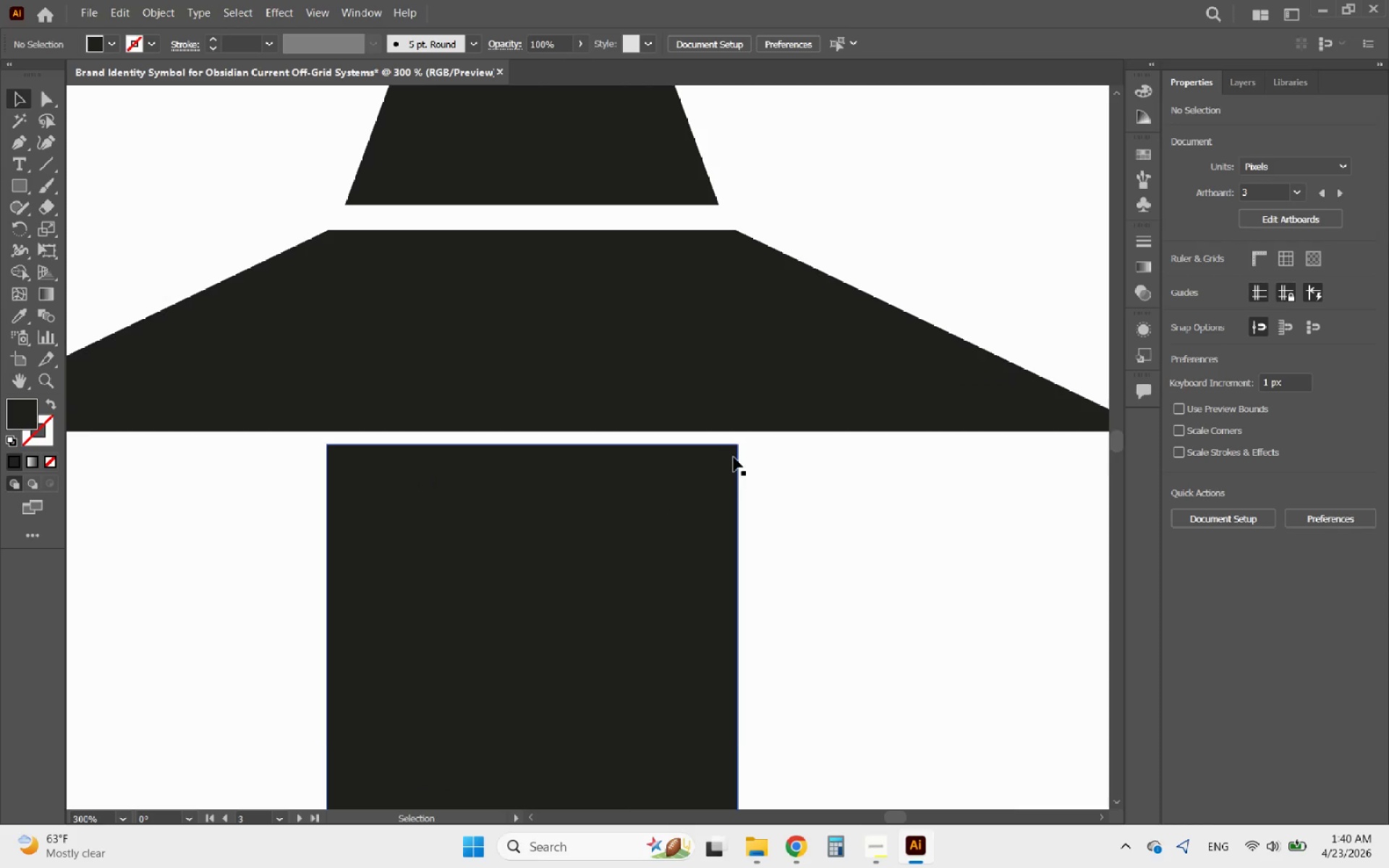 
left_click([734, 457])
 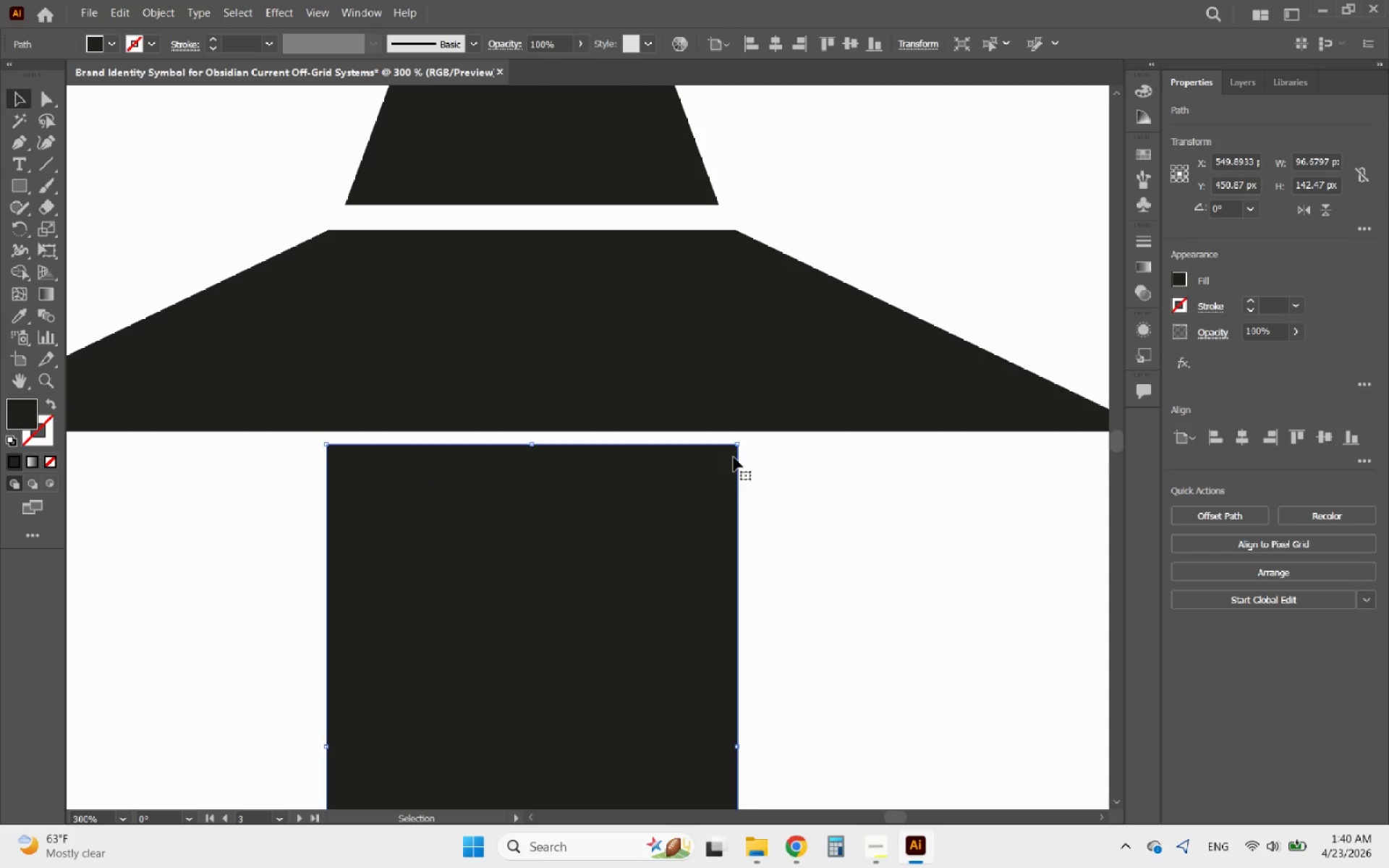 
key(Delete)
 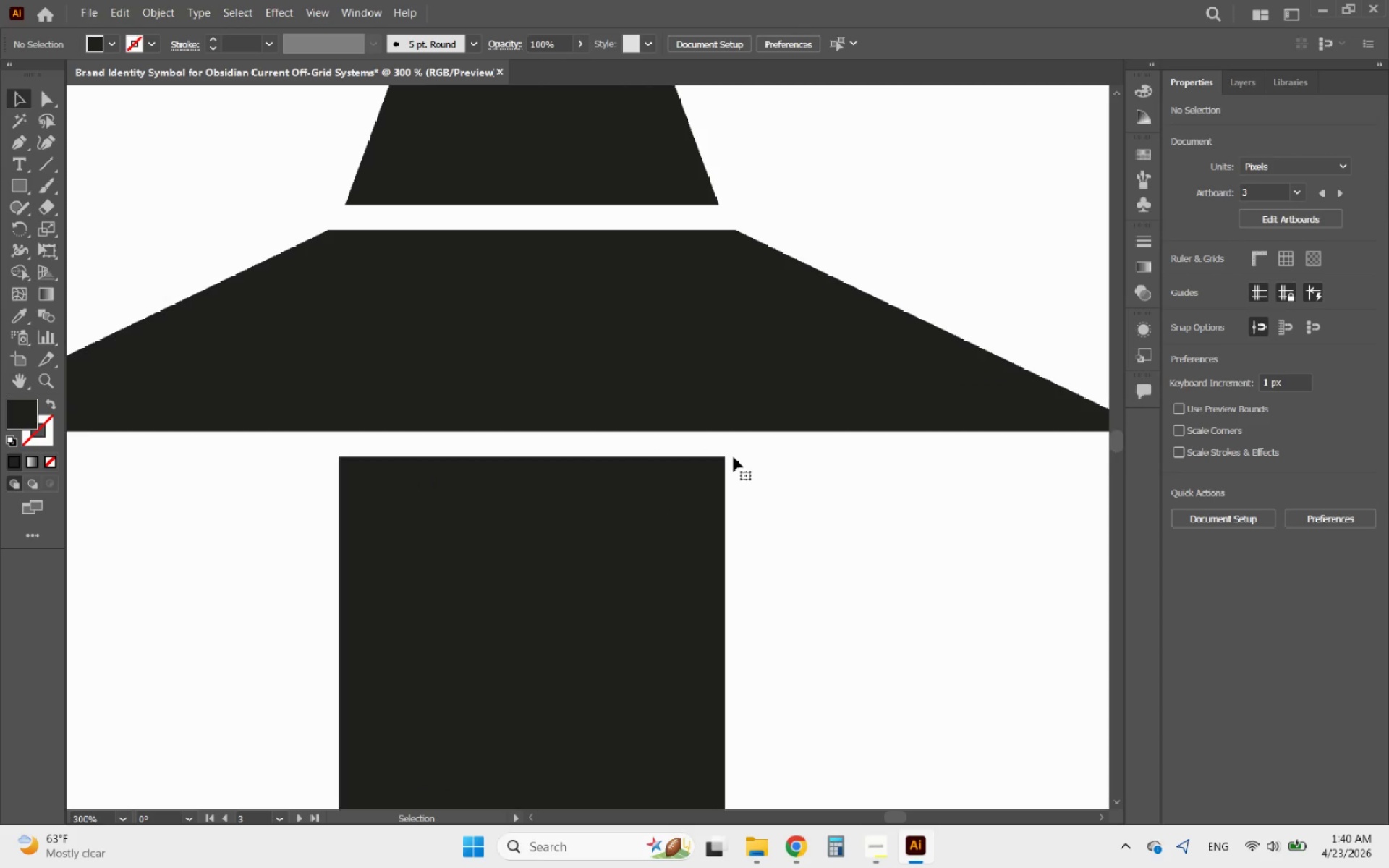 
hold_key(key=AltLeft, duration=1.09)
scroll: coordinate [722, 560], scroll_direction: none, amount: 0.0
 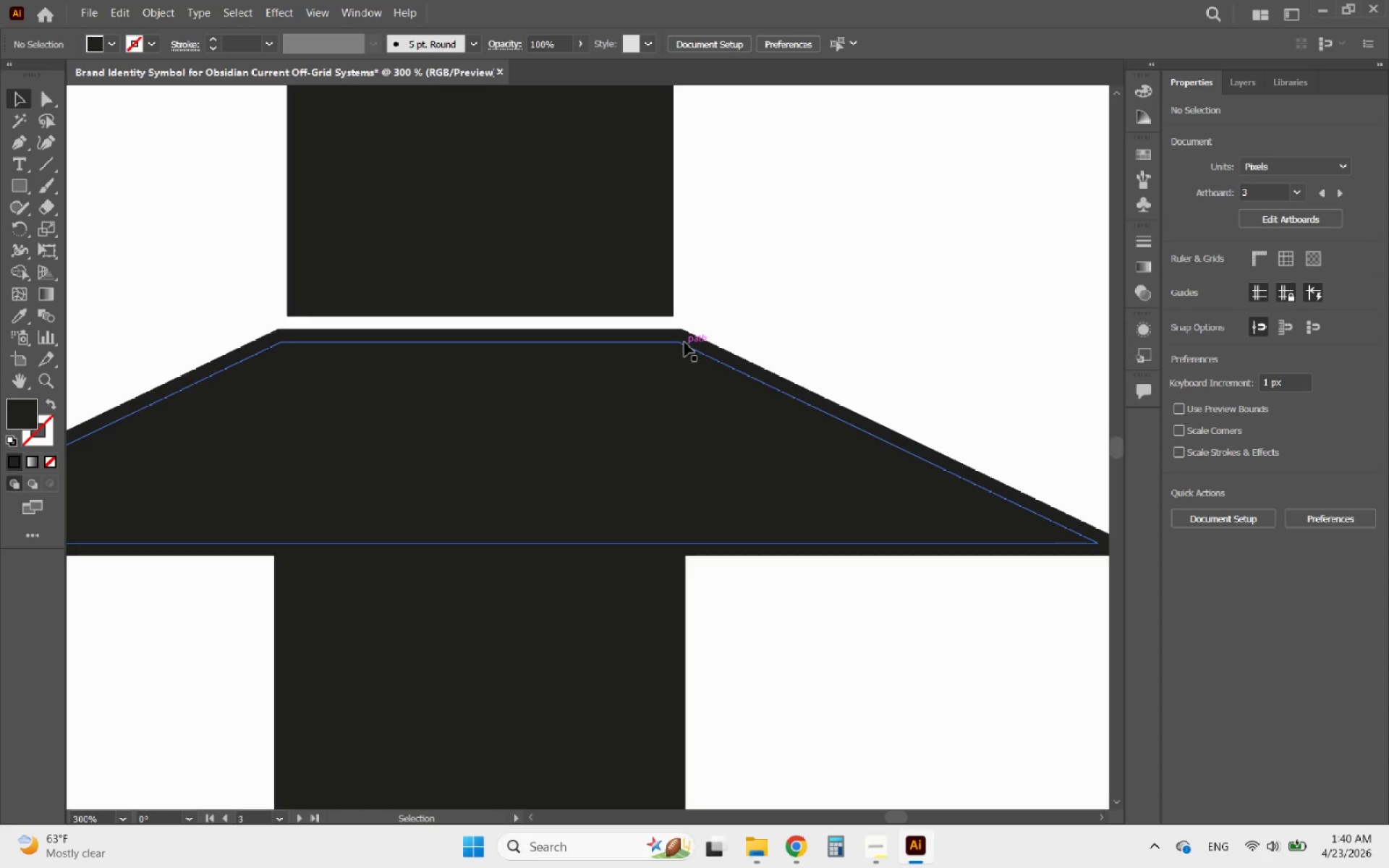 
left_click([681, 336])
 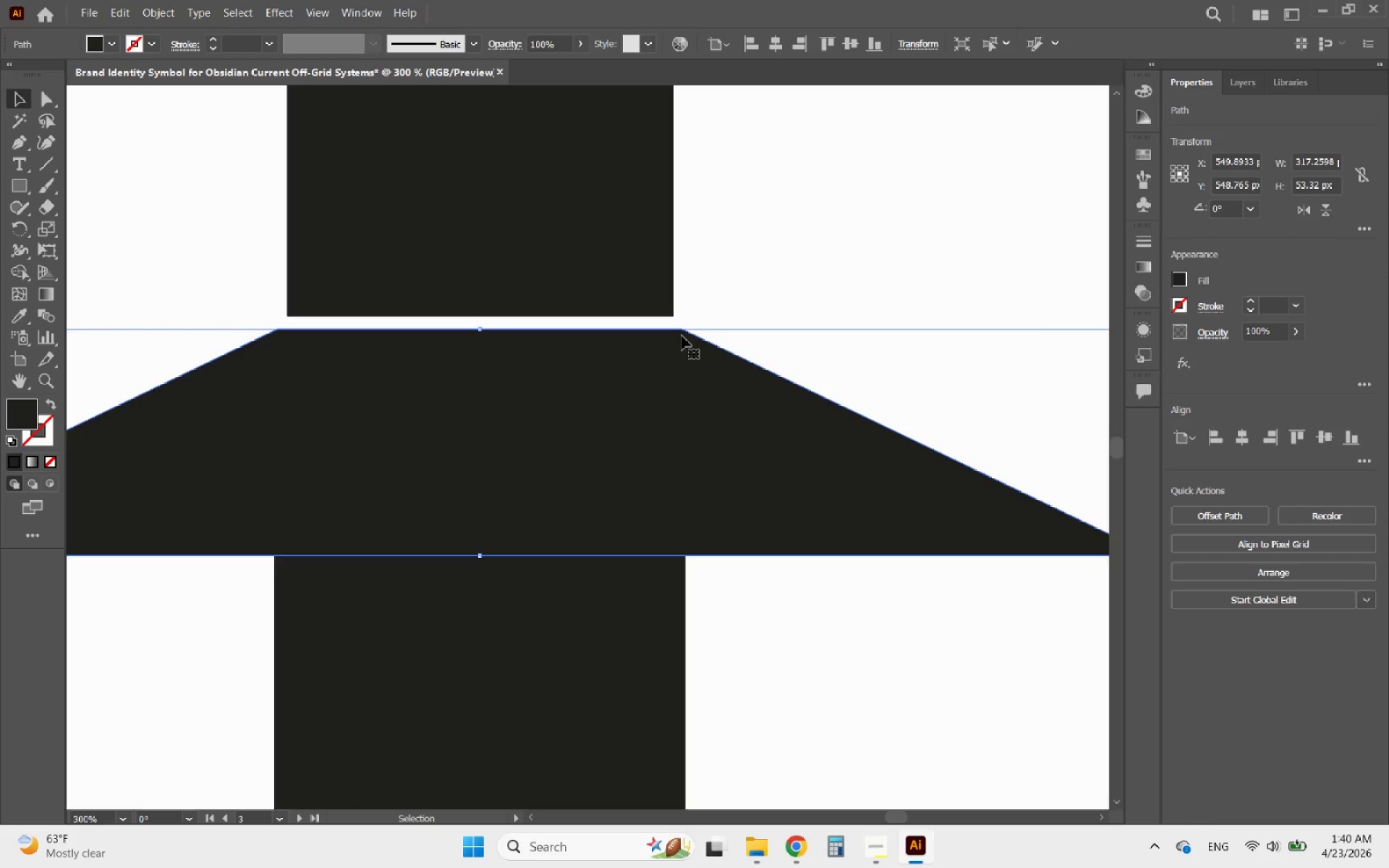 
key(Delete)
 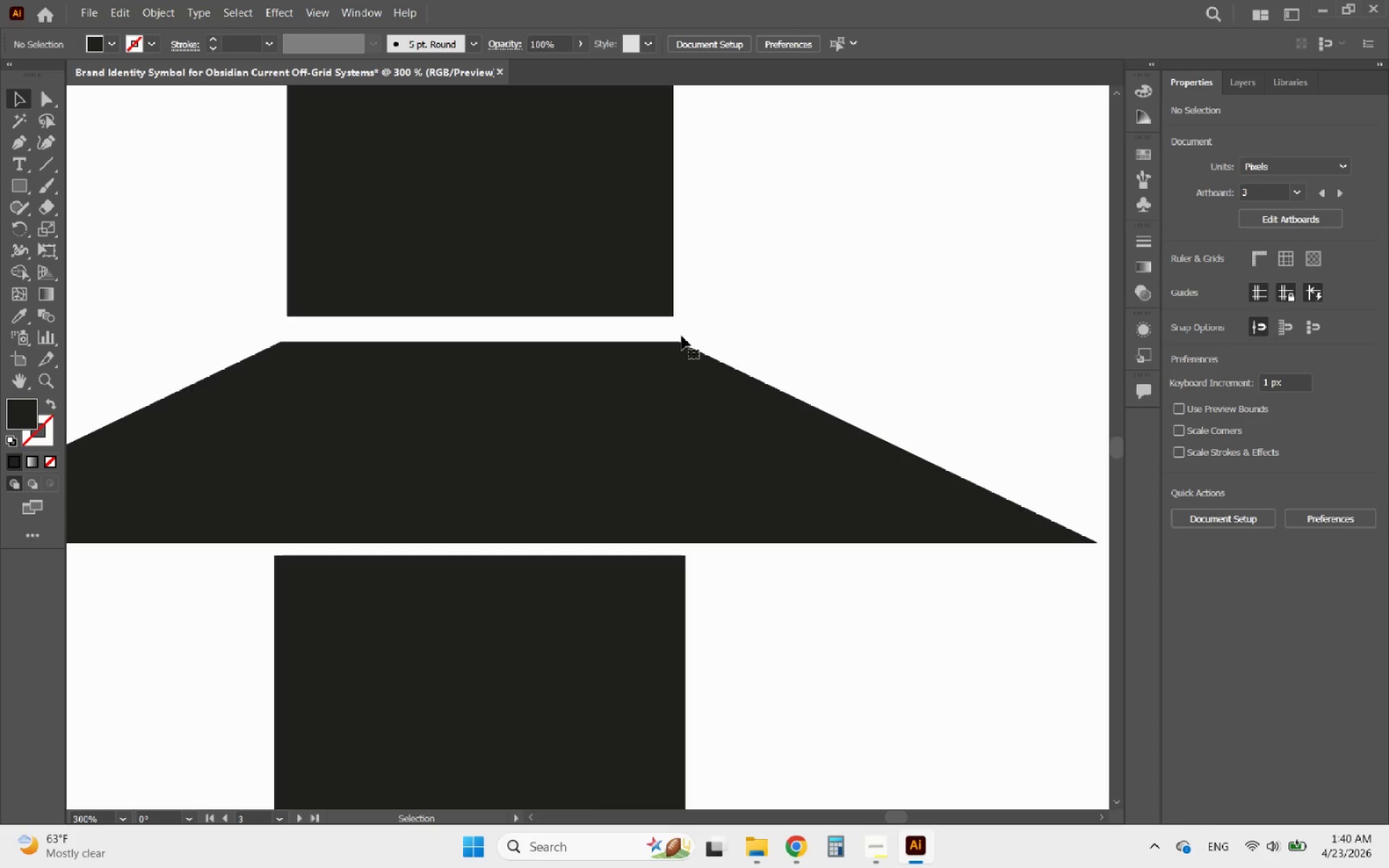 
hold_key(key=AltLeft, duration=0.92)
scroll: coordinate [705, 404], scroll_direction: none, amount: 0.0
 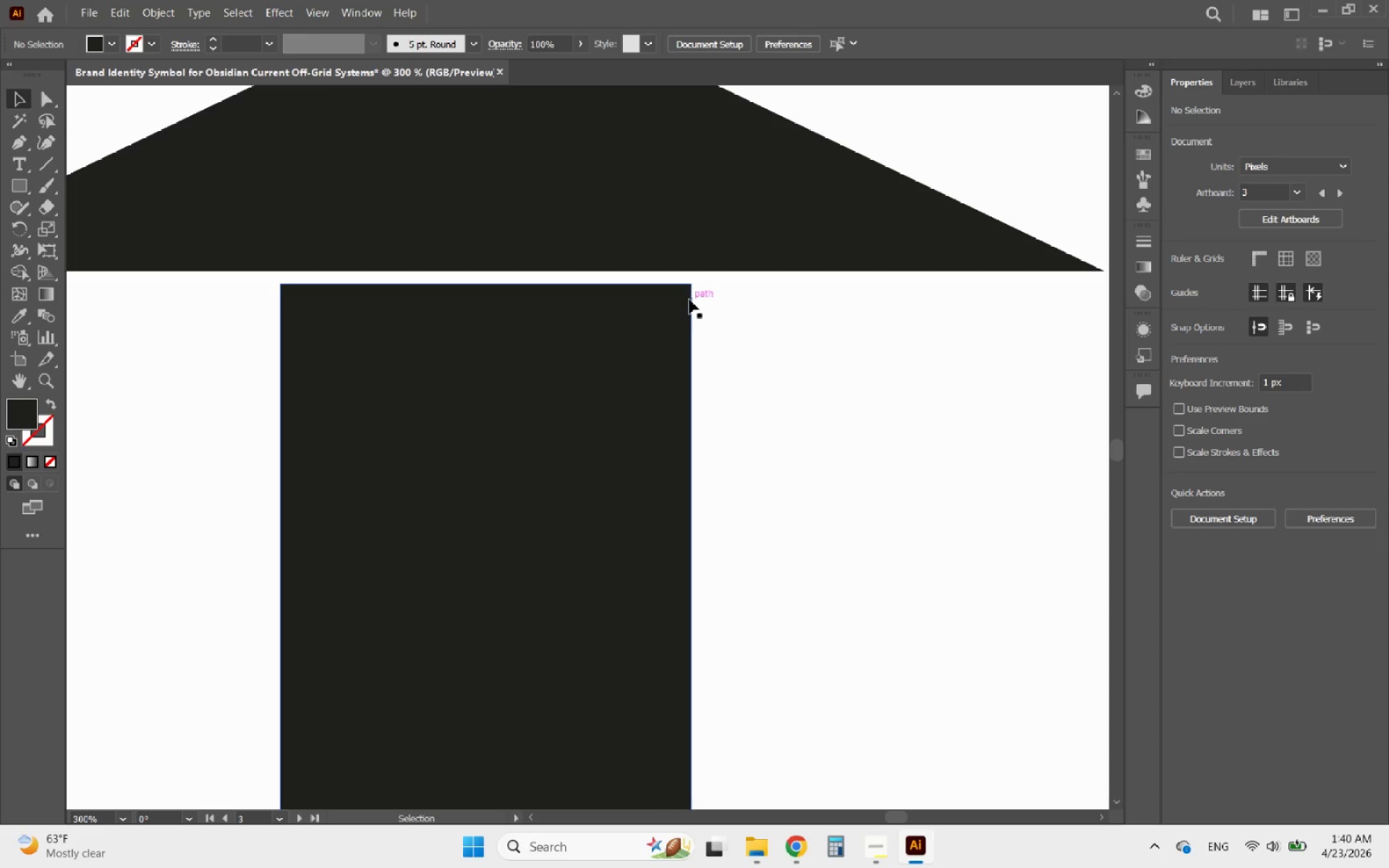 
left_click([689, 299])
 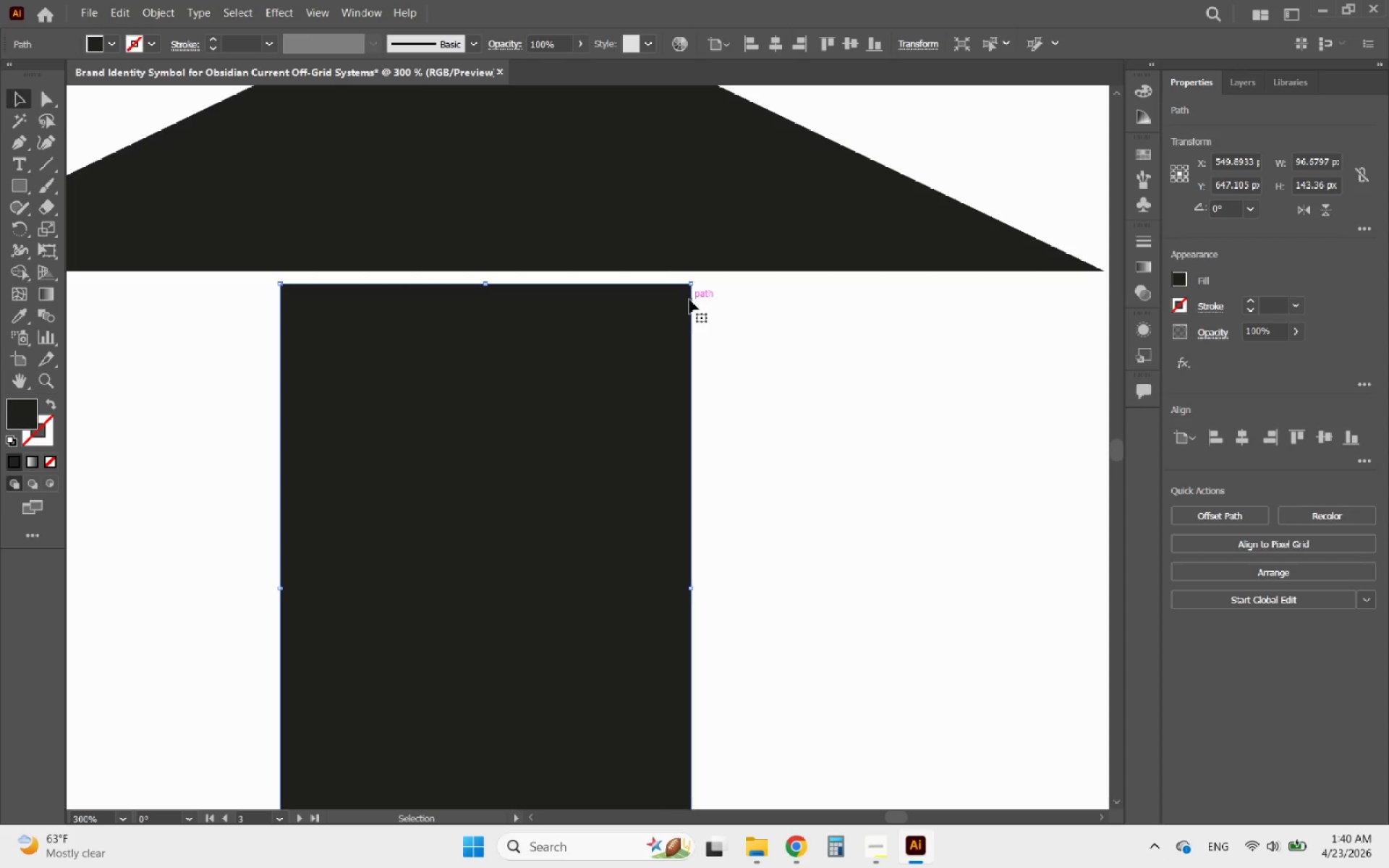 
key(Delete)
 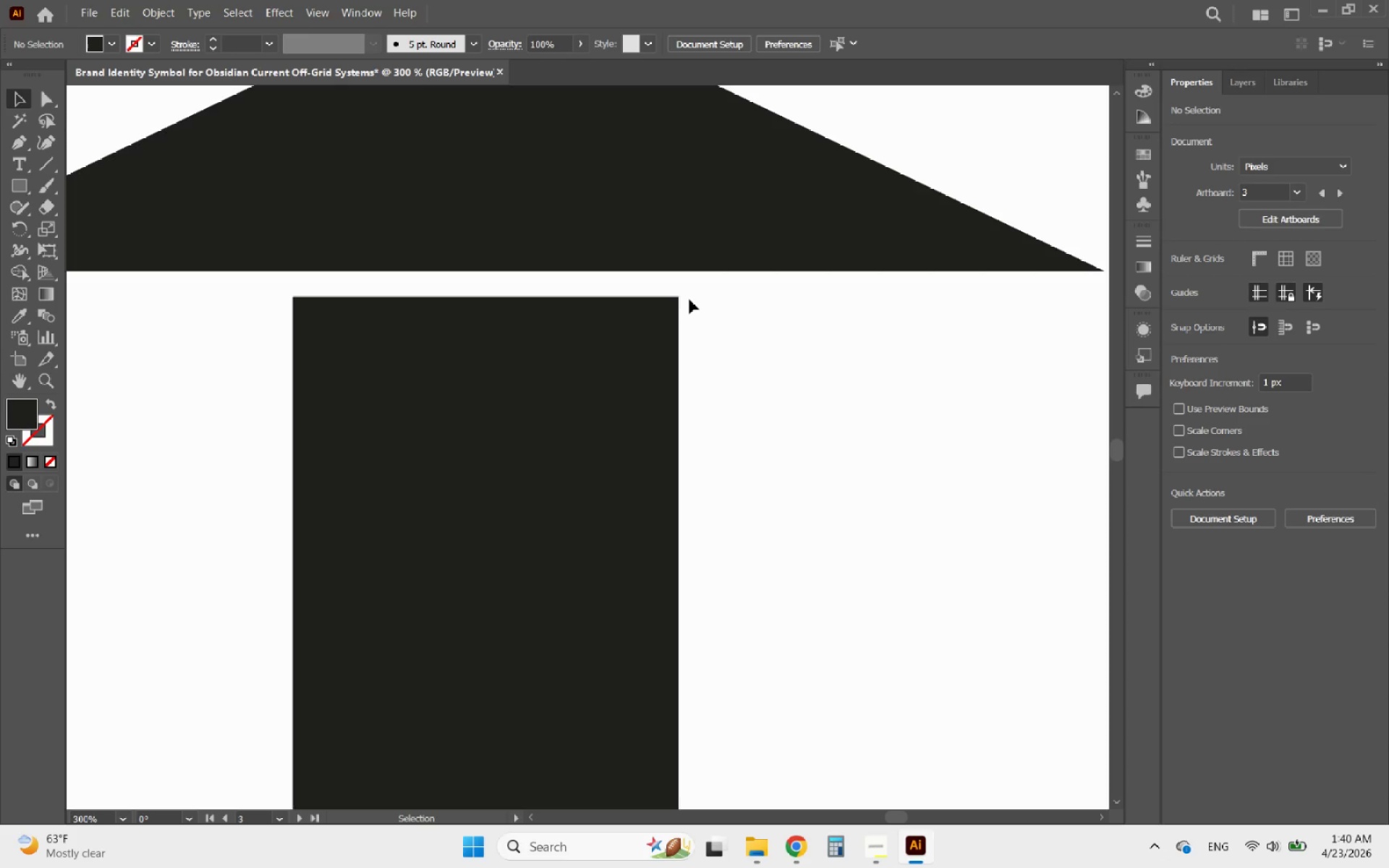 
hold_key(key=AltLeft, duration=1.3)
scroll: coordinate [691, 311], scroll_direction: down, amount: 5.0
 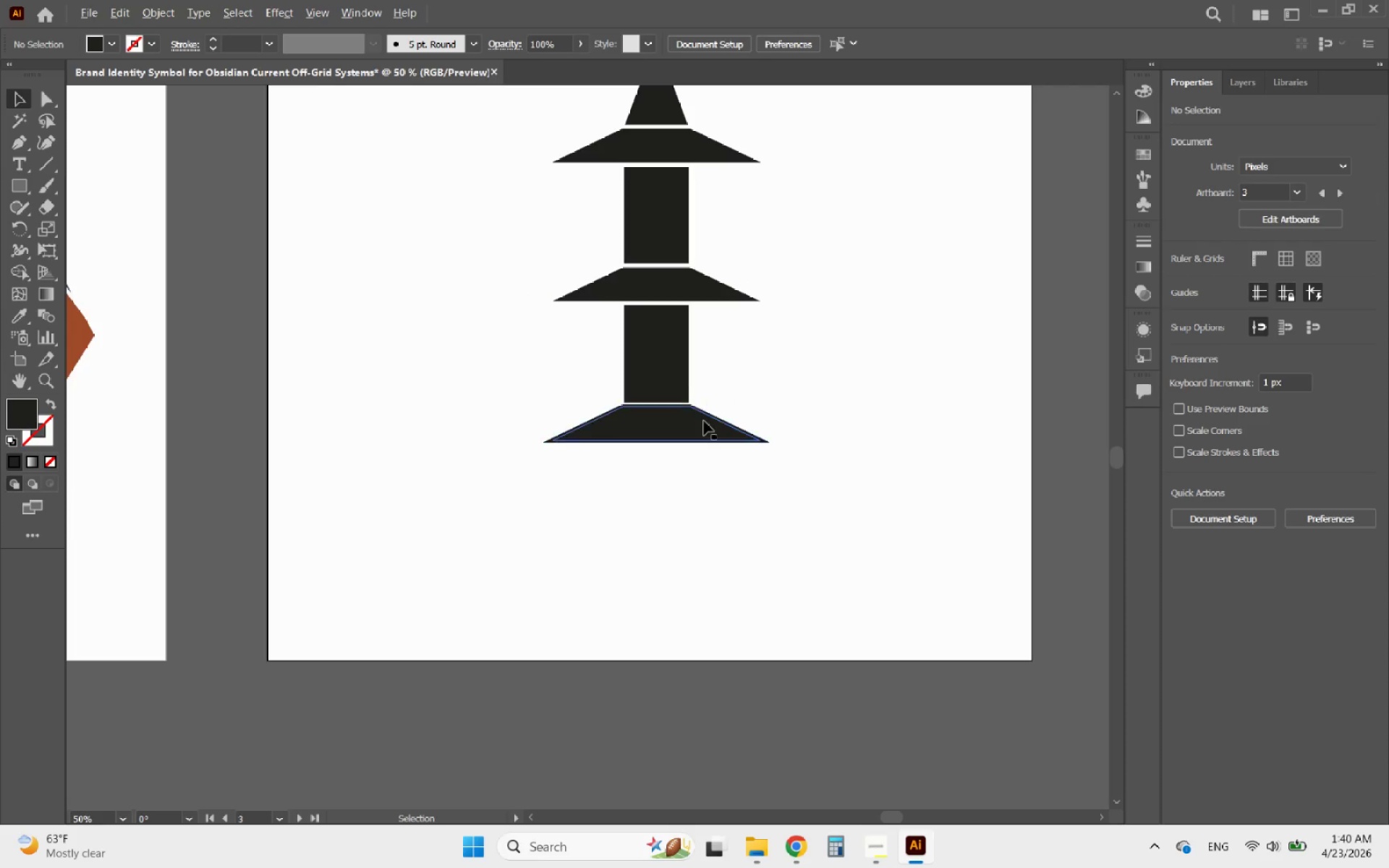 
hold_key(key=AltLeft, duration=0.5)
scroll: coordinate [683, 421], scroll_direction: up, amount: 3.0
 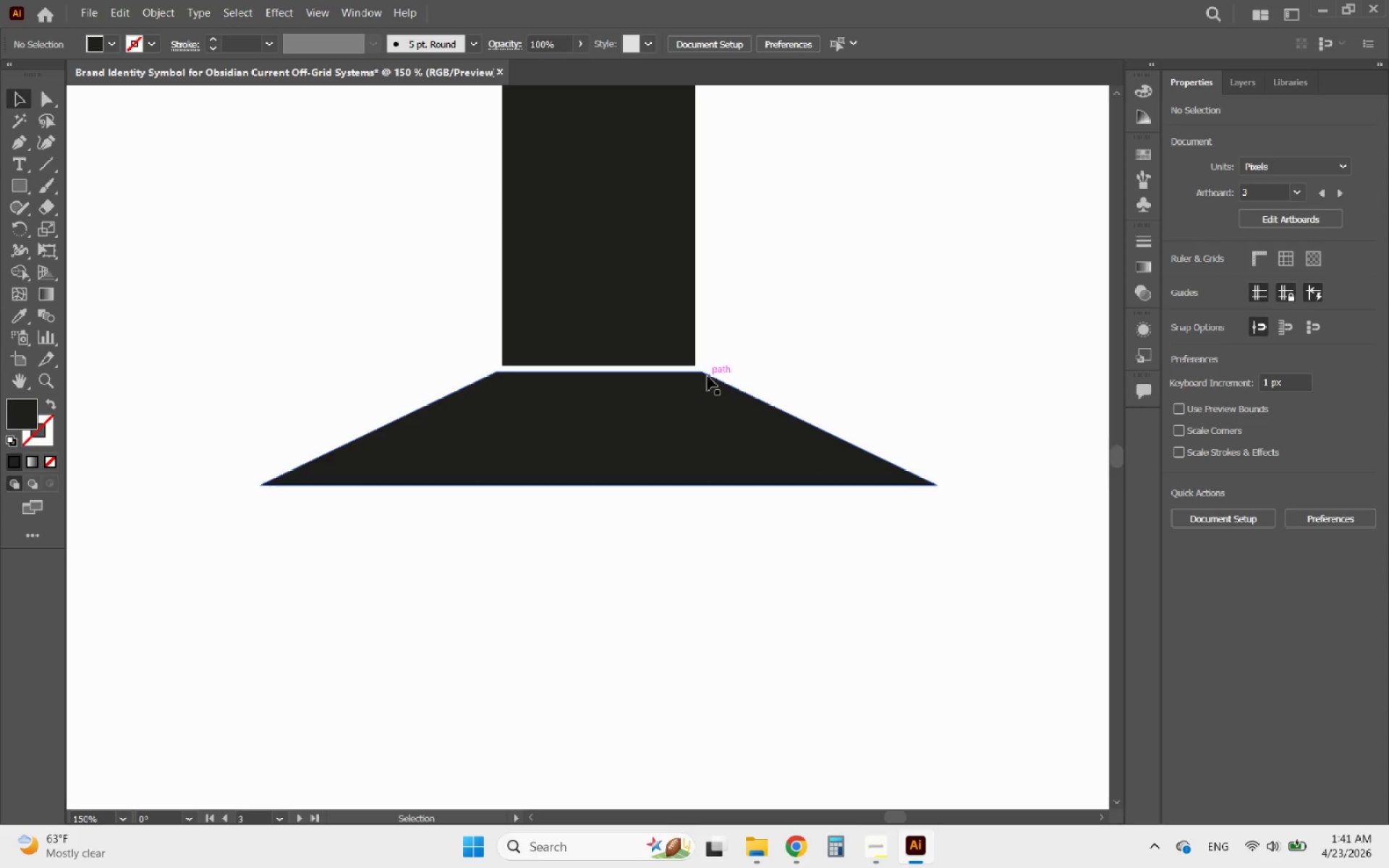 
left_click([708, 376])
 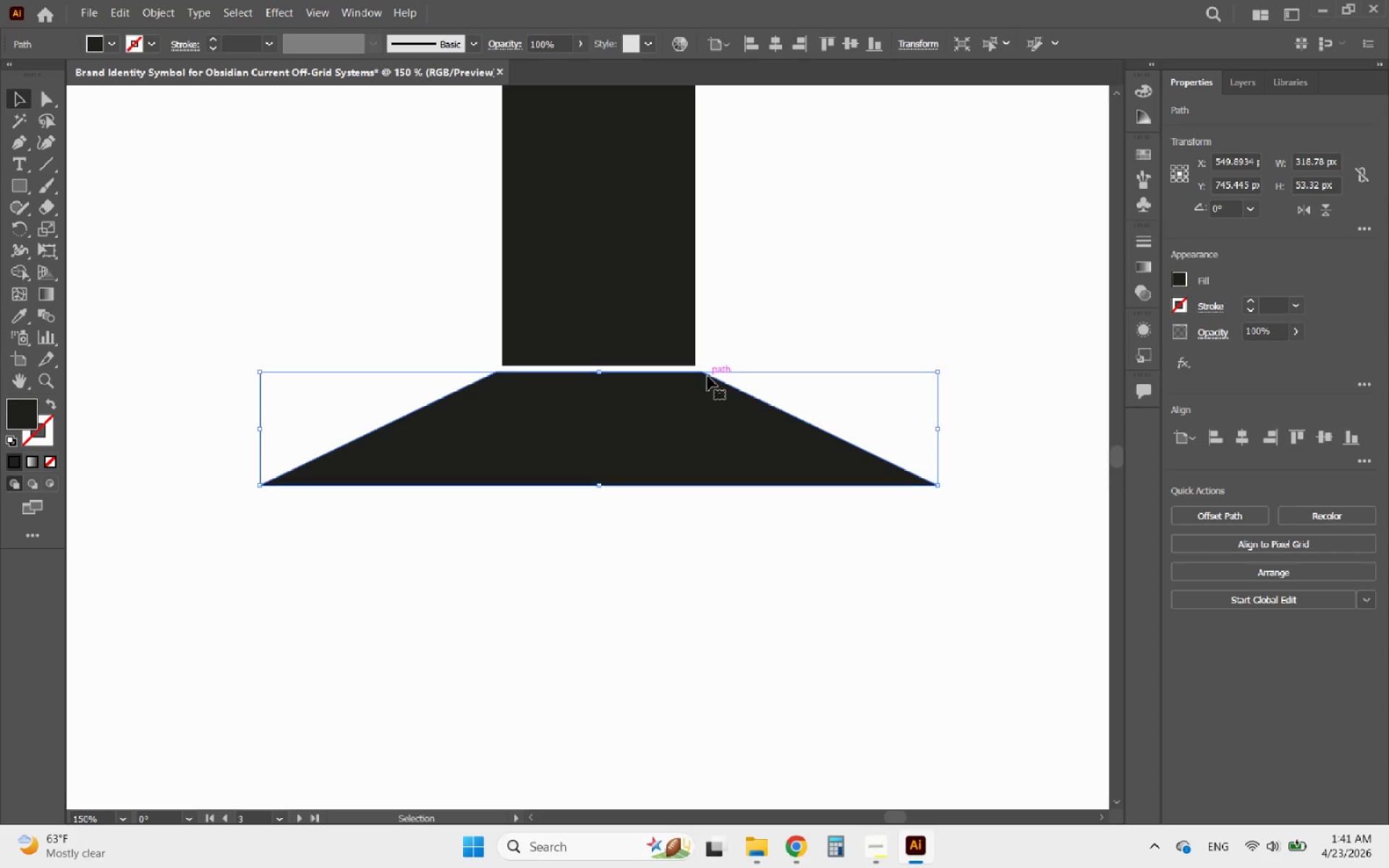 
key(Delete)
 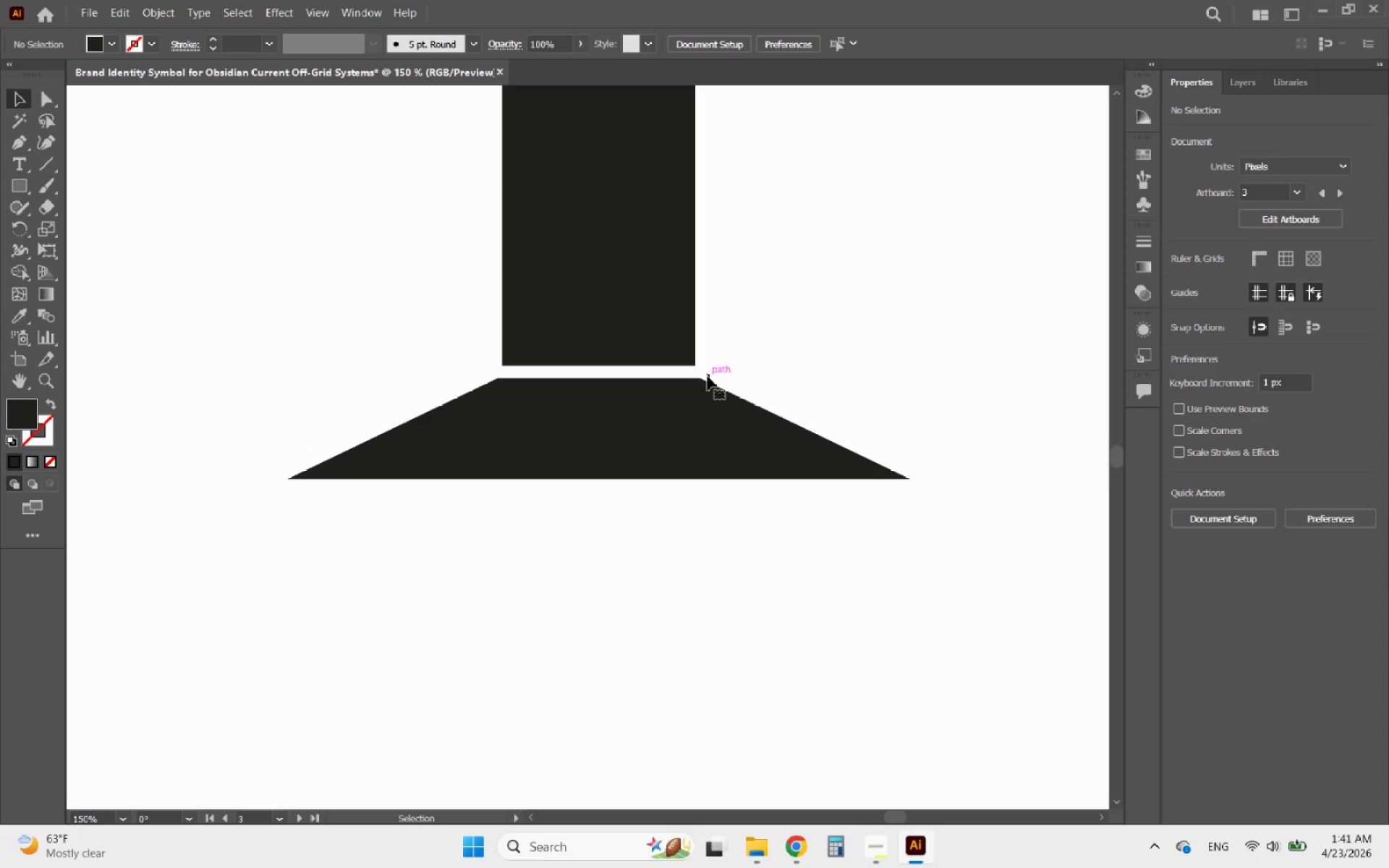 
hold_key(key=AltLeft, duration=3.55)
scroll: coordinate [694, 483], scroll_direction: down, amount: 4.0
 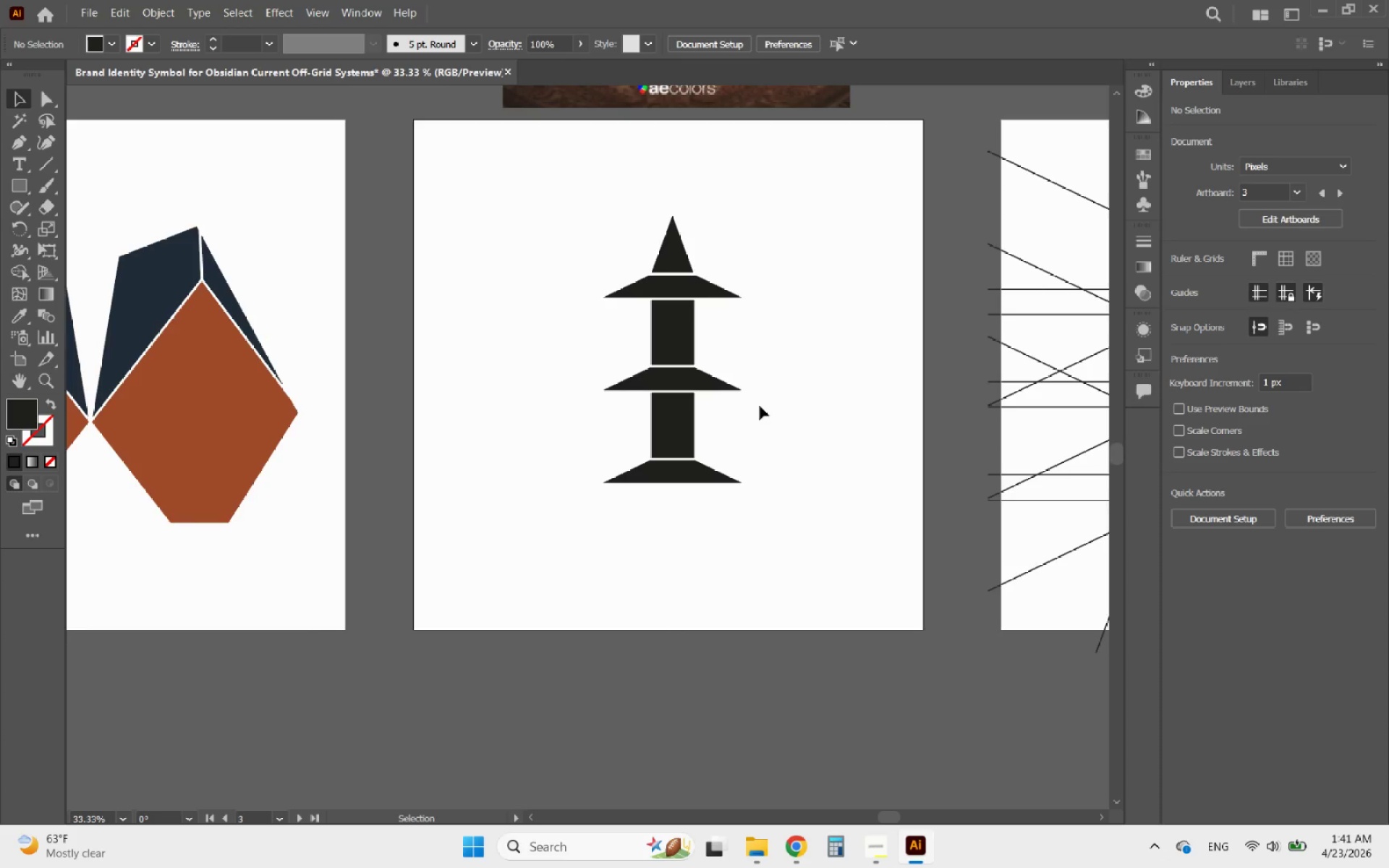 
hold_key(key=AltLeft, duration=0.89)
 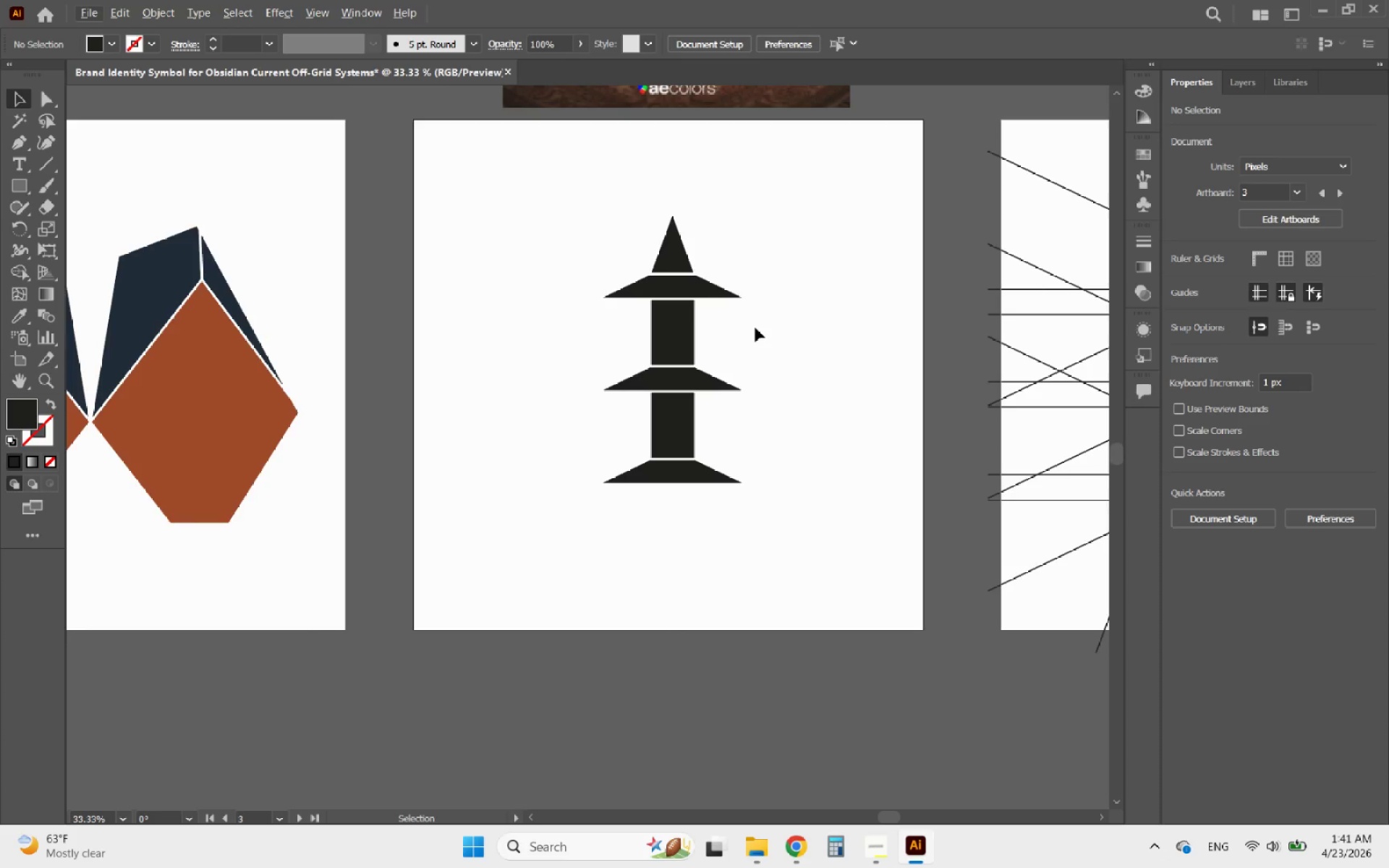 
hold_key(key=AltLeft, duration=0.56)
scroll: coordinate [736, 491], scroll_direction: down, amount: 2.0
 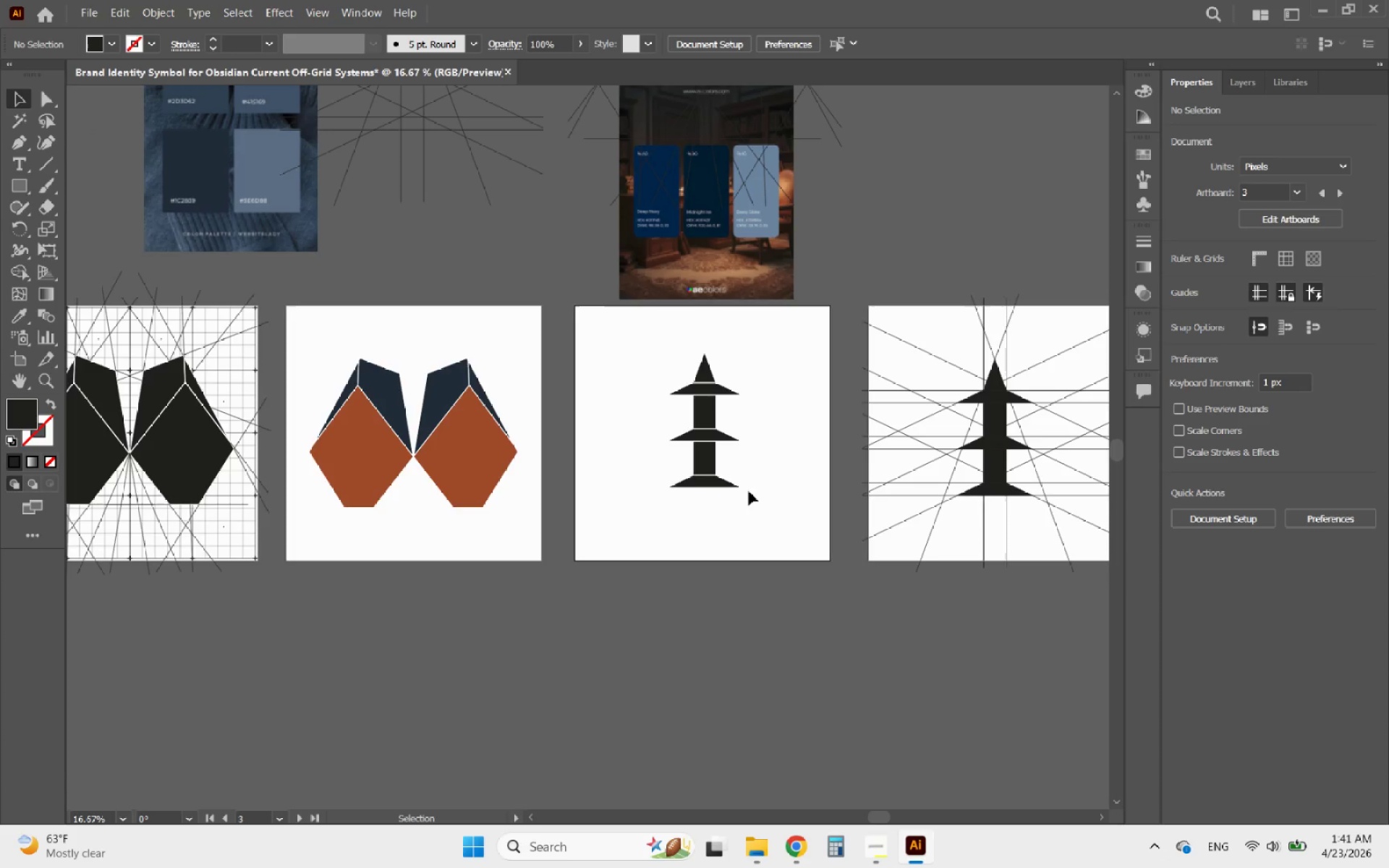 
hold_key(key=AltLeft, duration=0.62)
scroll: coordinate [762, 469], scroll_direction: down, amount: 1.0
 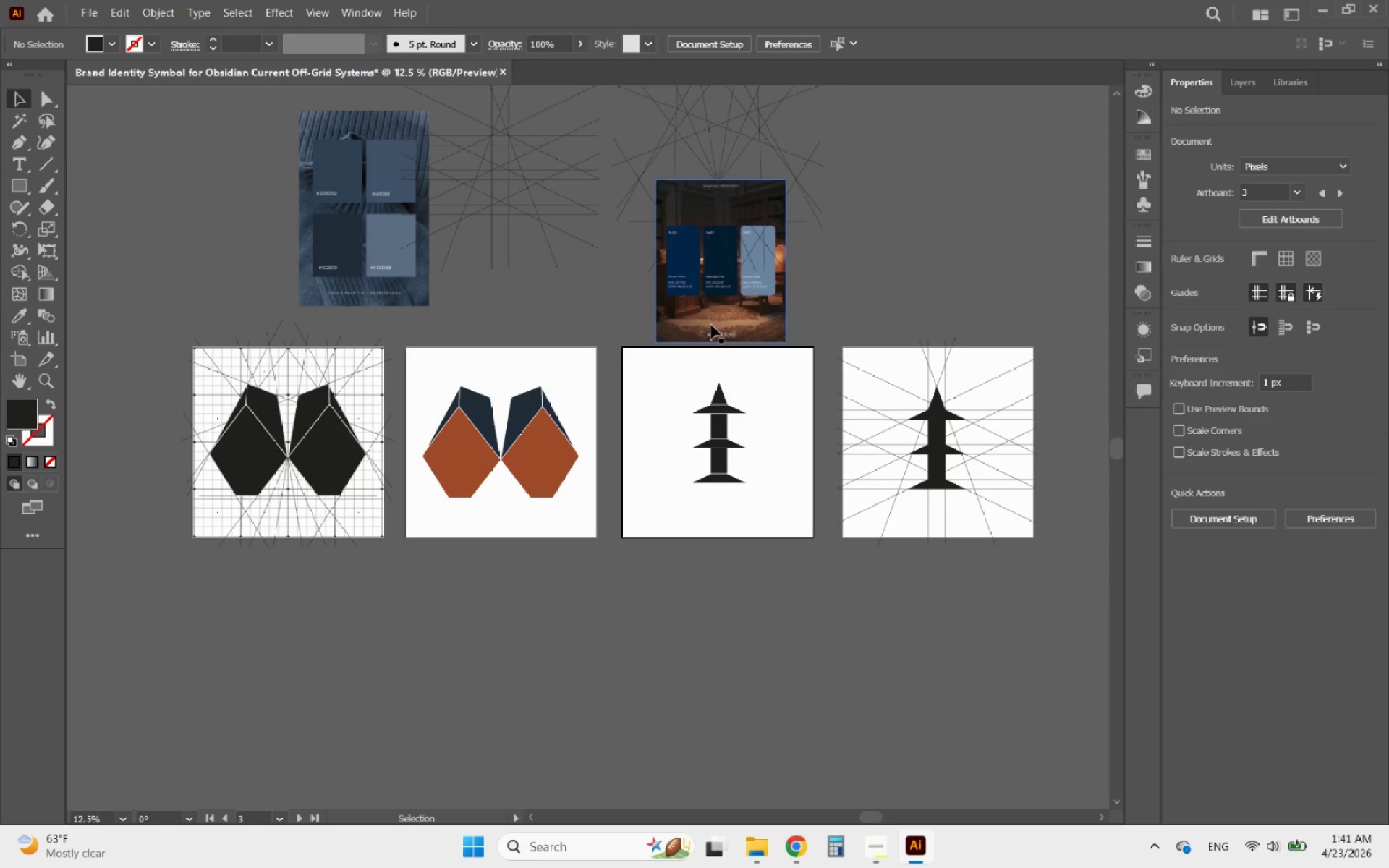 
left_click([711, 325])
 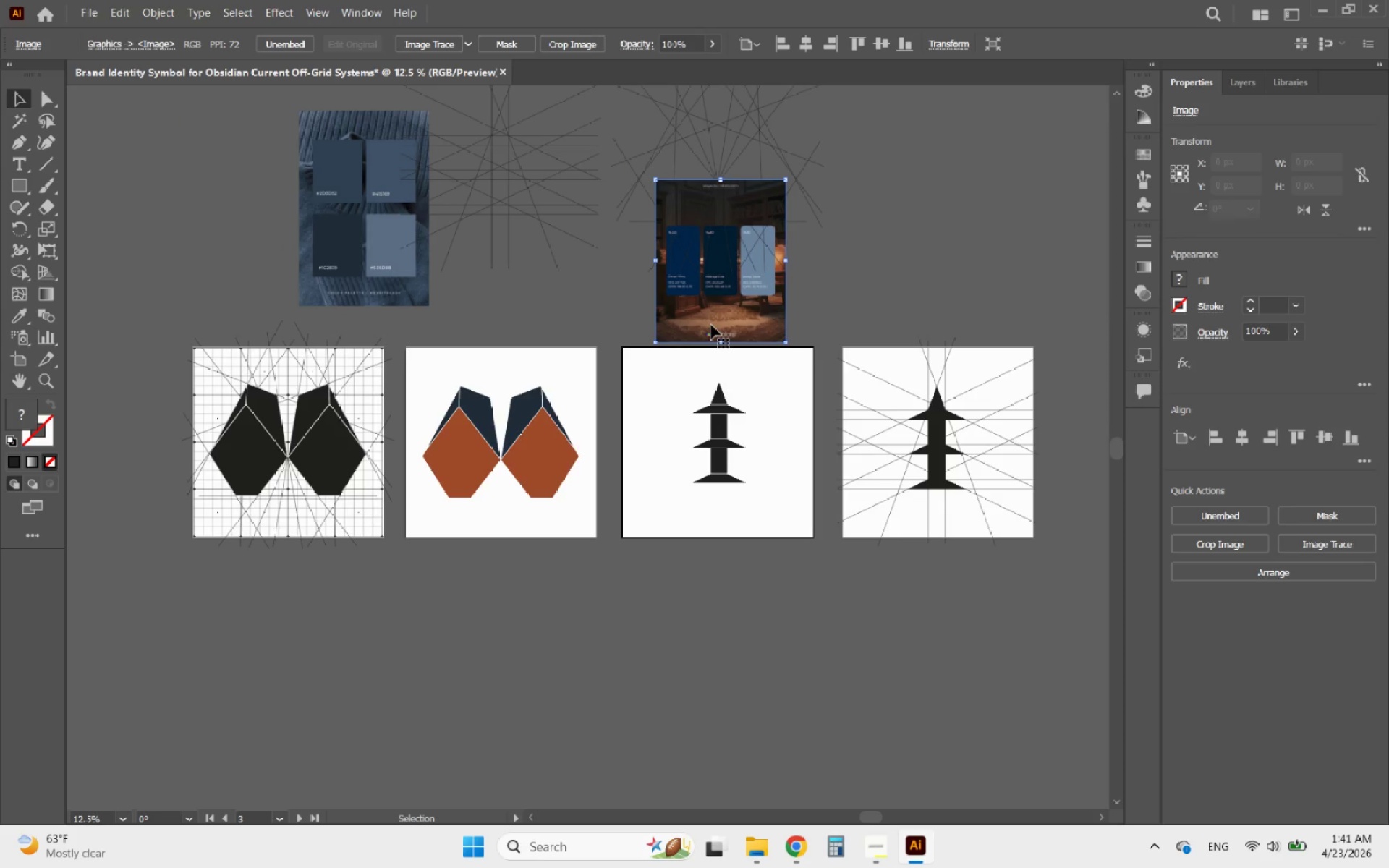 
hold_key(key=AltLeft, duration=3.42)
scroll: coordinate [747, 272], scroll_direction: up, amount: 4.0
 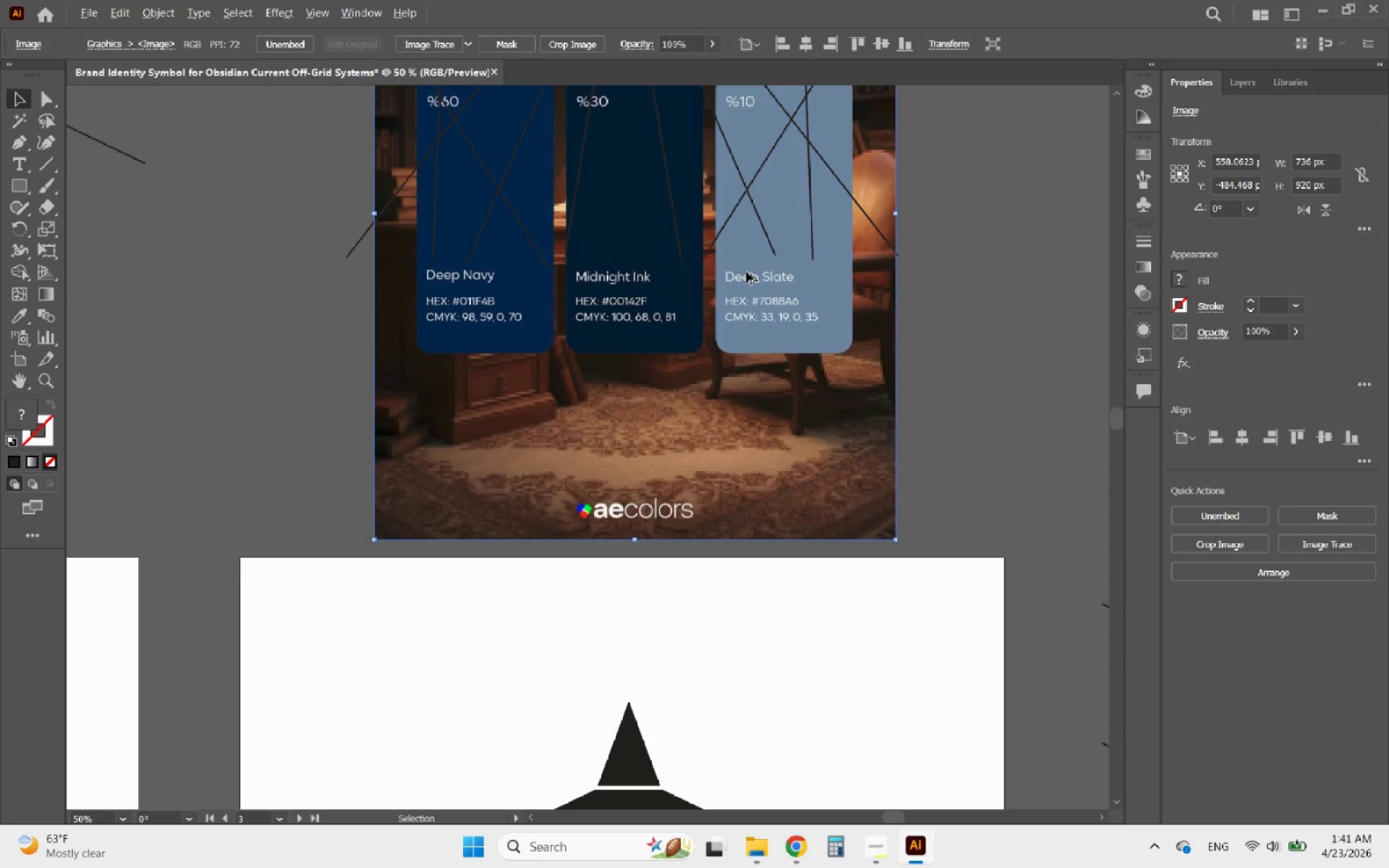 
scroll: coordinate [517, 407], scroll_direction: down, amount: 2.0
 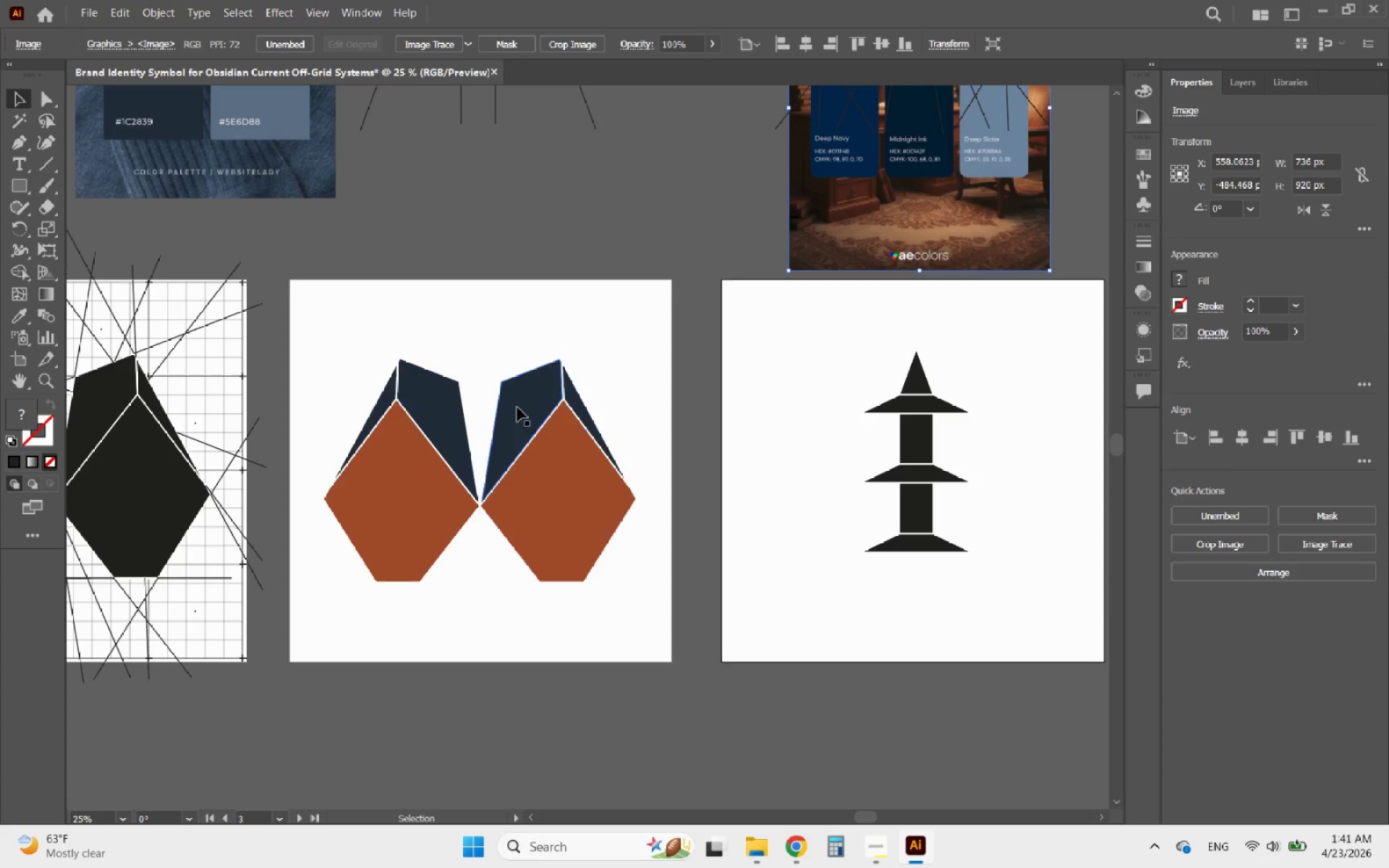 
left_click([517, 407])
 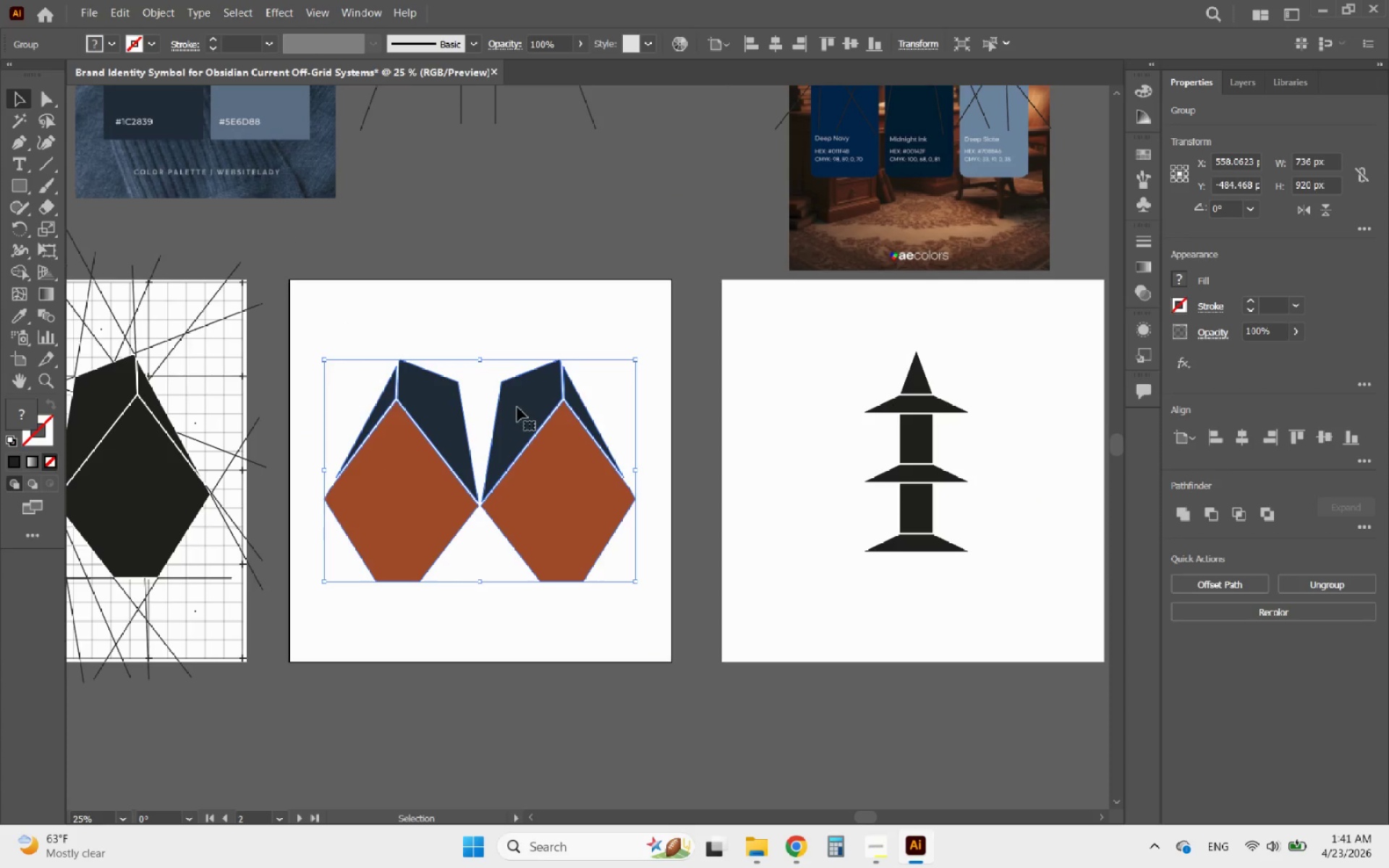 
hold_key(key=ShiftLeft, duration=0.42)
 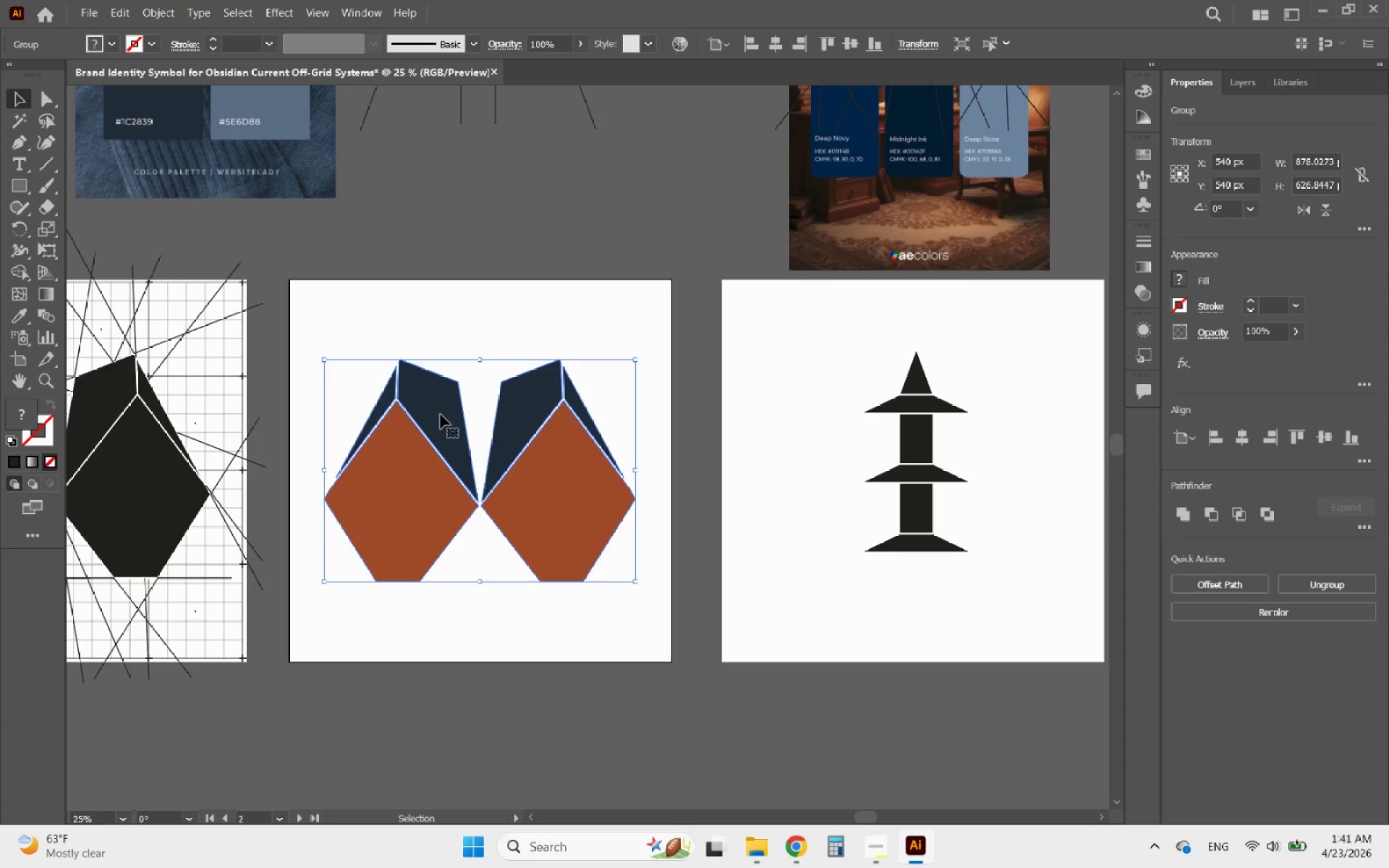 
double_click([441, 414])
 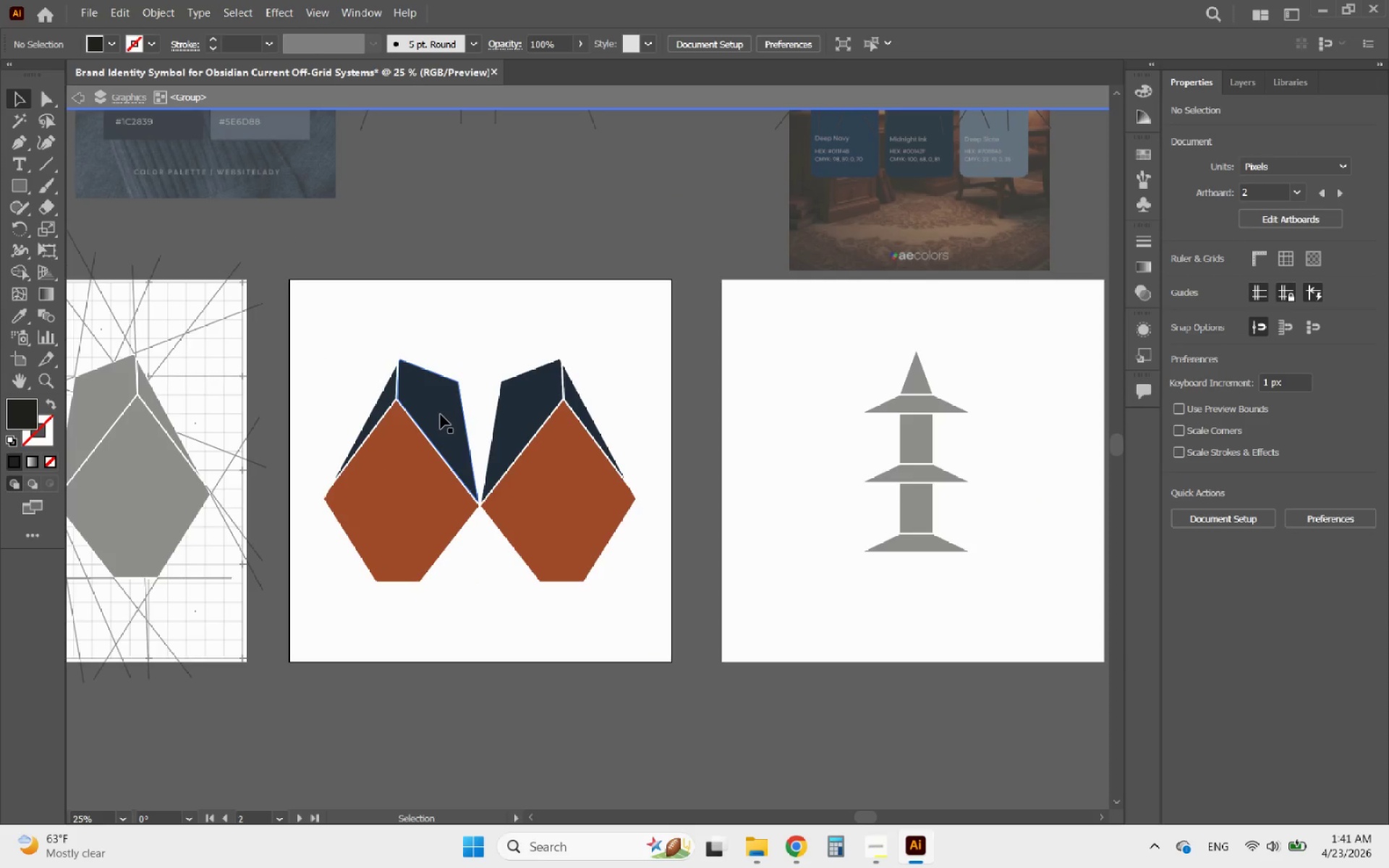 
triple_click([441, 414])
 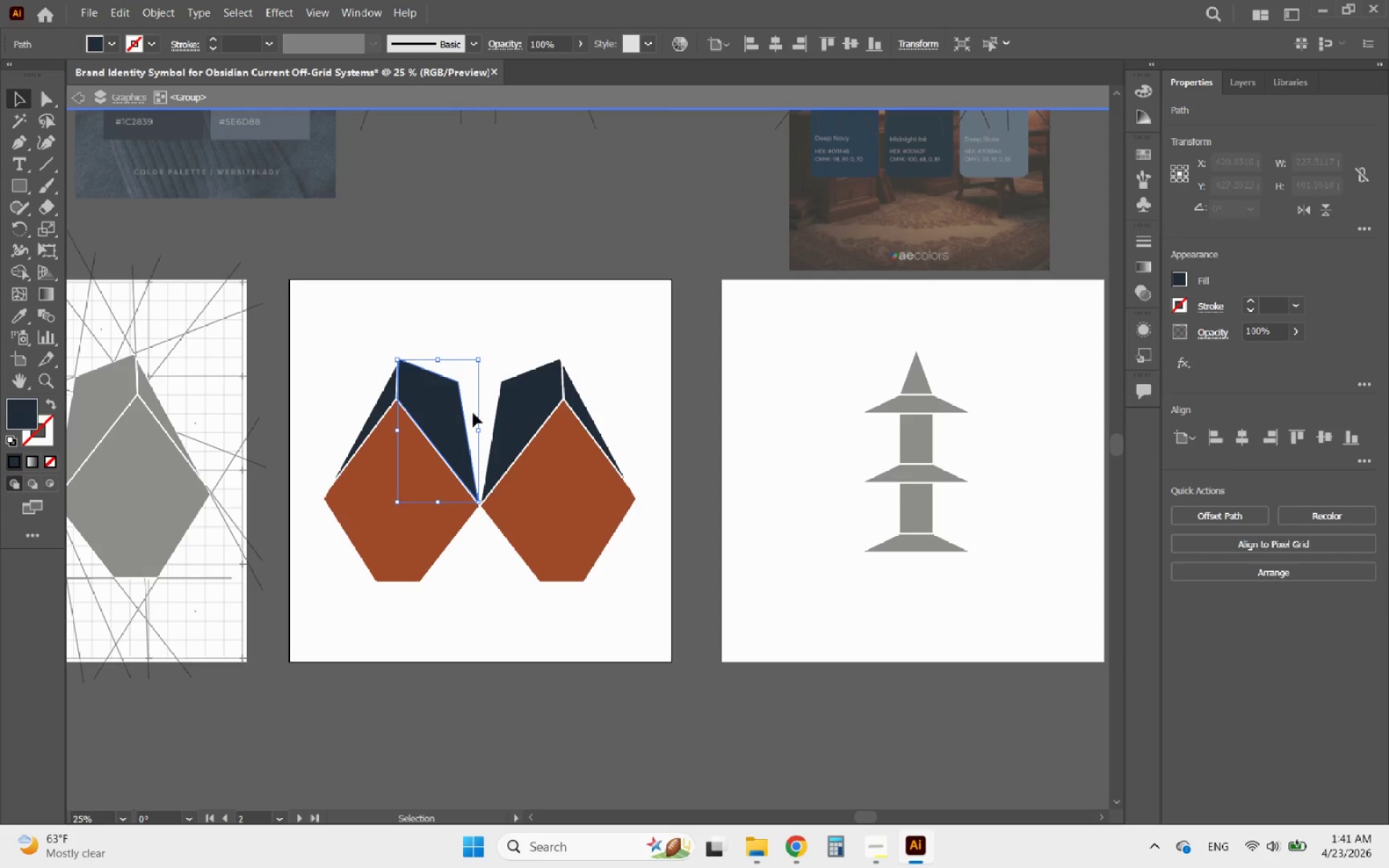 
hold_key(key=ShiftLeft, duration=2.62)
left_click([514, 407])
 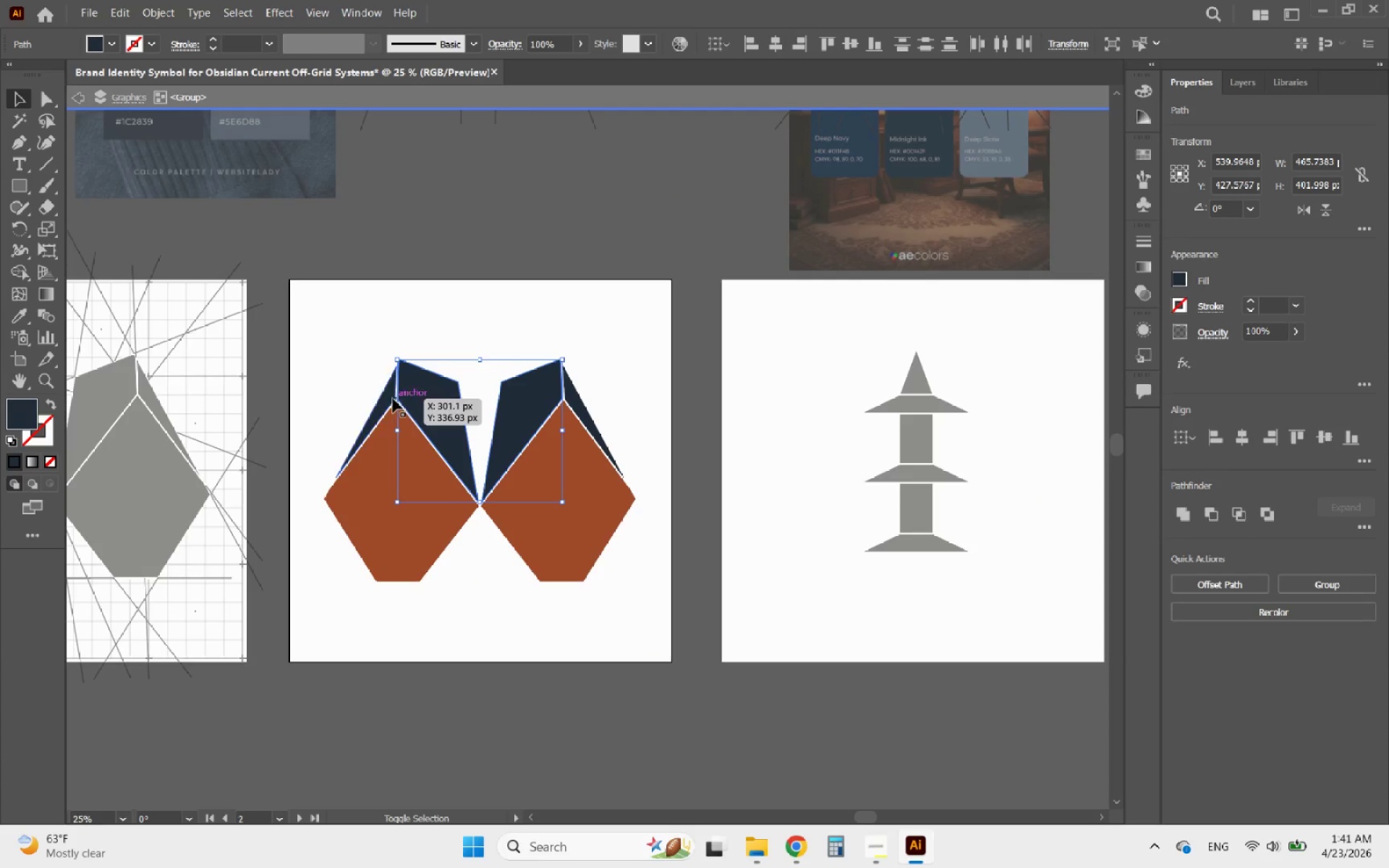 
left_click([393, 399])
 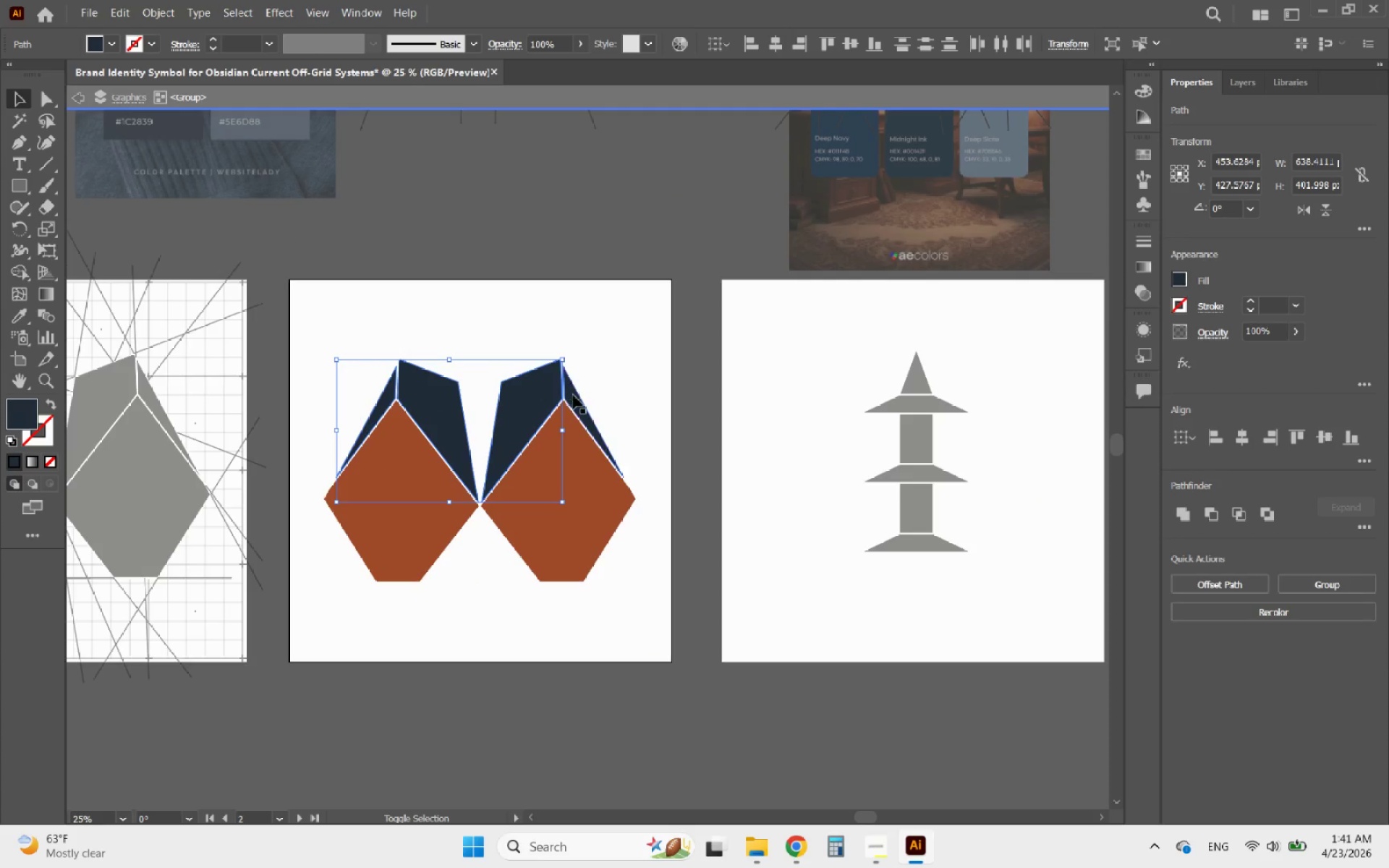 
left_click([573, 395])
 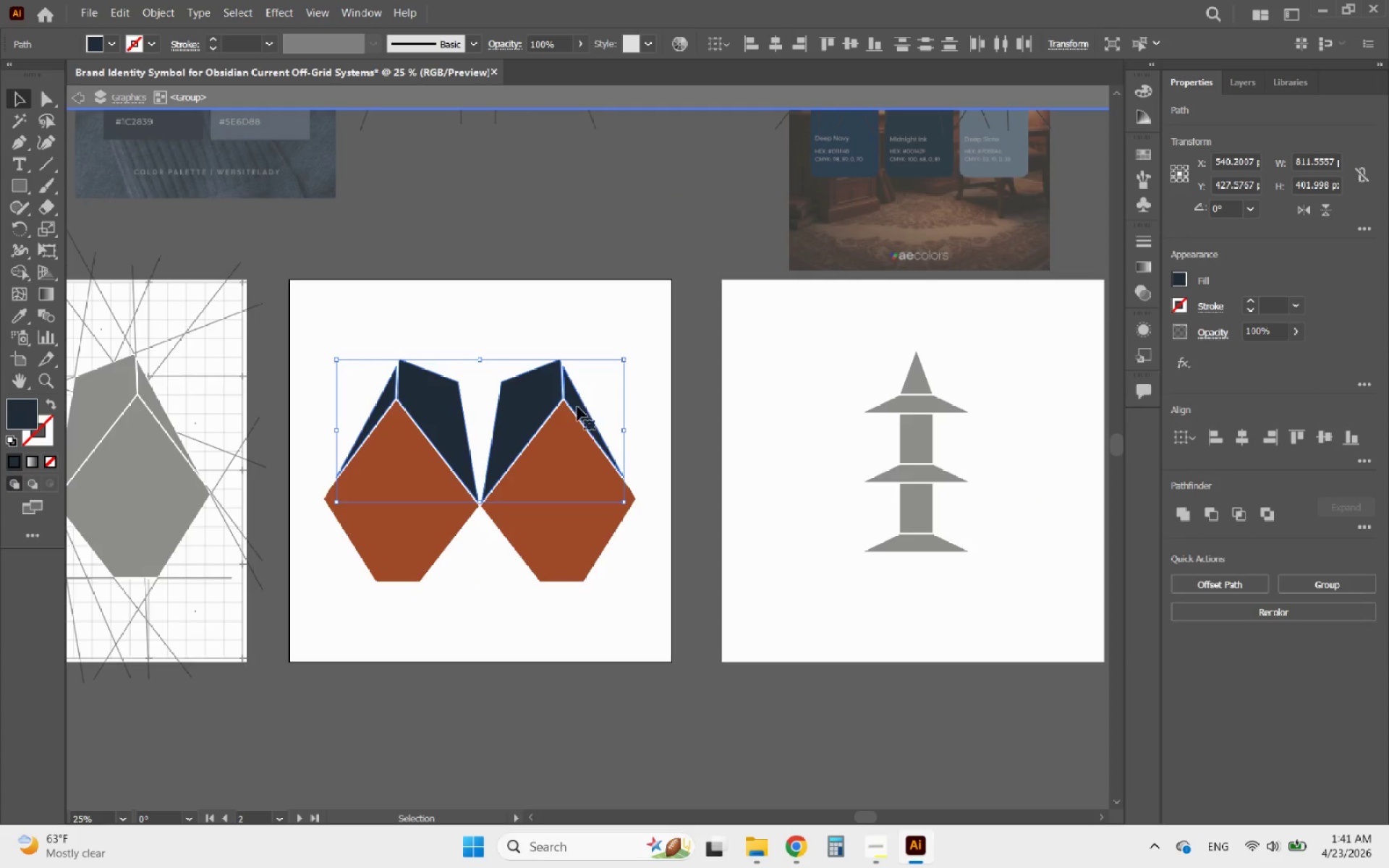 
hold_key(key=AltLeft, duration=2.31)
scroll: coordinate [562, 502], scroll_direction: down, amount: 1.0
 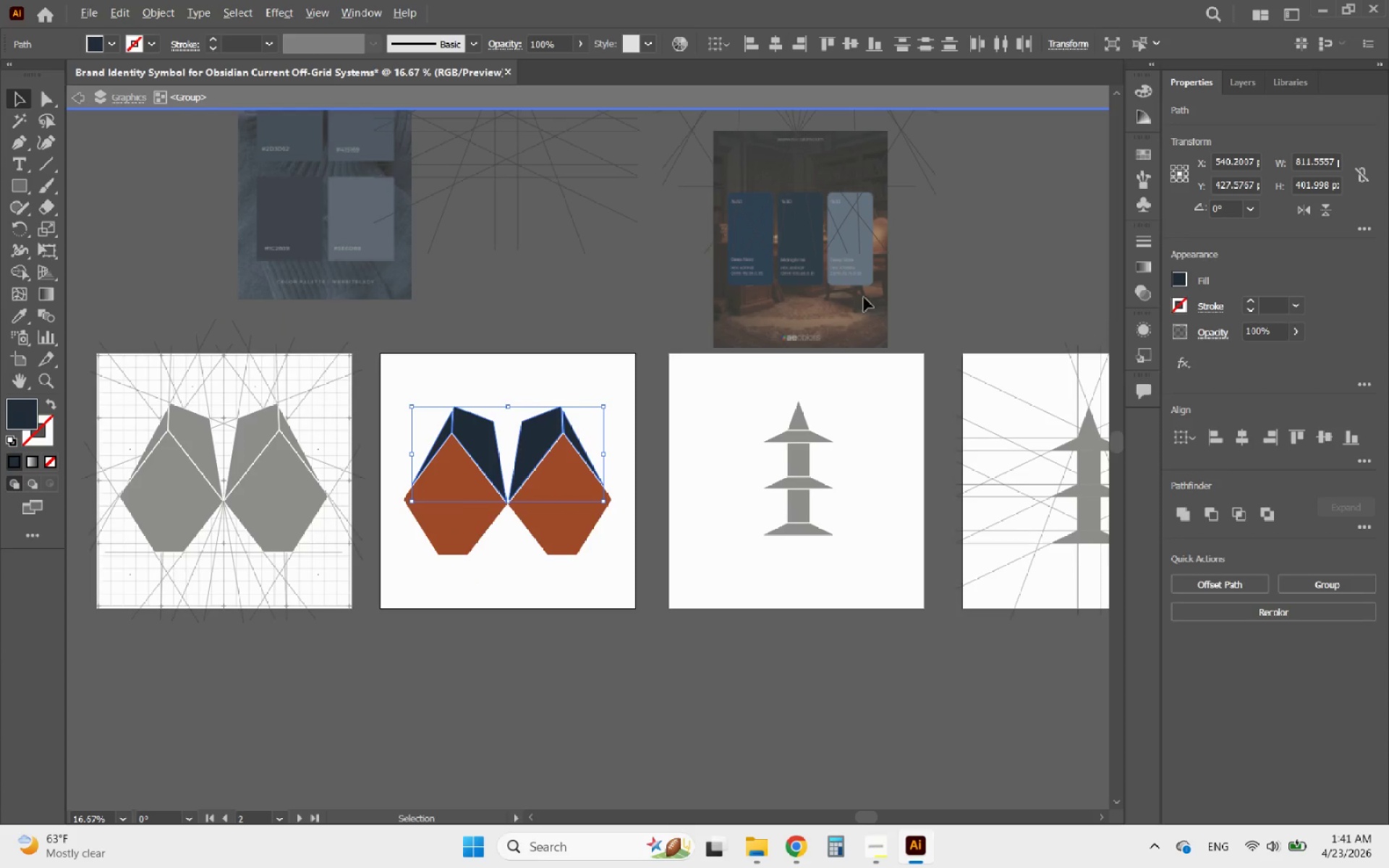 
scroll: coordinate [812, 233], scroll_direction: up, amount: 4.0
 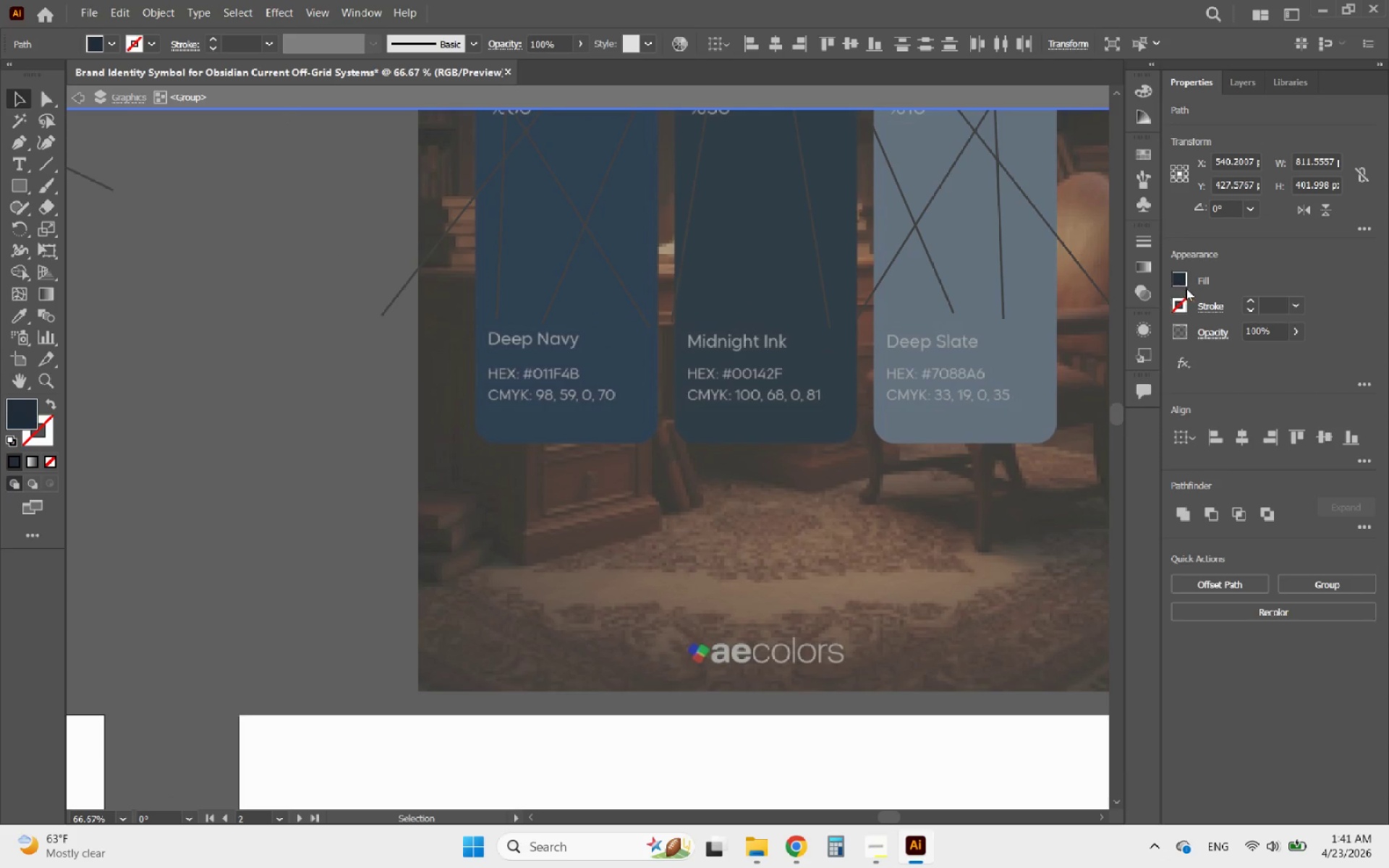 
left_click([1181, 279])
 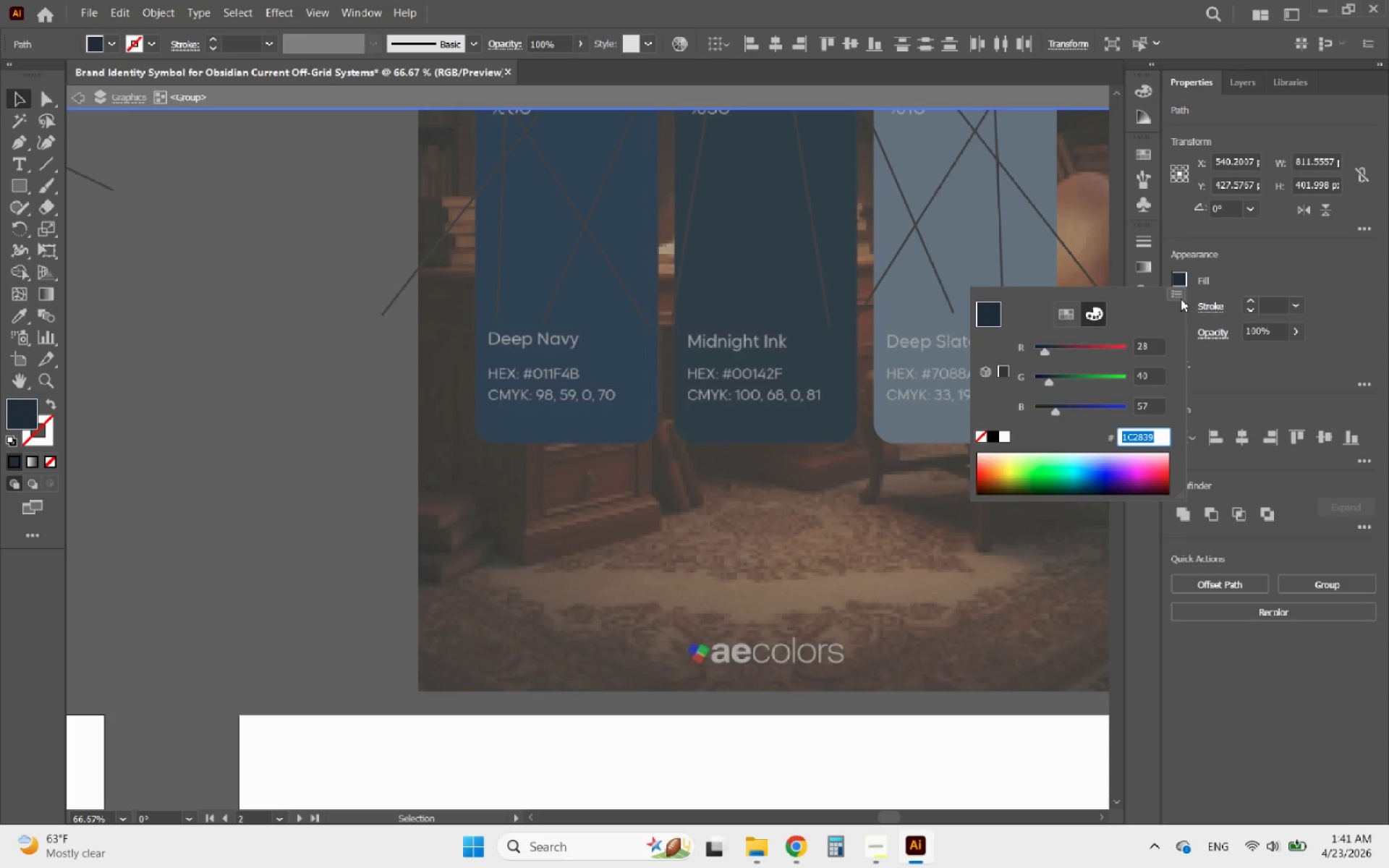 
type(001)
 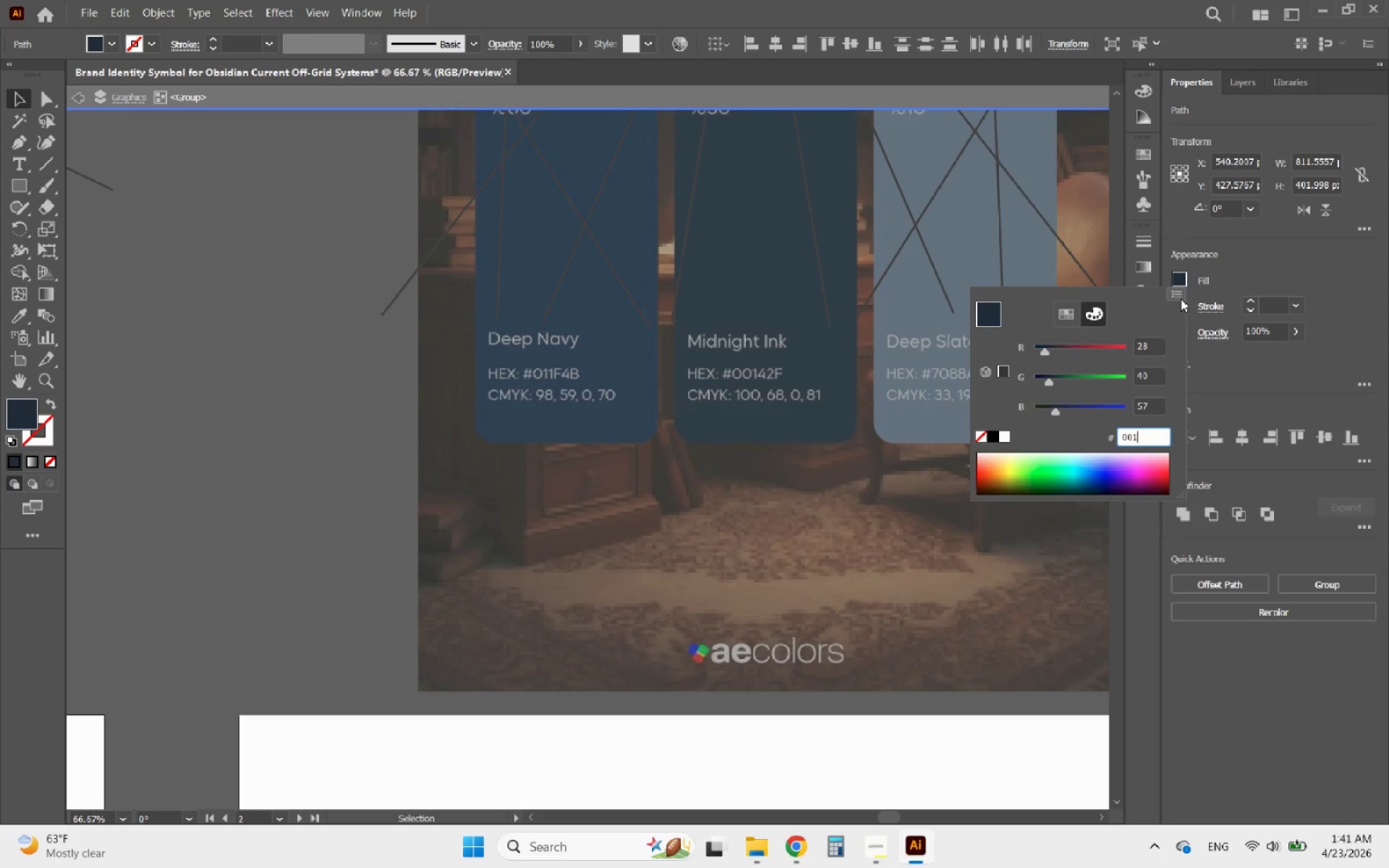 
type(42F)
 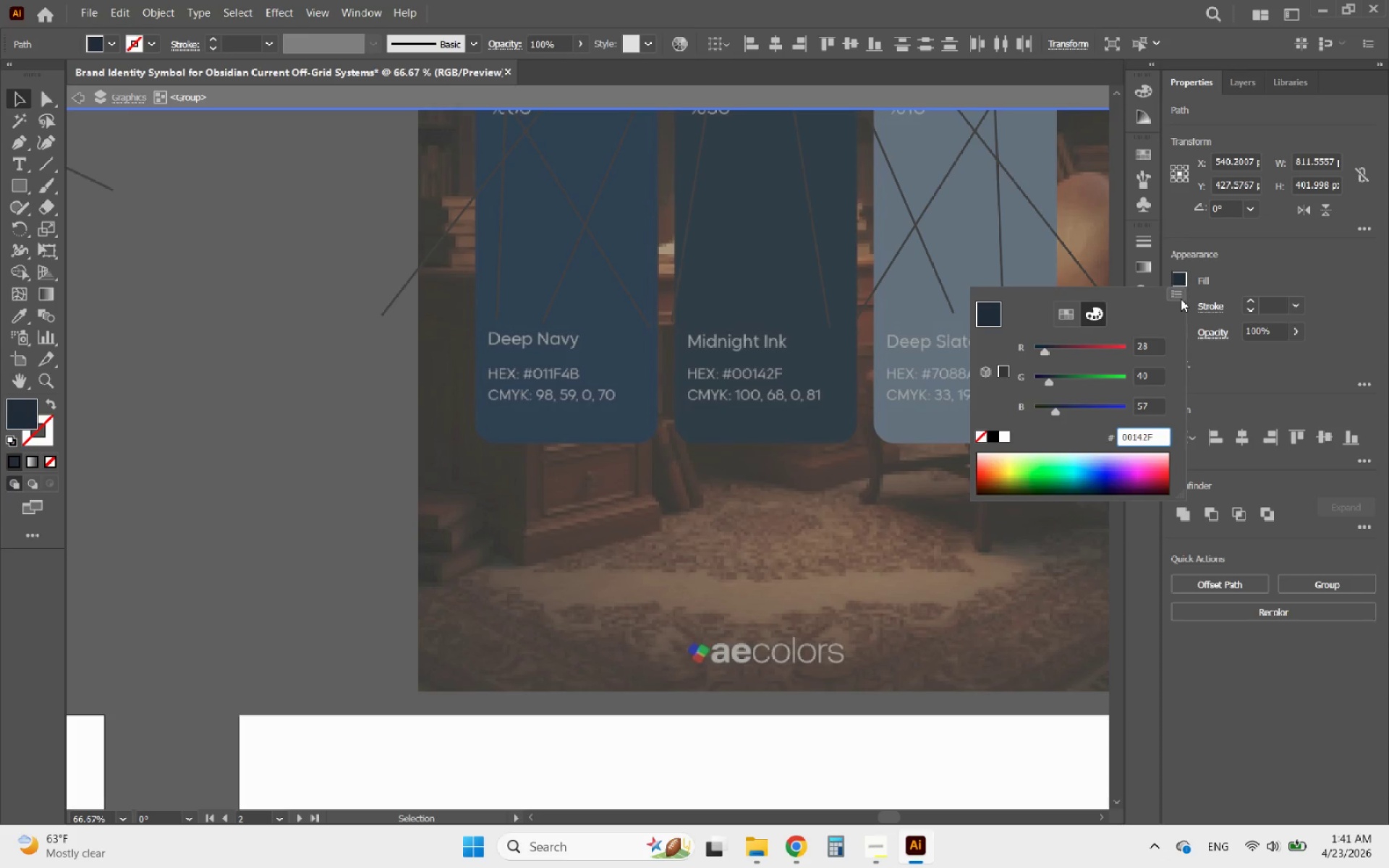 
key(Enter)
 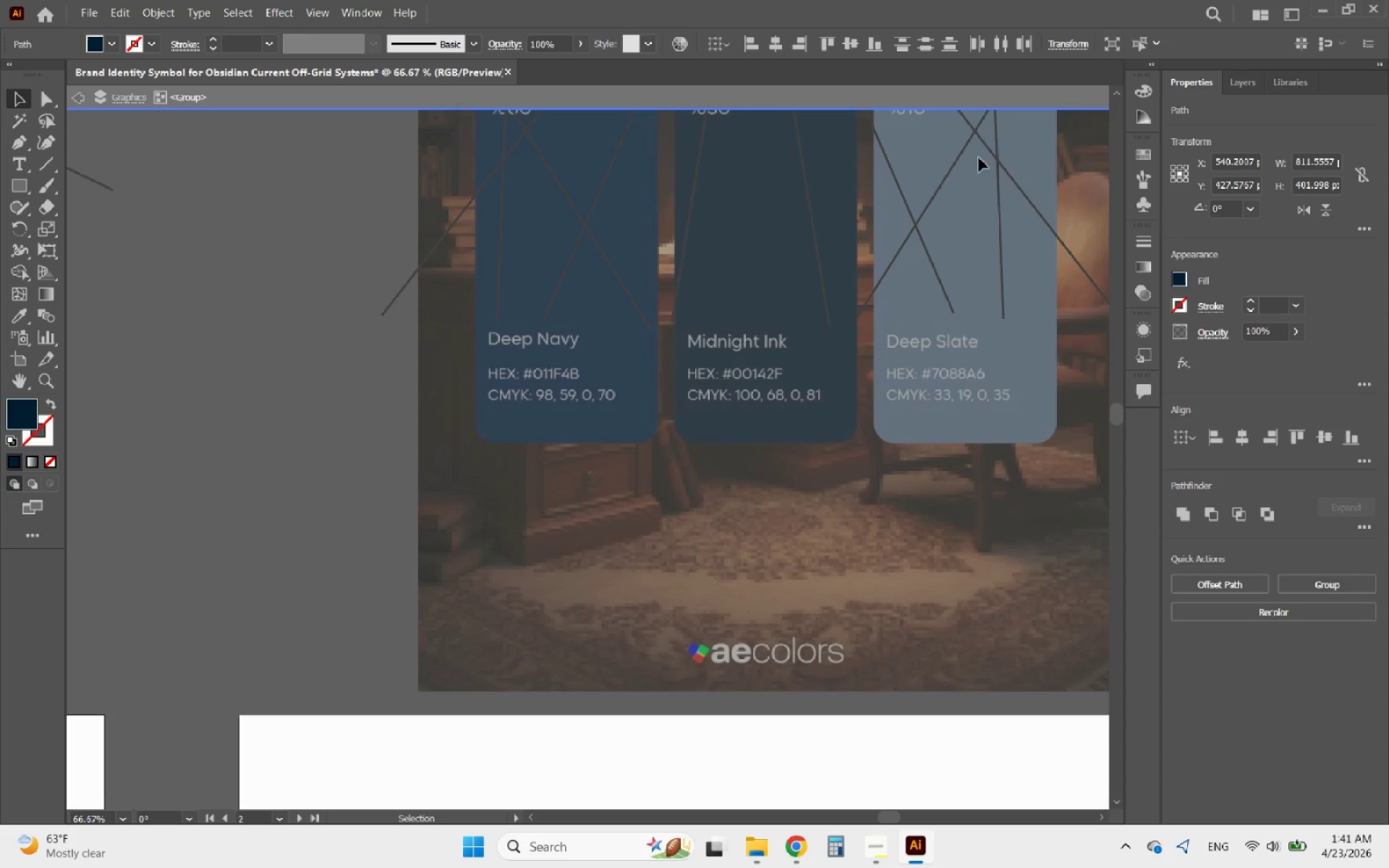 
hold_key(key=AltLeft, duration=1.27)
scroll: coordinate [890, 234], scroll_direction: down, amount: 5.0
 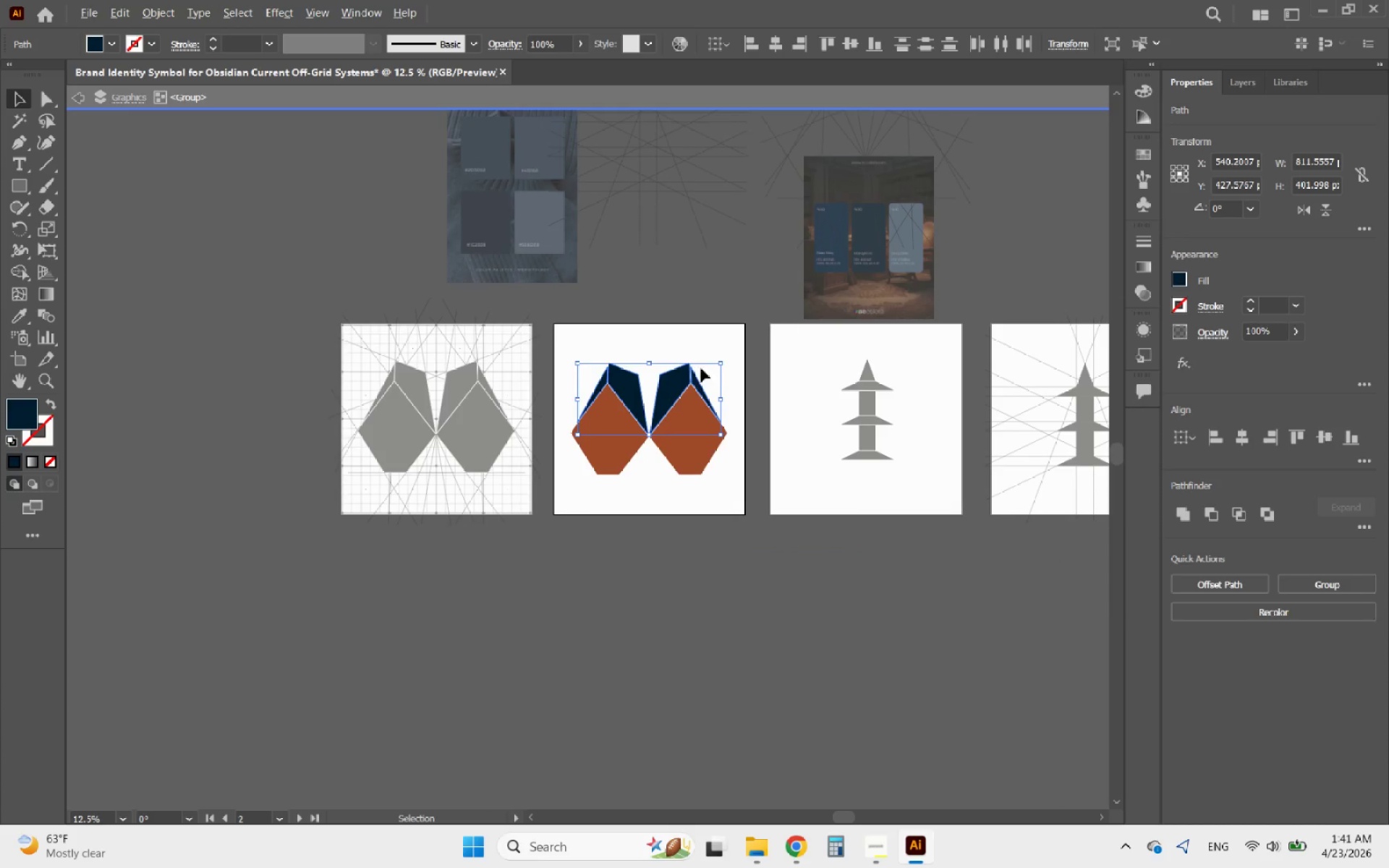 
scroll: coordinate [673, 386], scroll_direction: up, amount: 3.0
 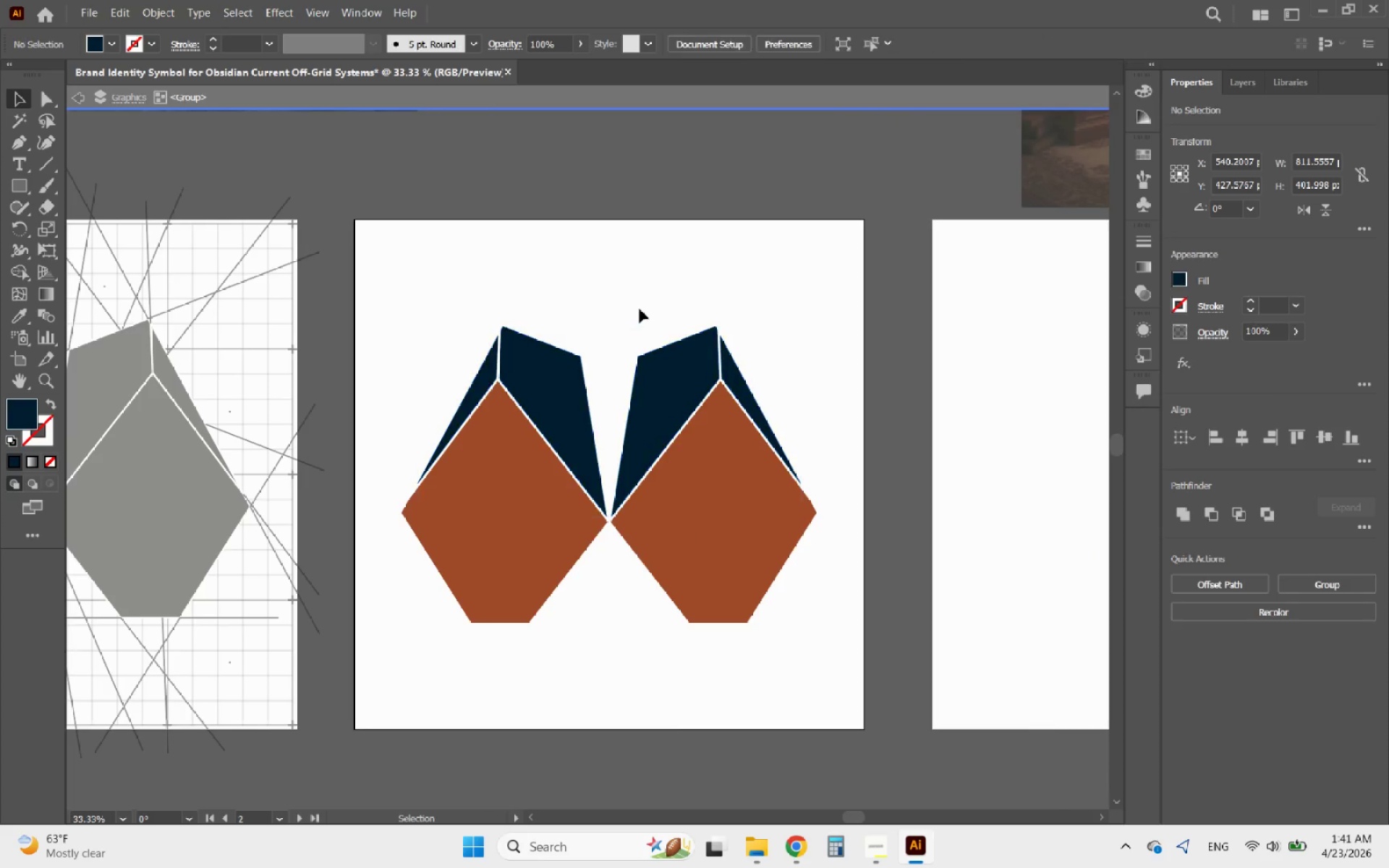 
double_click([640, 309])
 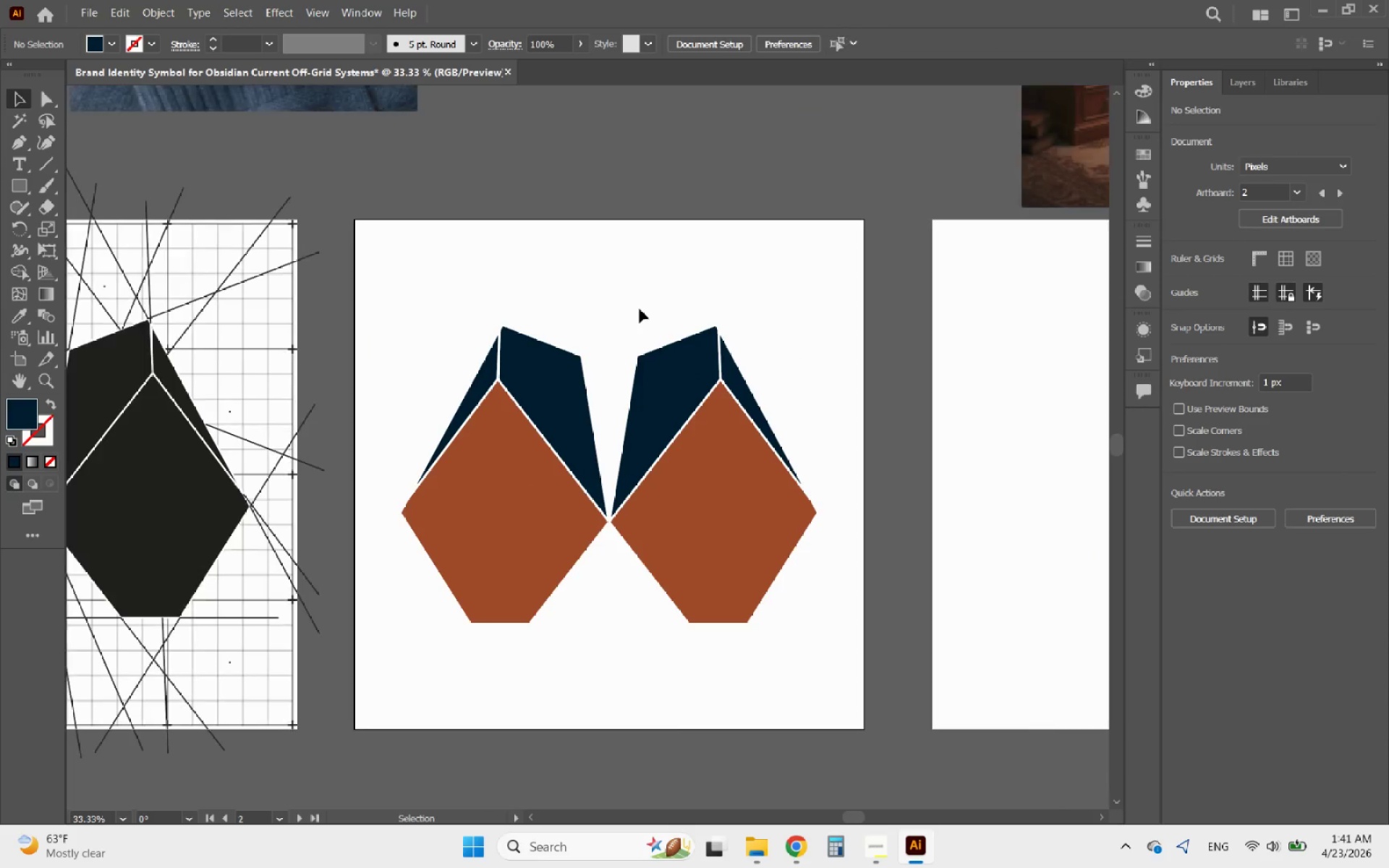 
triple_click([640, 309])
 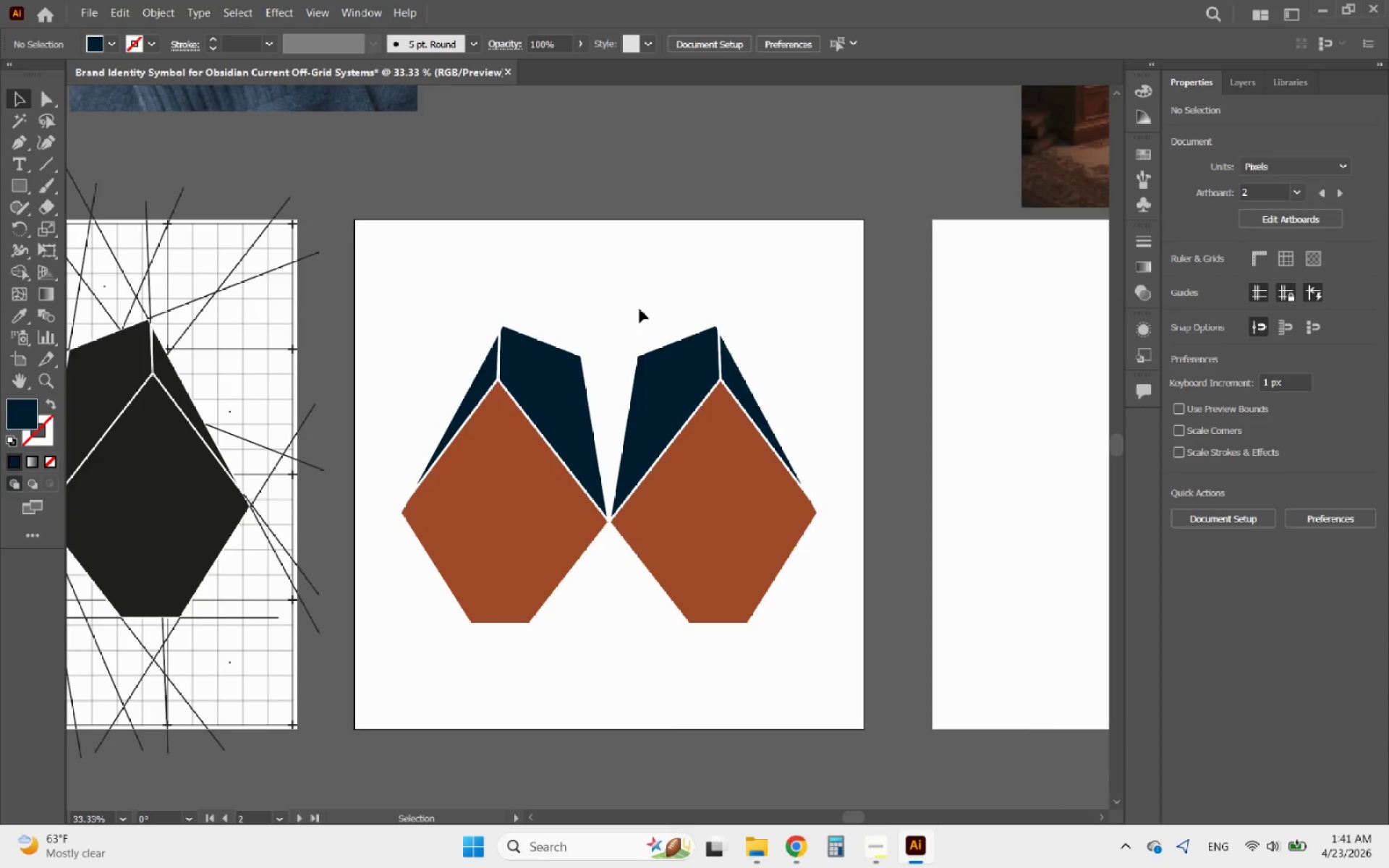 
hold_key(key=AltLeft, duration=0.64)
scroll: coordinate [496, 367], scroll_direction: down, amount: 2.0
 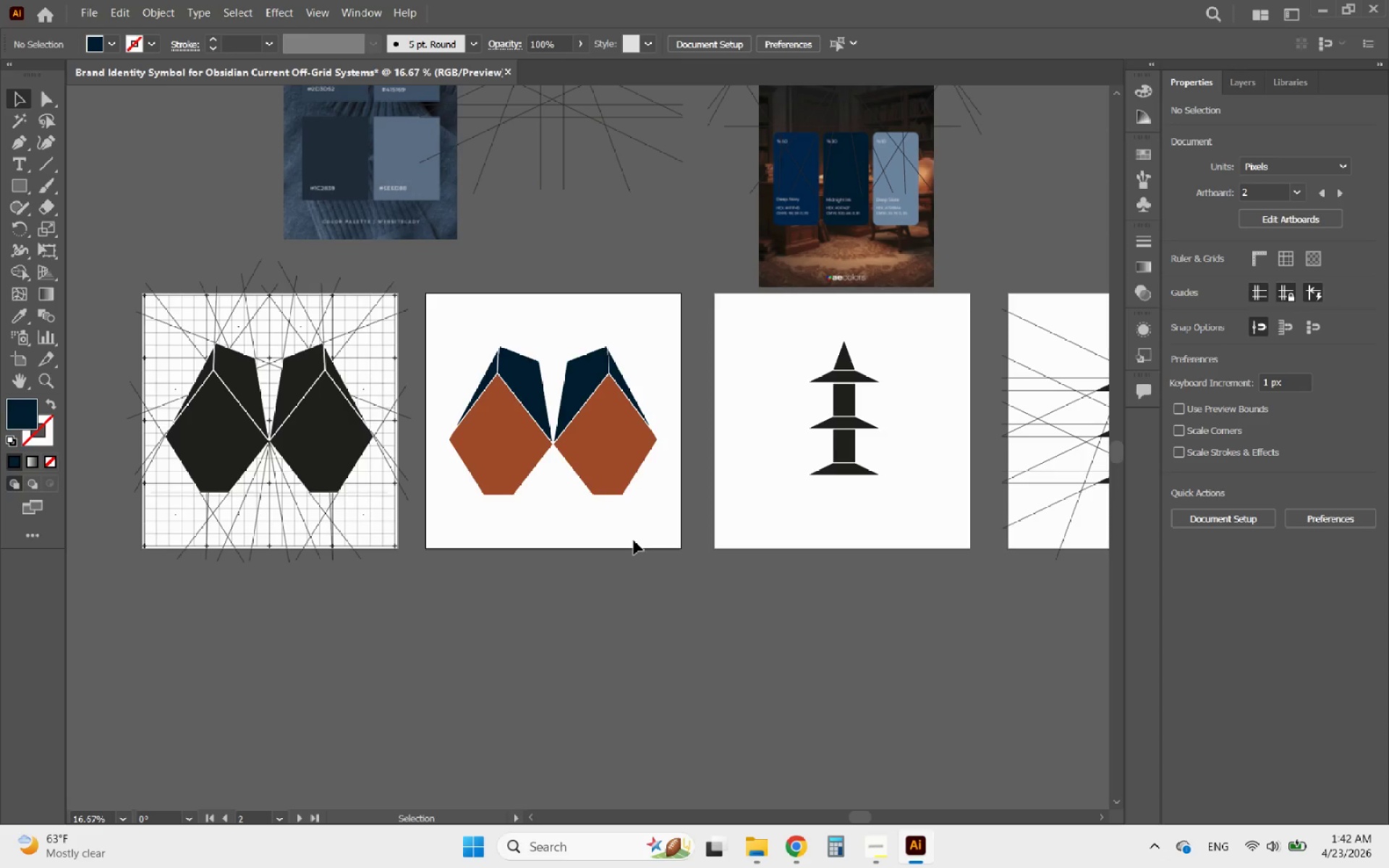 
wait(20.0)
 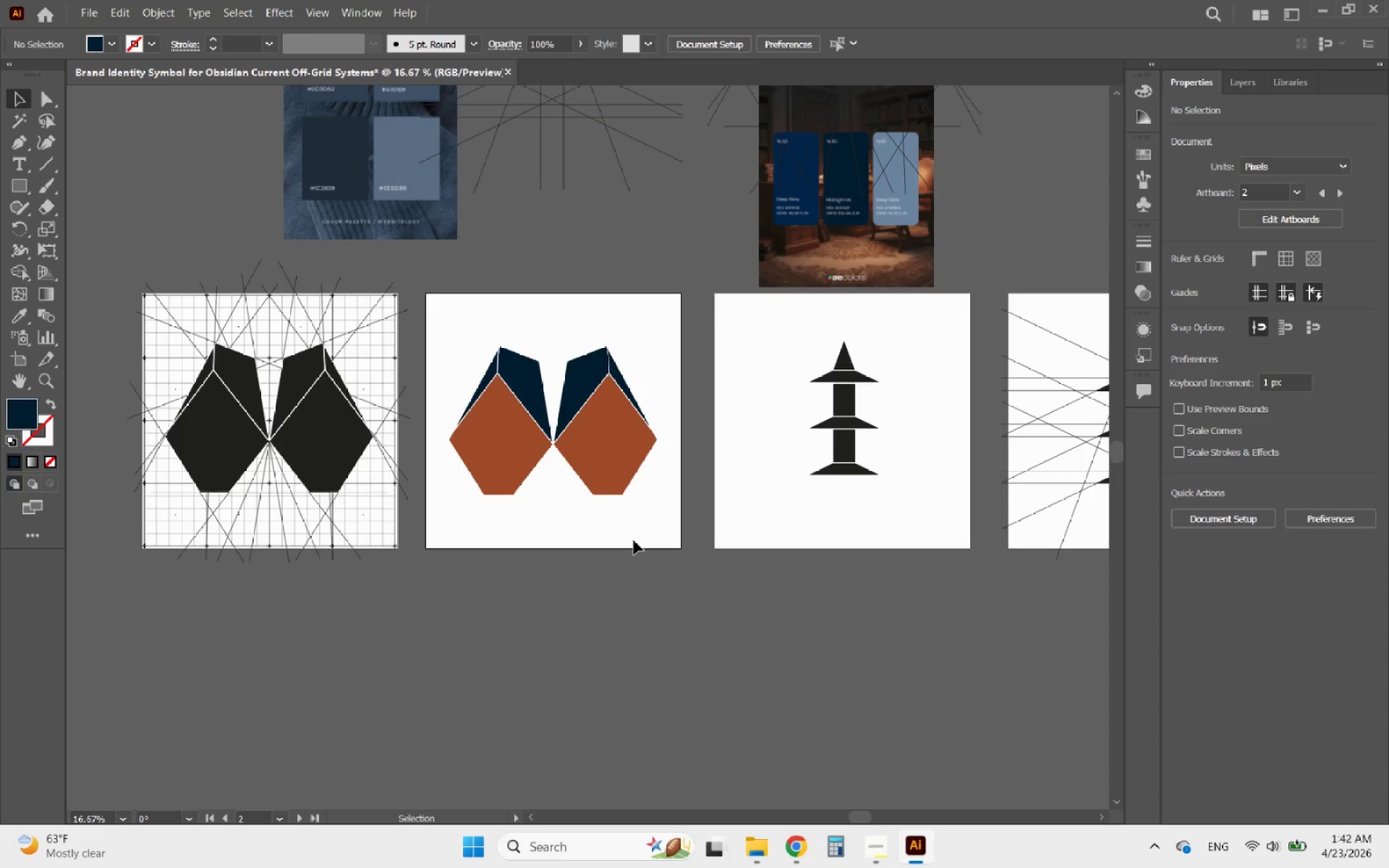 
key(Alt+AltLeft)
 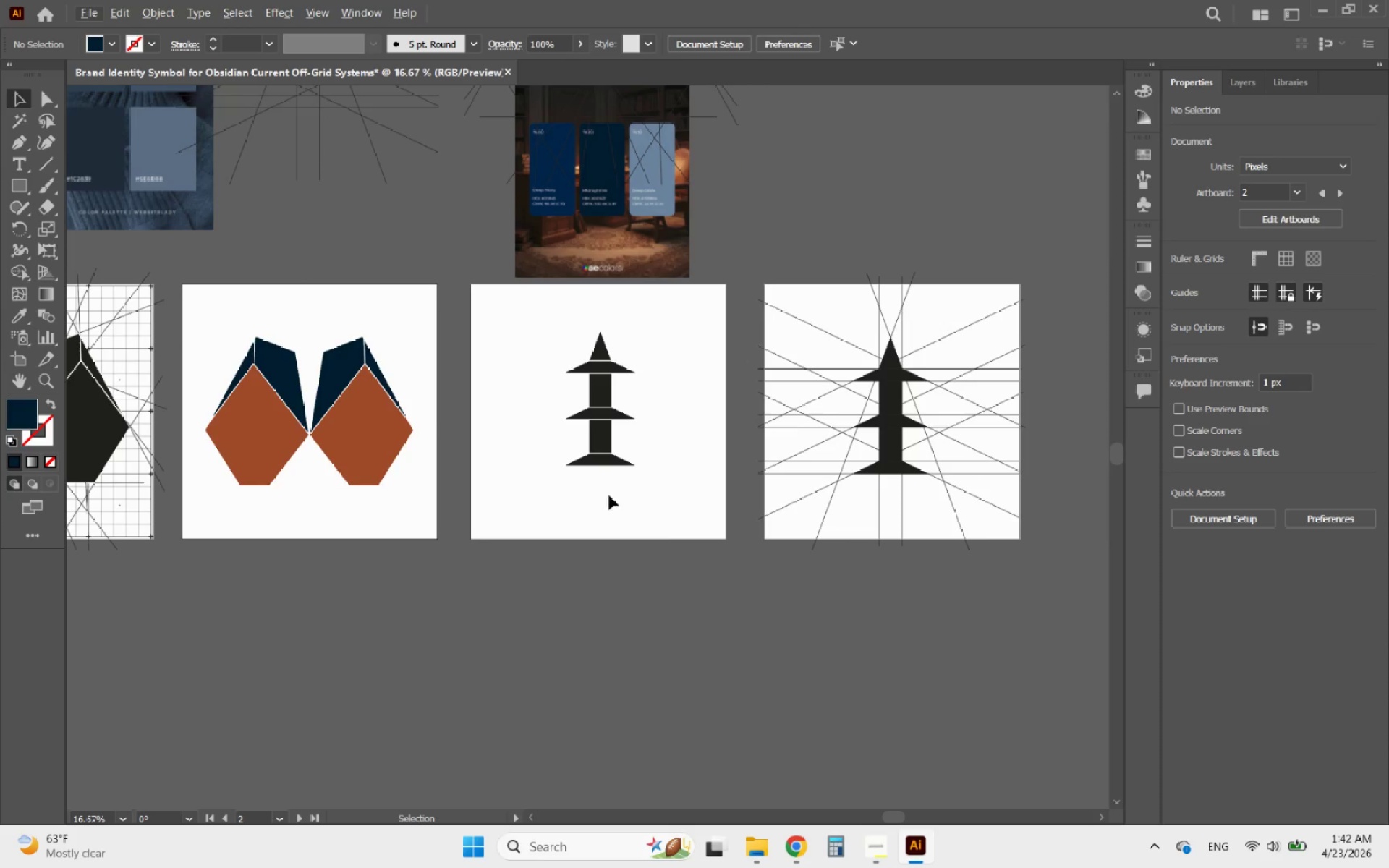 
left_click([610, 459])
 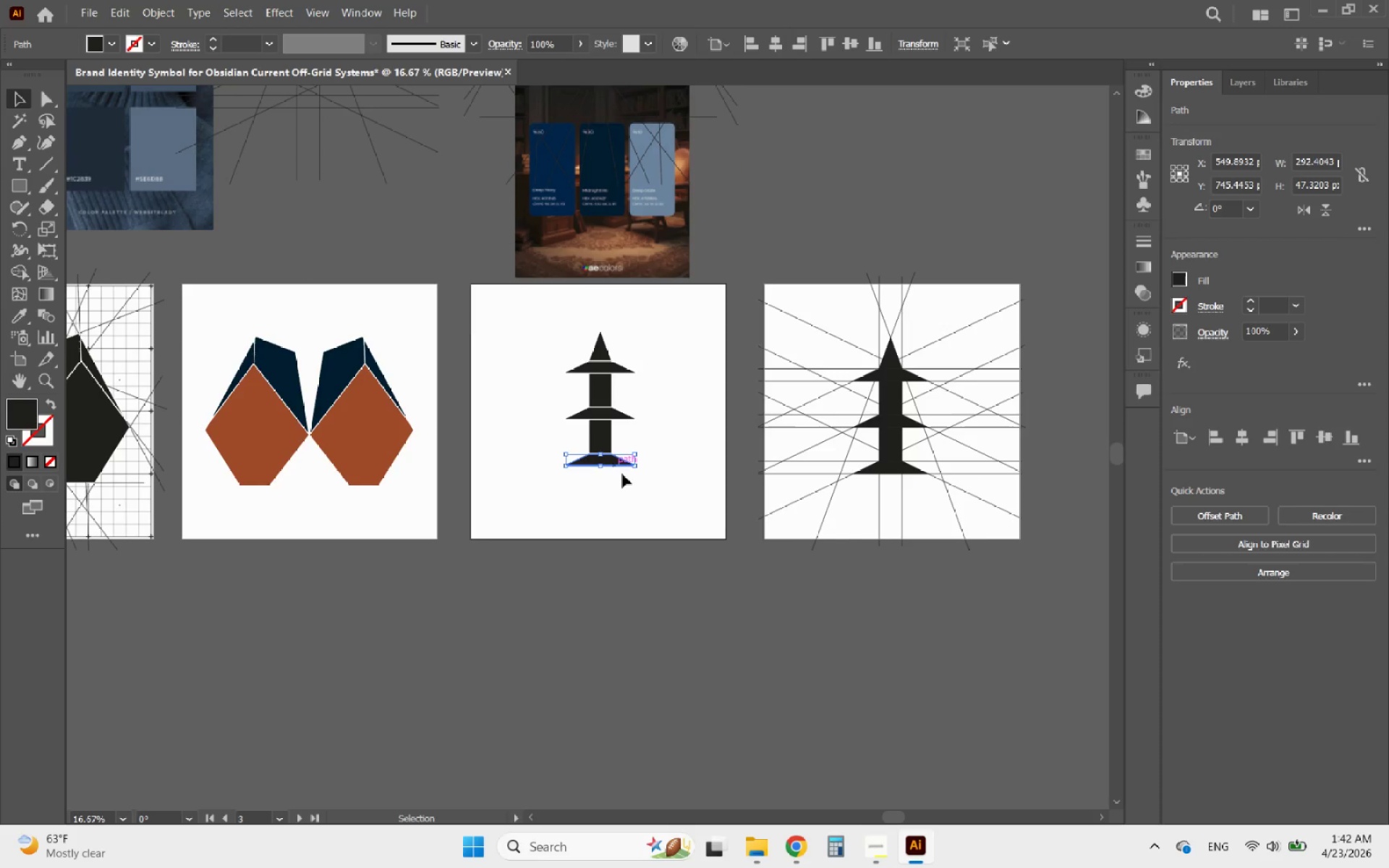 
left_click_drag(start_coordinate=[629, 482], to_coordinate=[564, 341])
 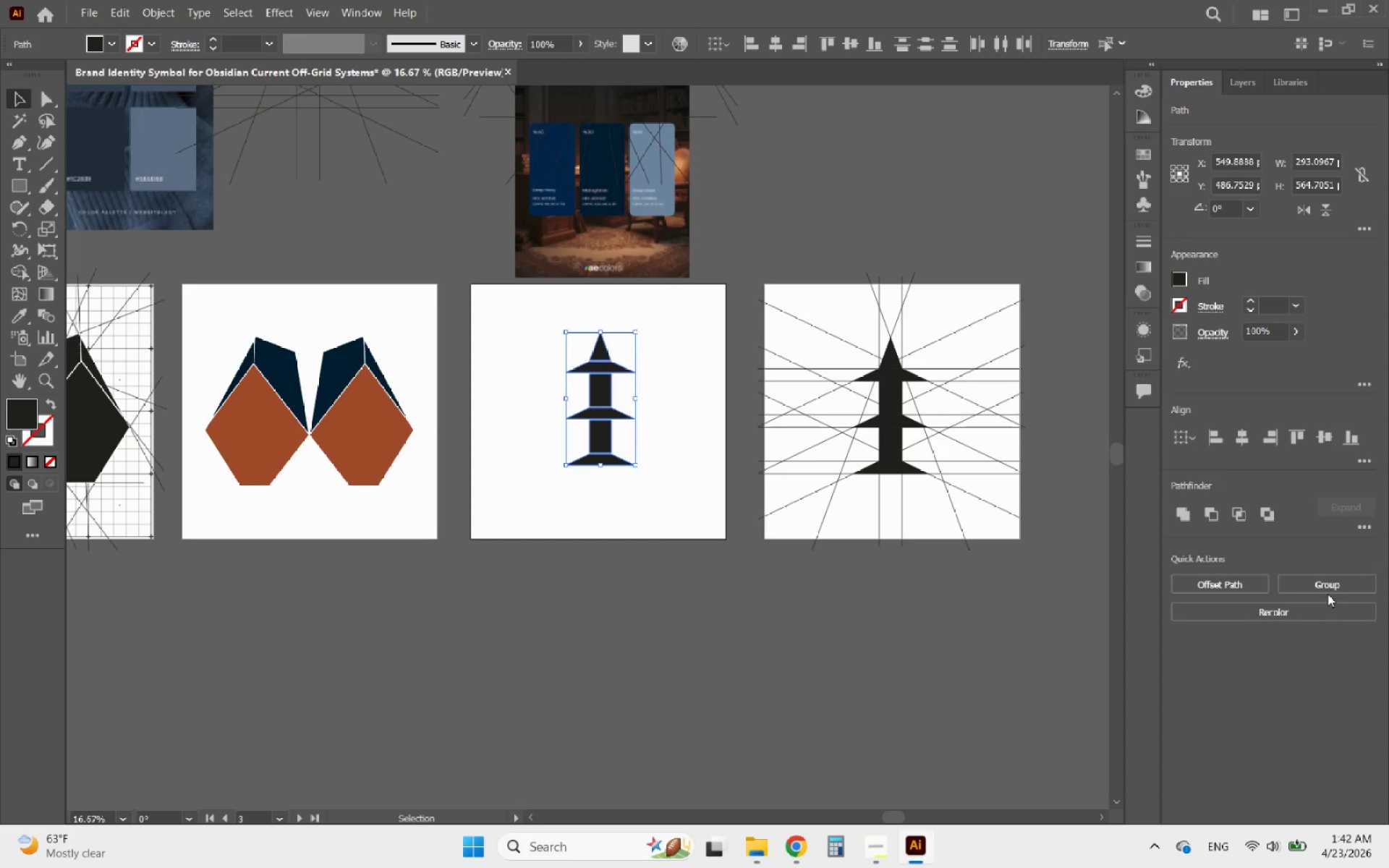 
left_click([1341, 587])
 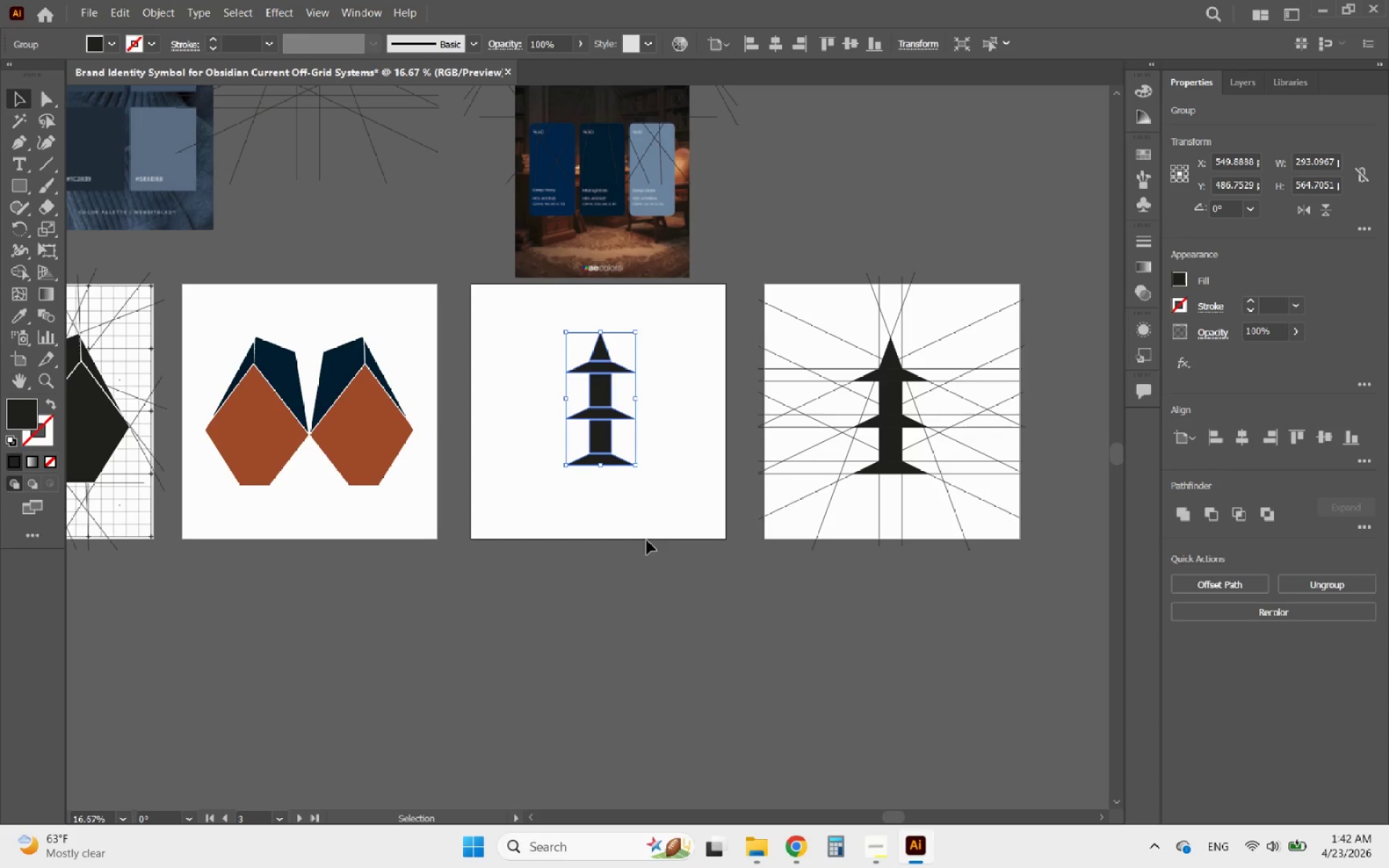 
left_click([590, 482])
 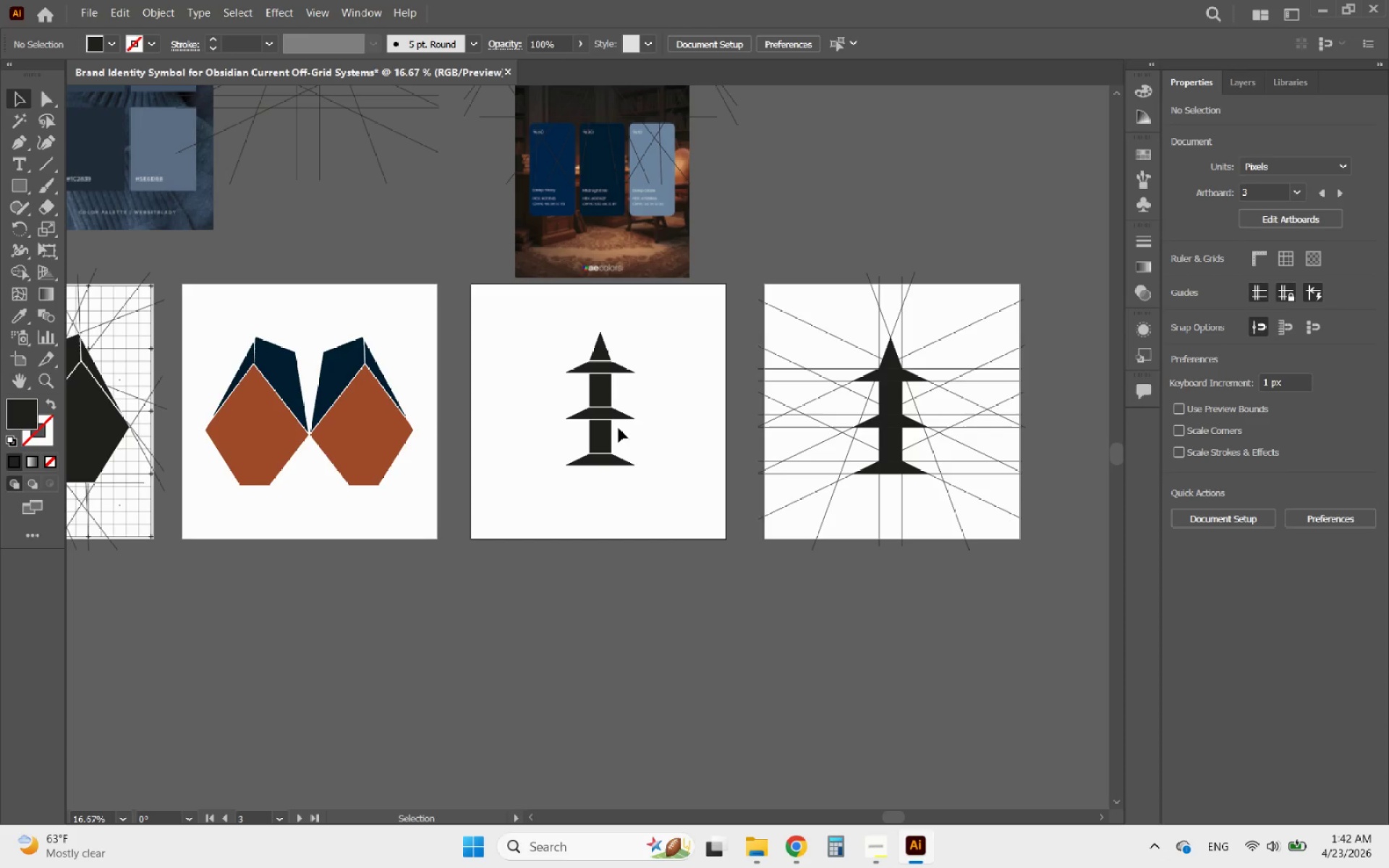 
left_click([602, 429])
 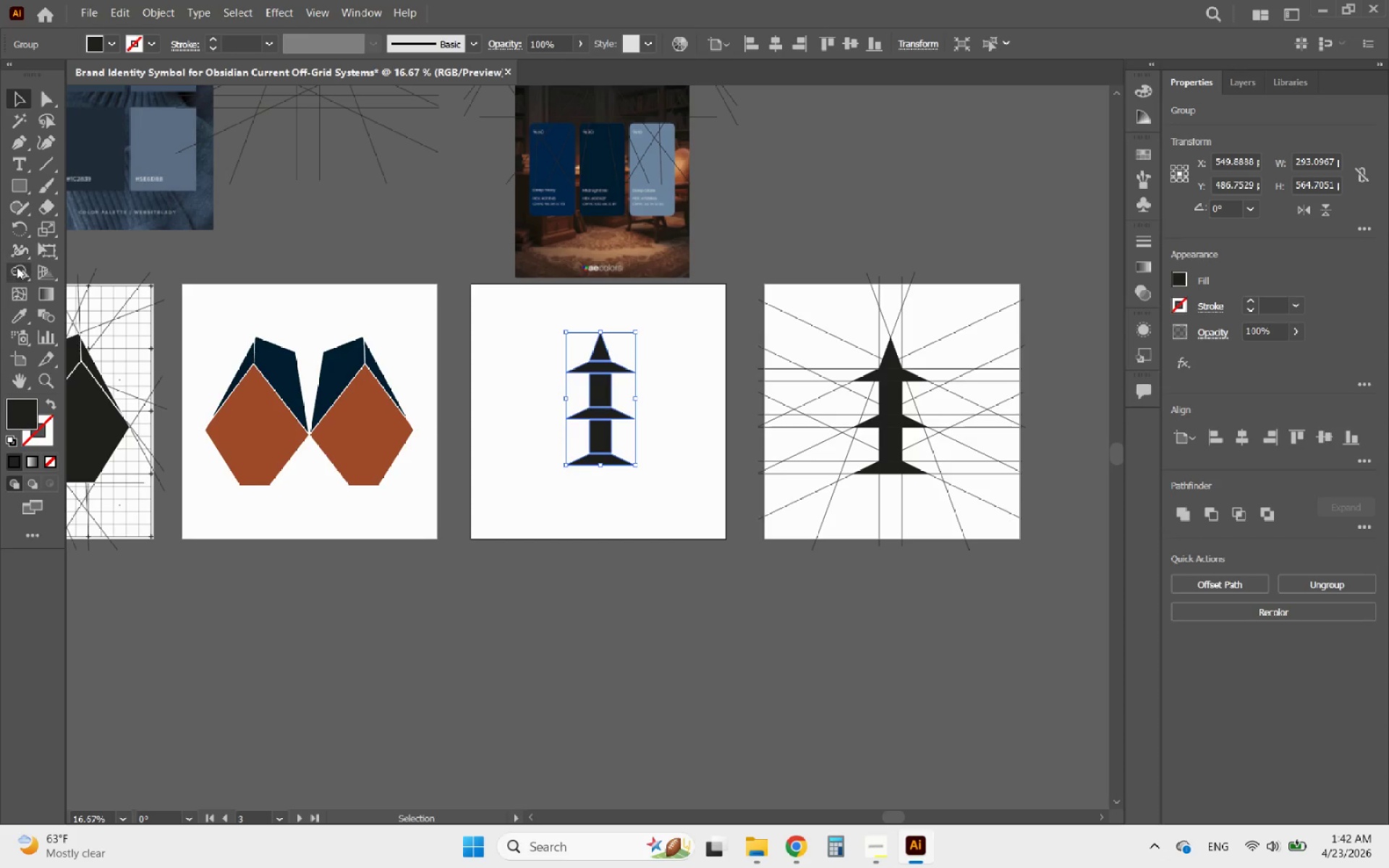 
left_click([12, 315])
 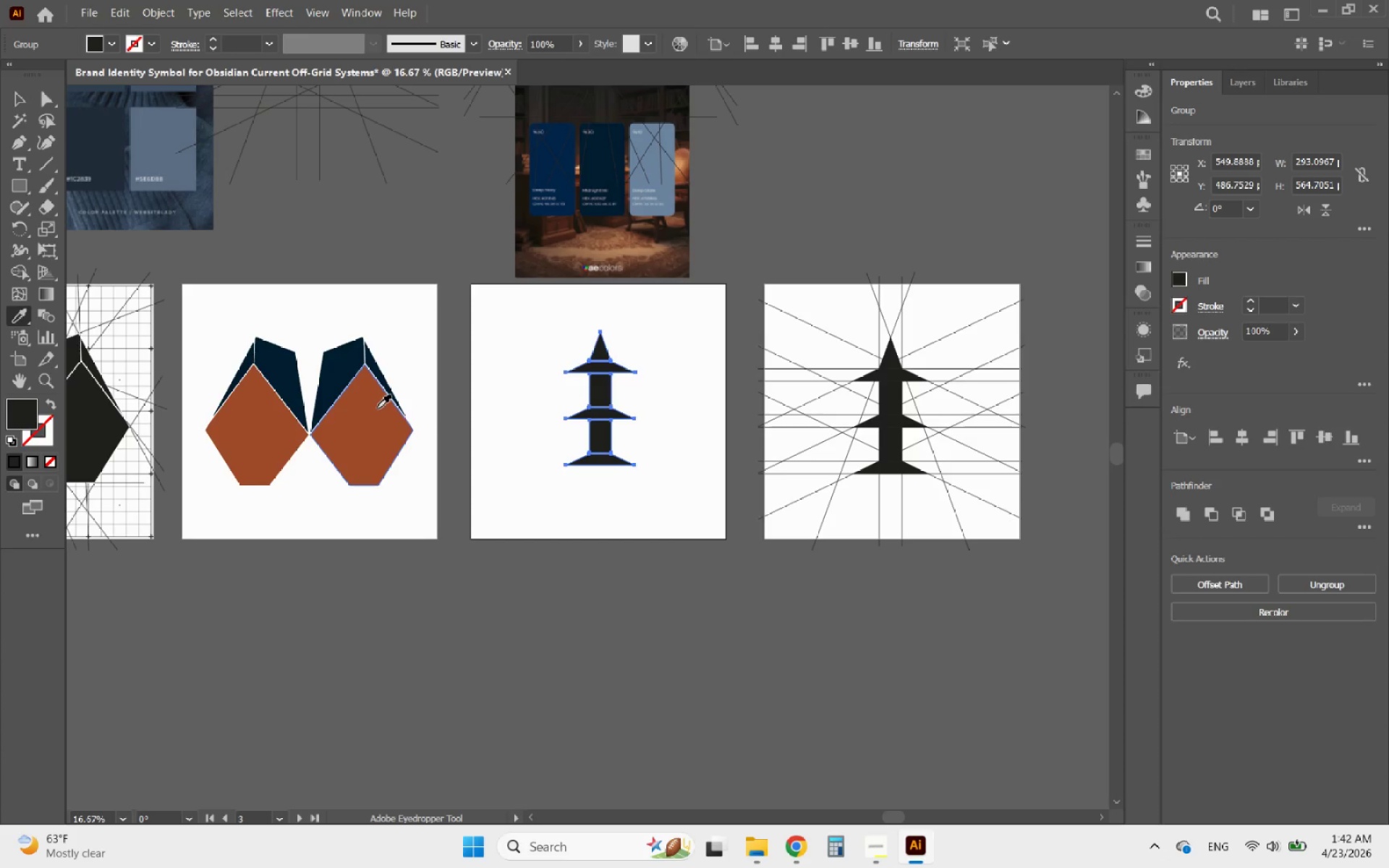 
left_click([377, 409])
 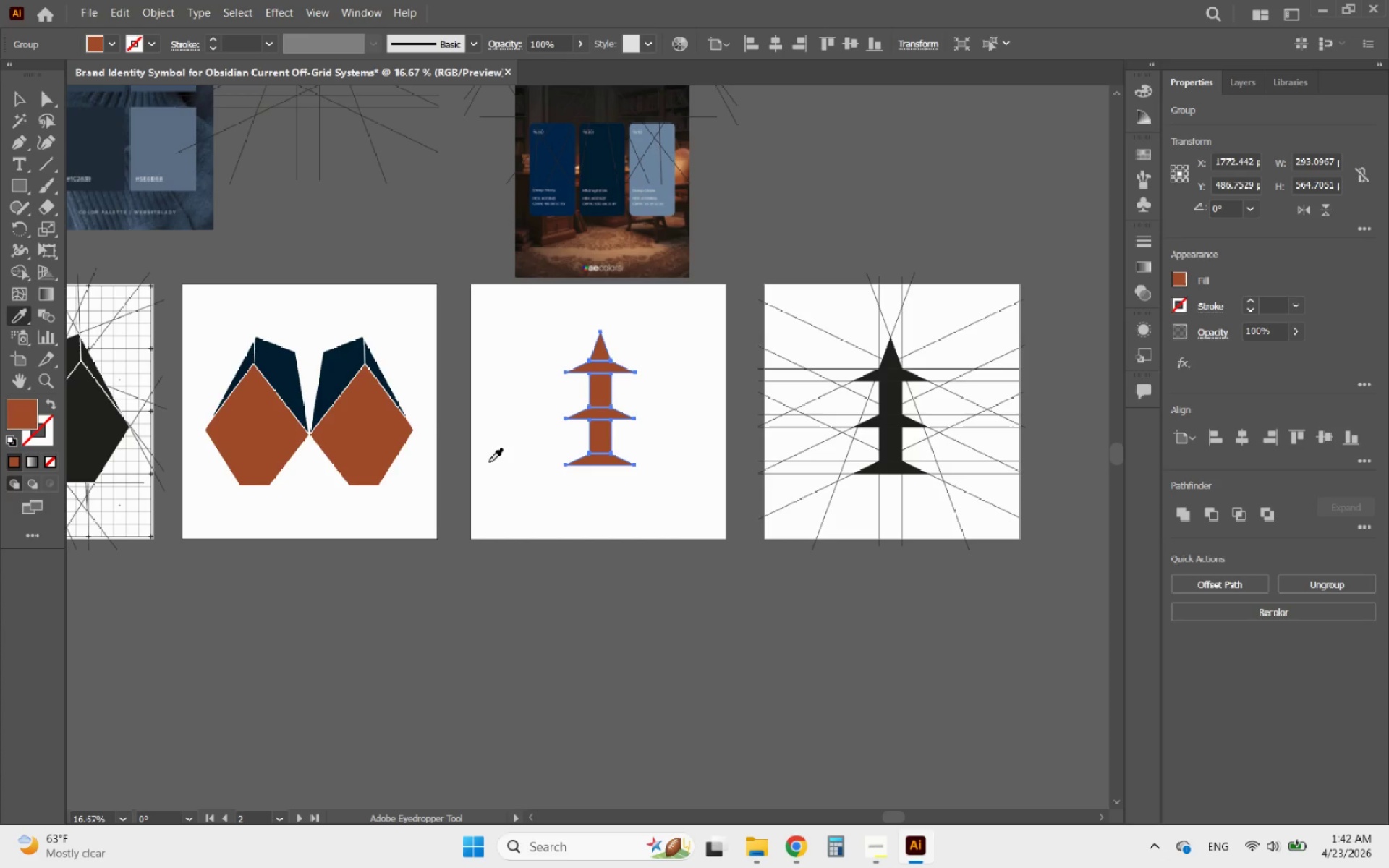 
left_click([28, 96])
 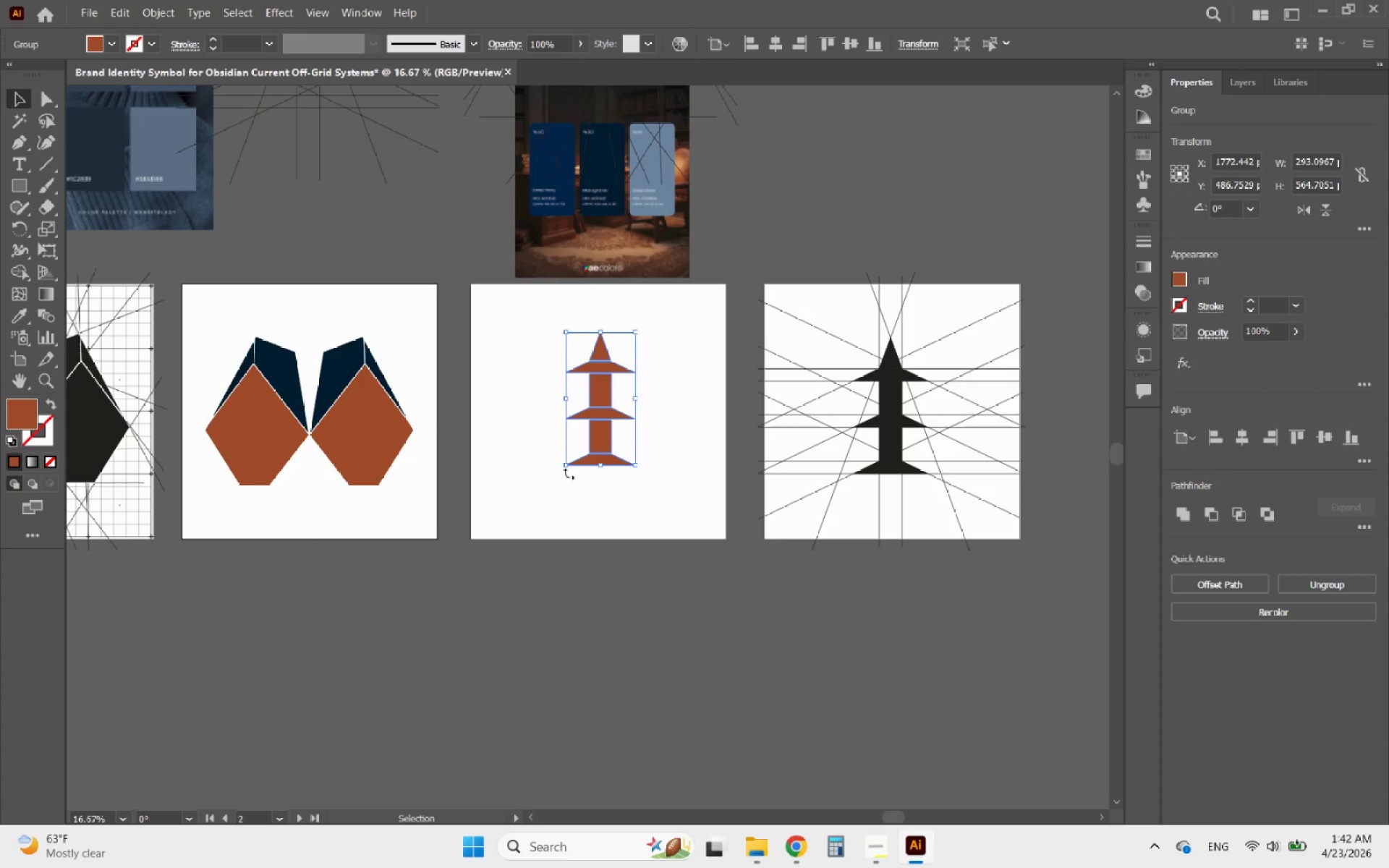 
left_click([573, 480])
 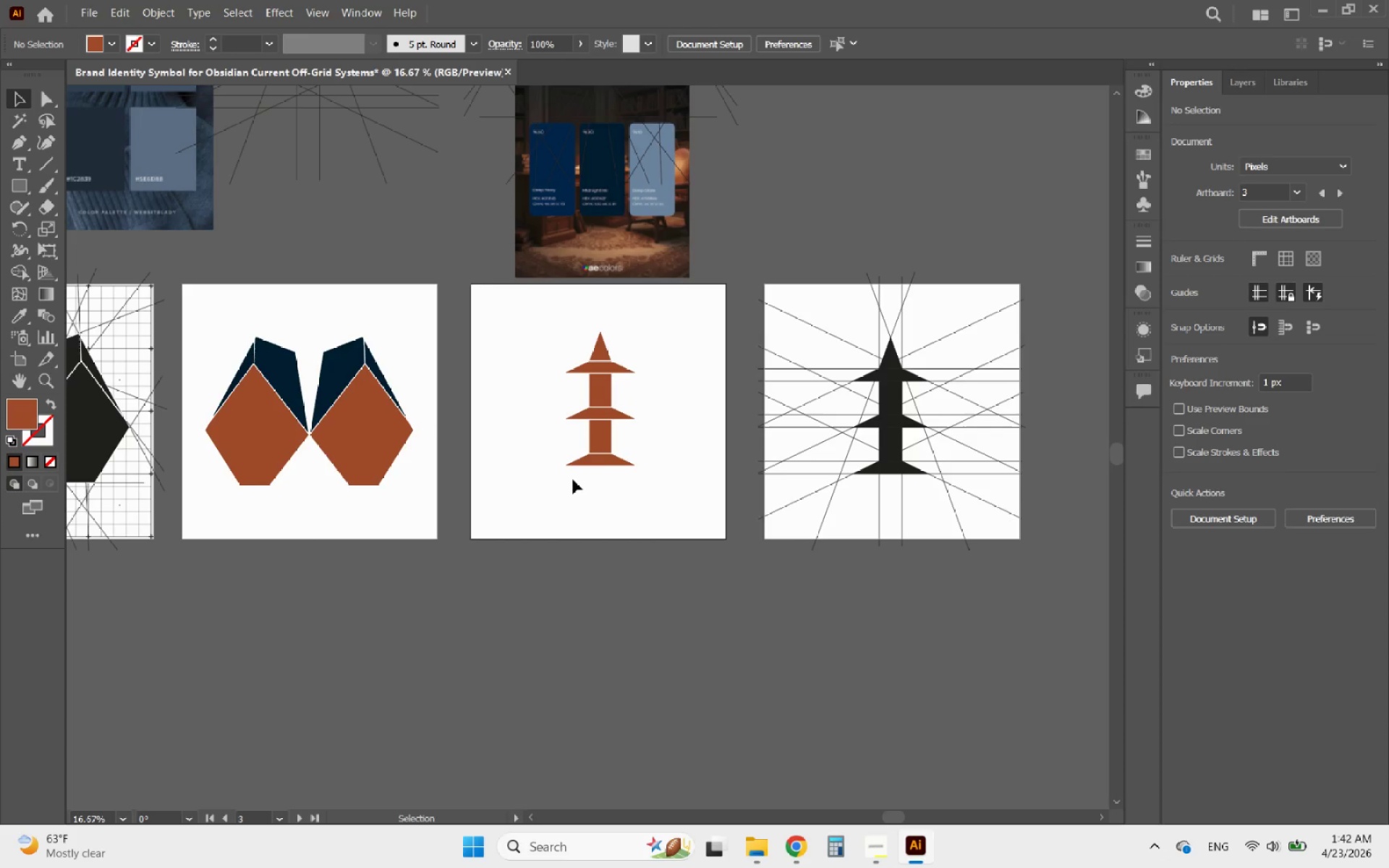 
hold_key(key=AltLeft, duration=3.91)
scroll: coordinate [642, 395], scroll_direction: up, amount: 3.0
 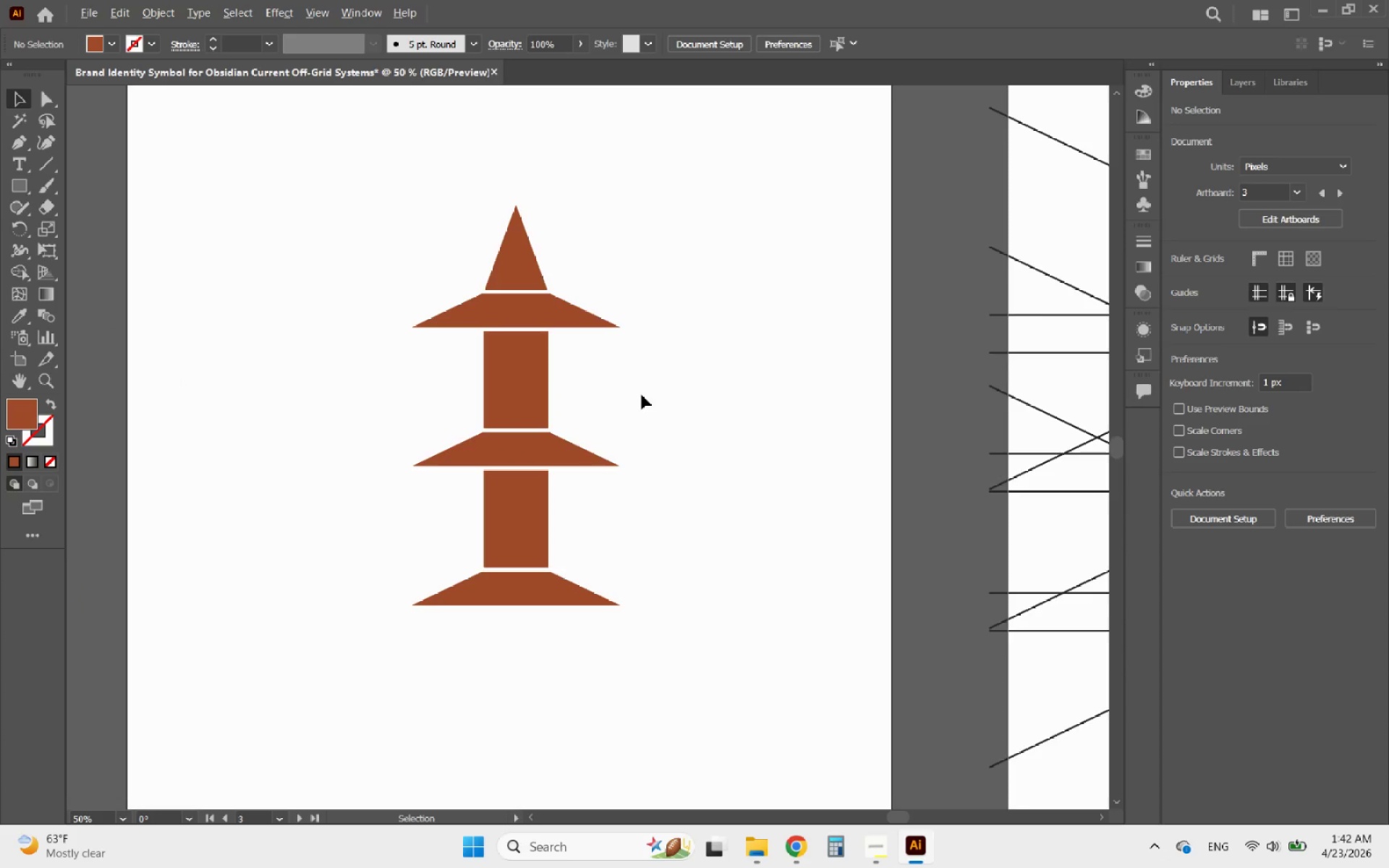 
scroll: coordinate [595, 483], scroll_direction: down, amount: 5.0
 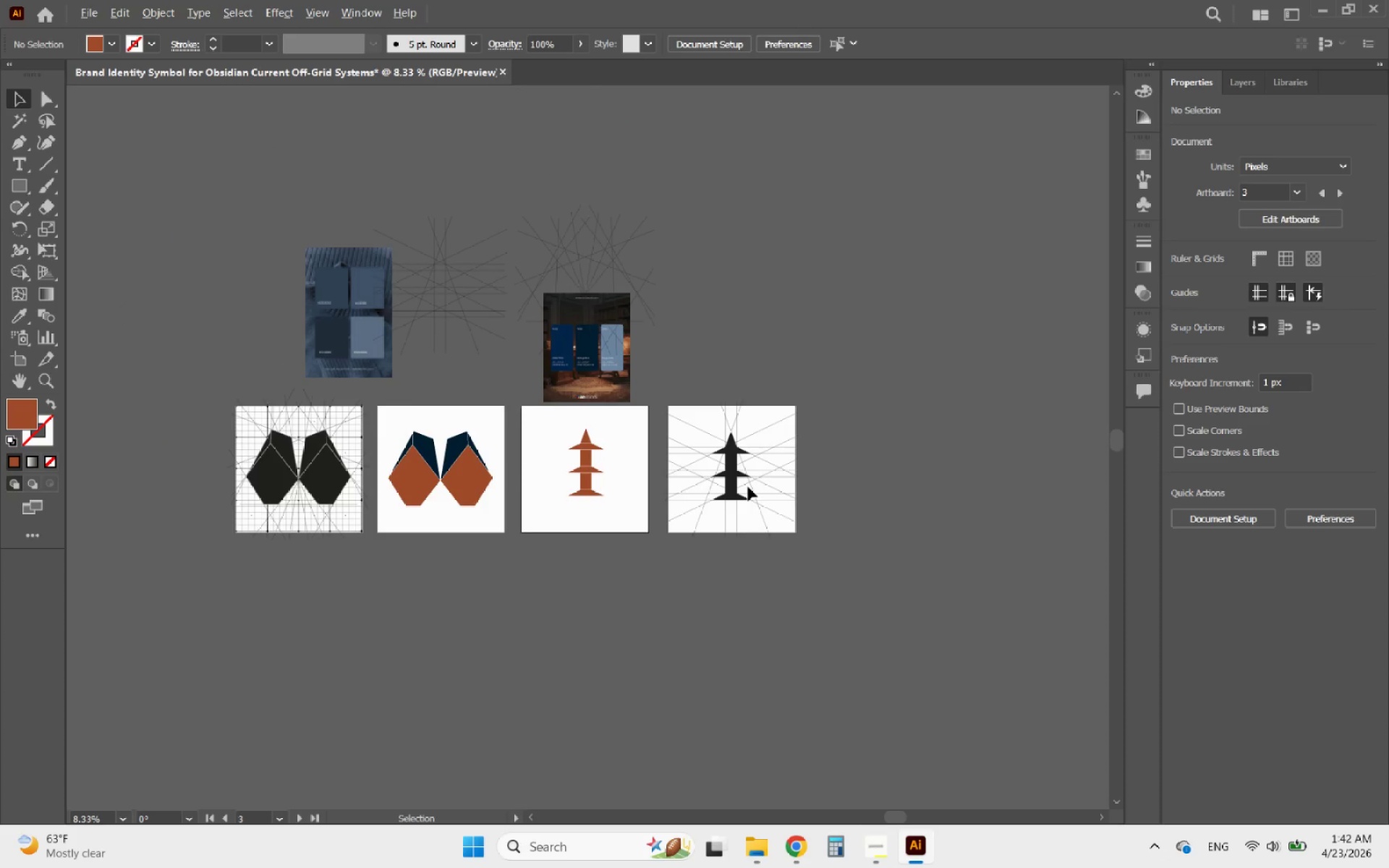 
scroll: coordinate [748, 487], scroll_direction: up, amount: 3.0
 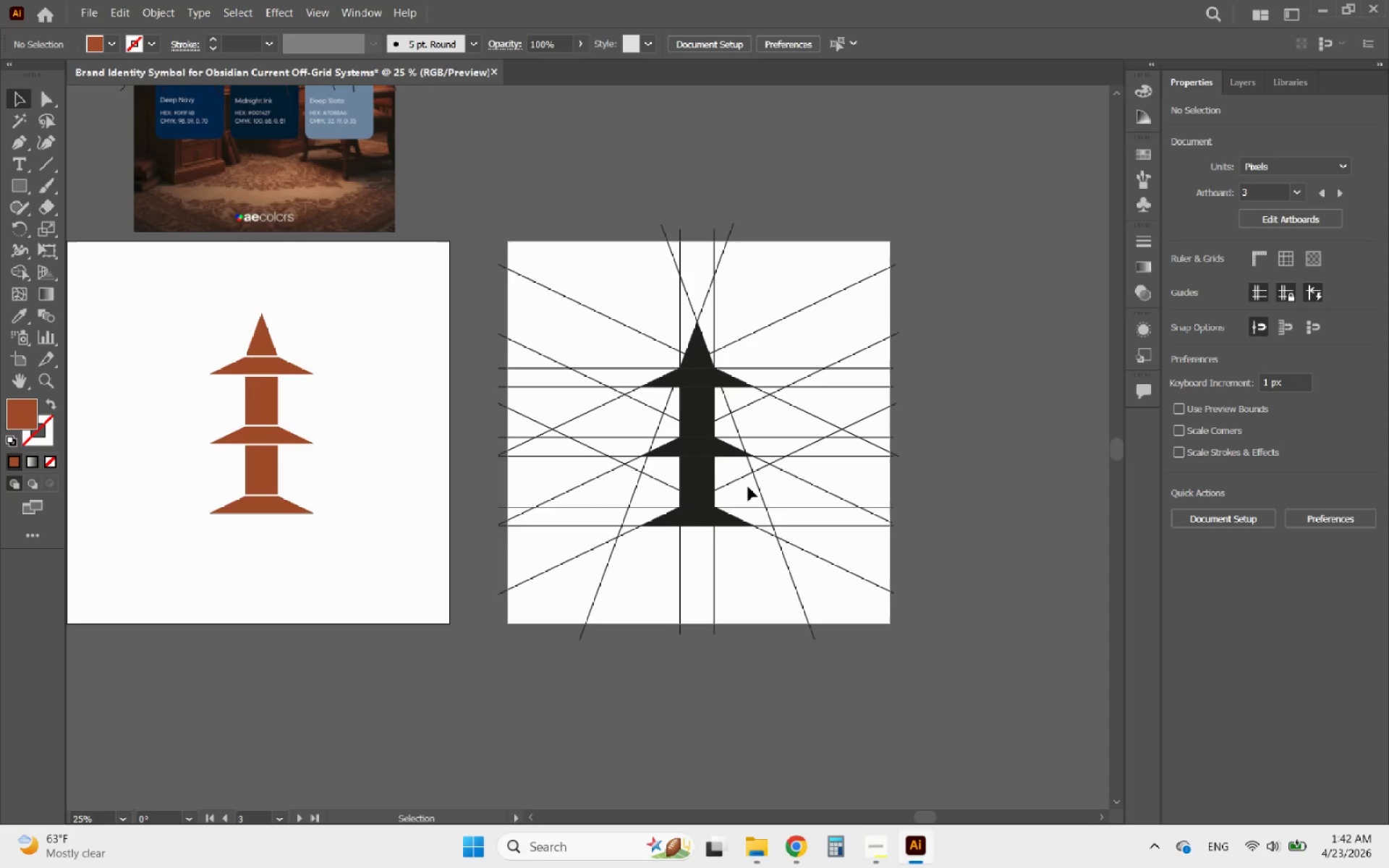 
hold_key(key=AltLeft, duration=0.42)
 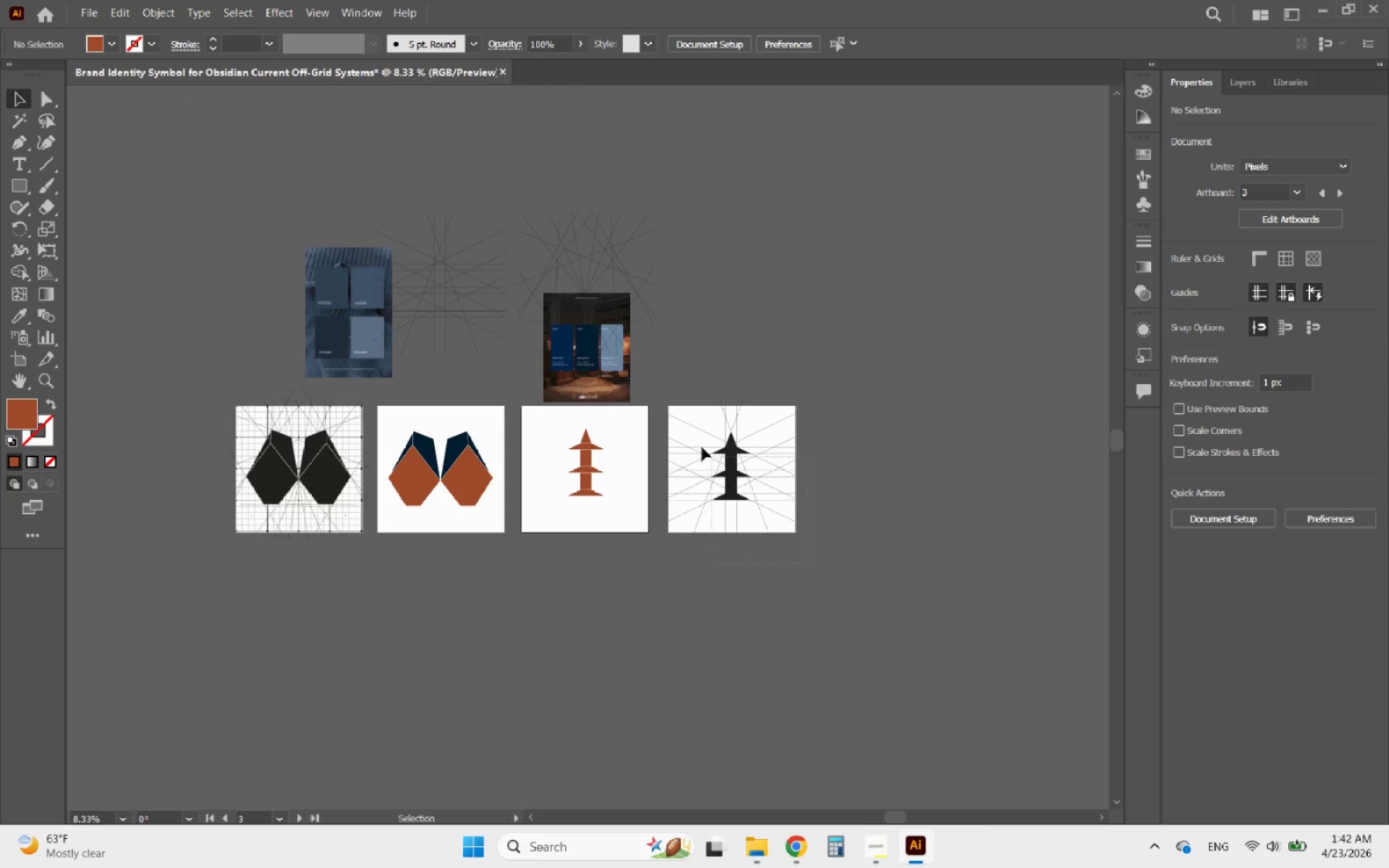 
left_click_drag(start_coordinate=[808, 563], to_coordinate=[674, 420])
 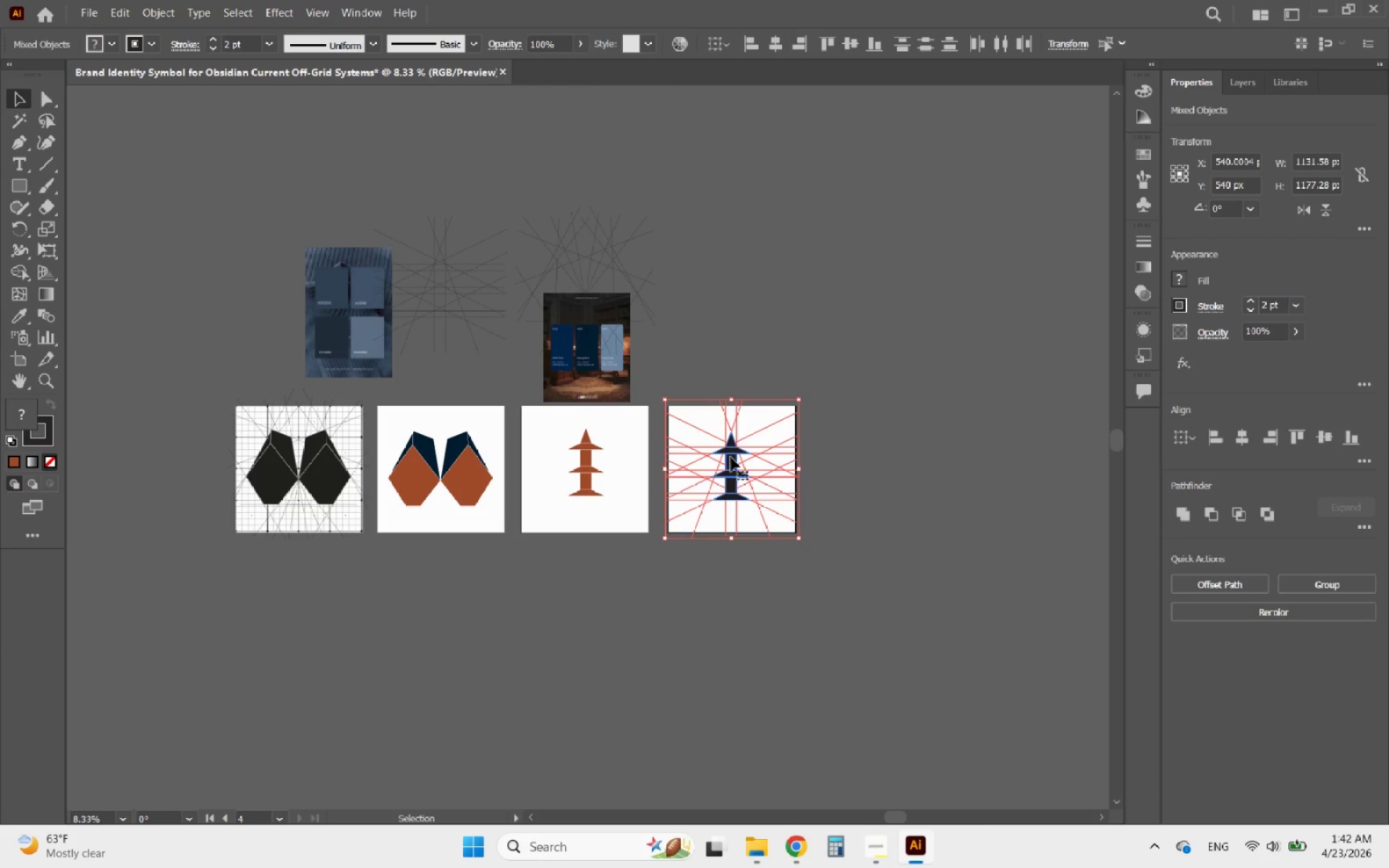 
scroll: coordinate [748, 487], scroll_direction: down, amount: 3.0
 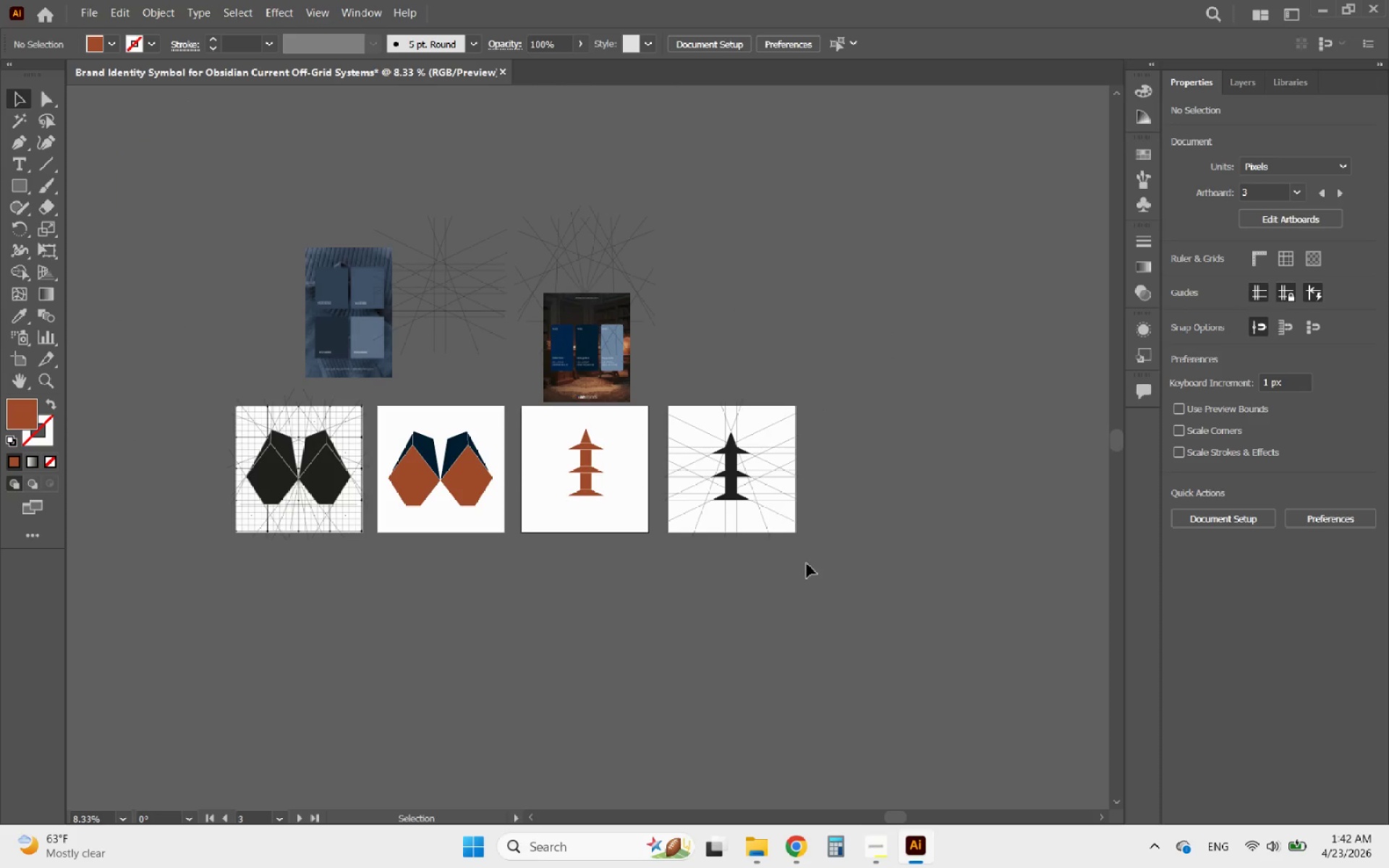 
left_click_drag(start_coordinate=[731, 457], to_coordinate=[757, 286])
 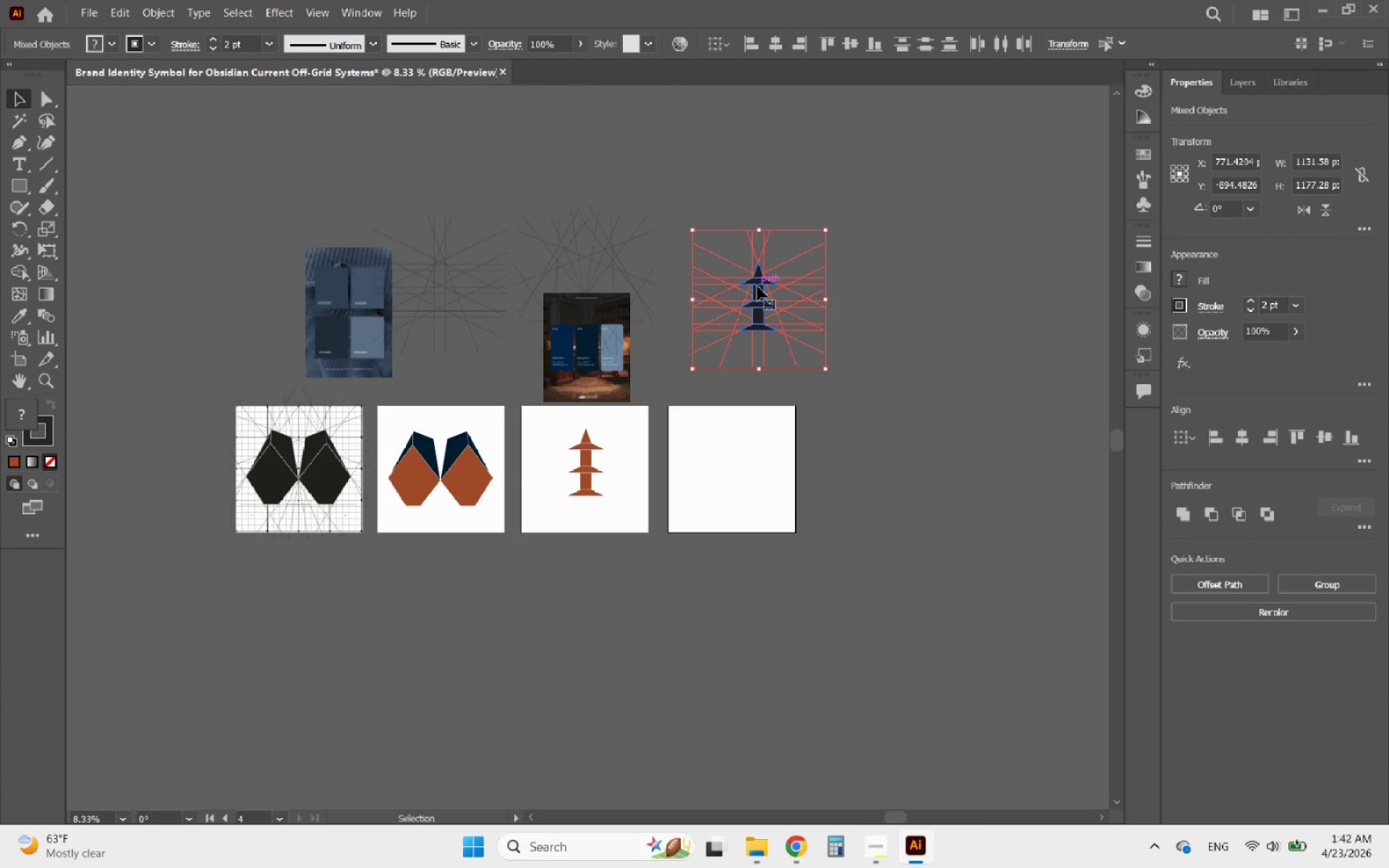 
left_click_drag(start_coordinate=[757, 286], to_coordinate=[778, 281])
 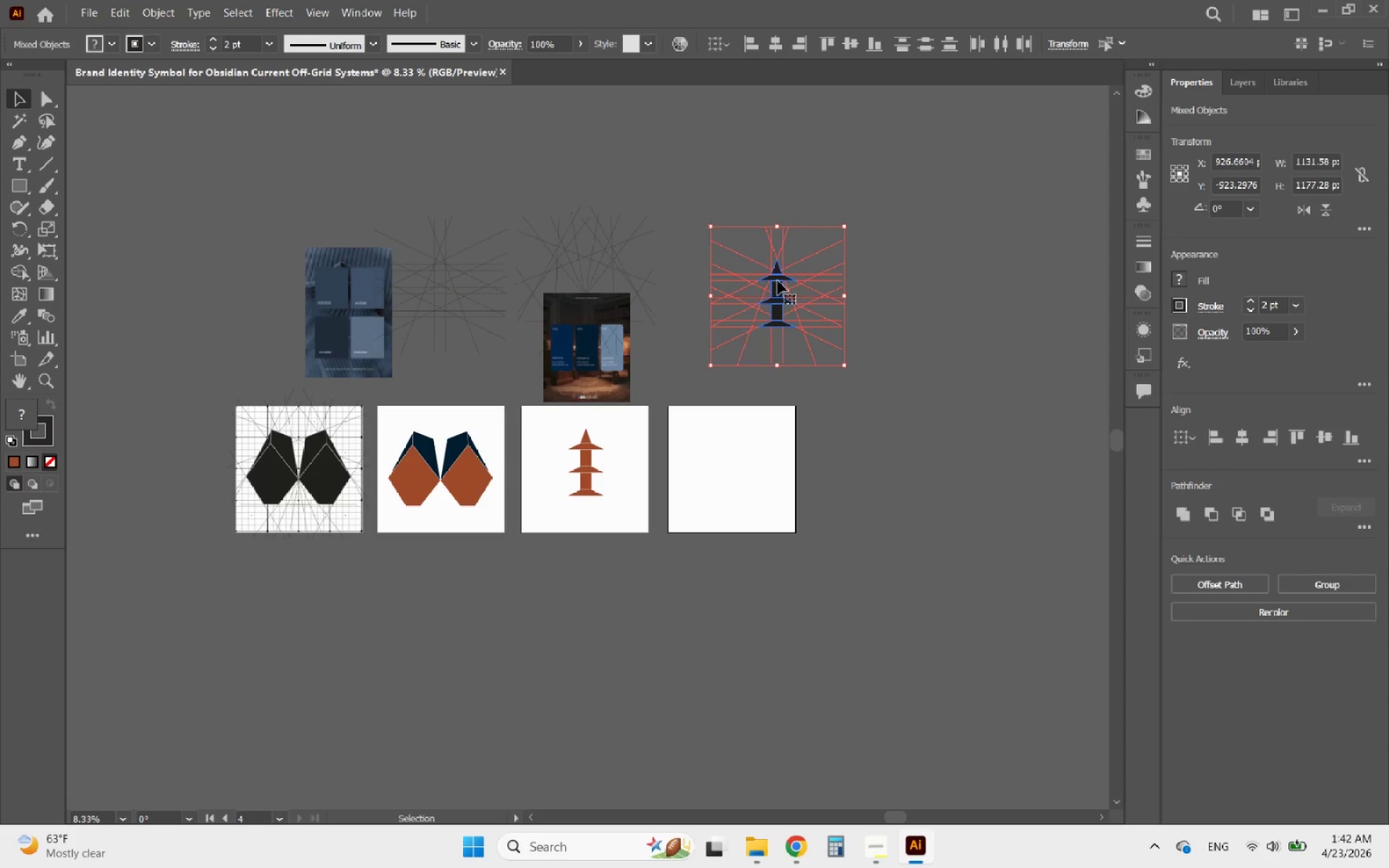 
left_click([342, 324])
 